 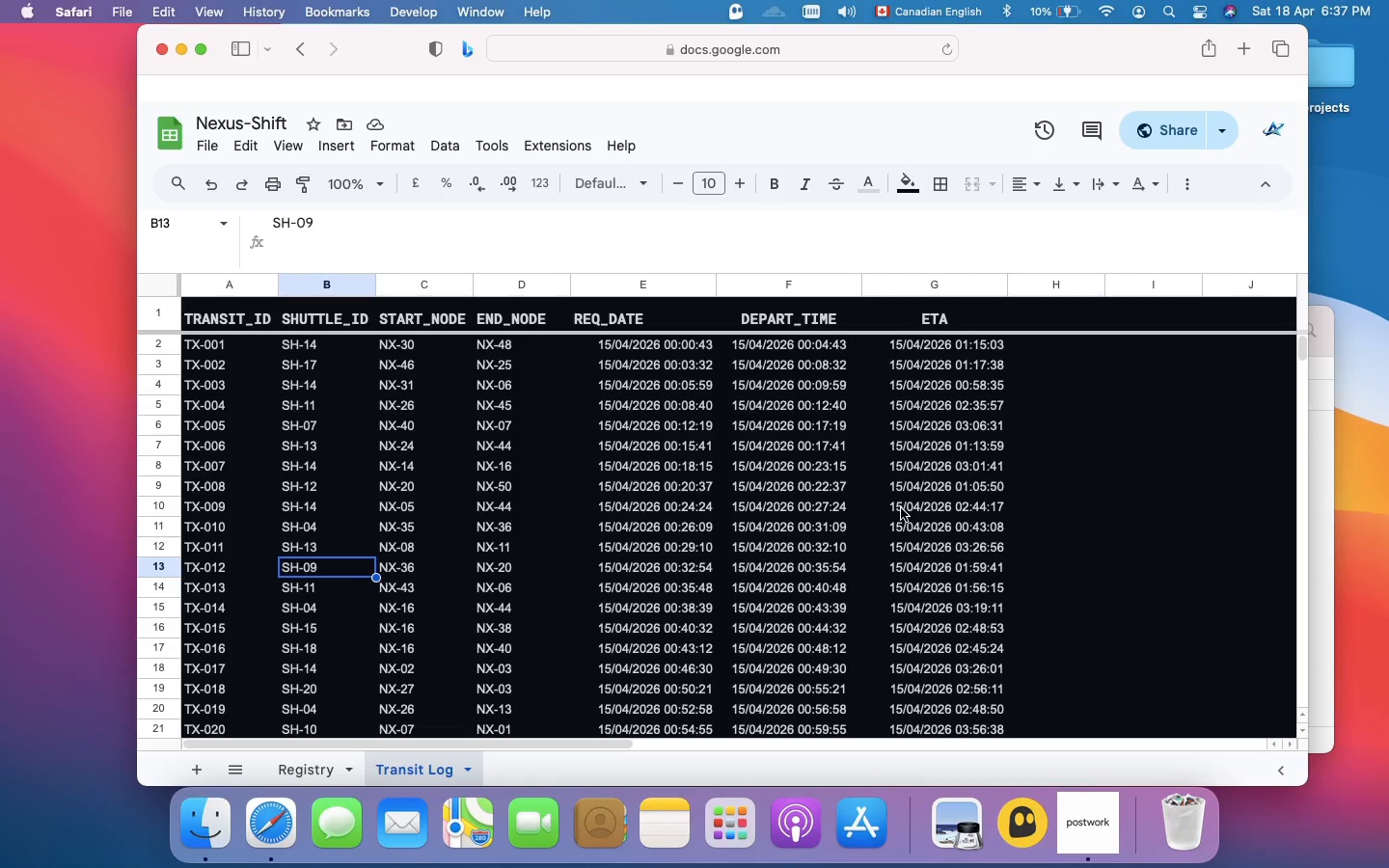 
left_click([1067, 316])
 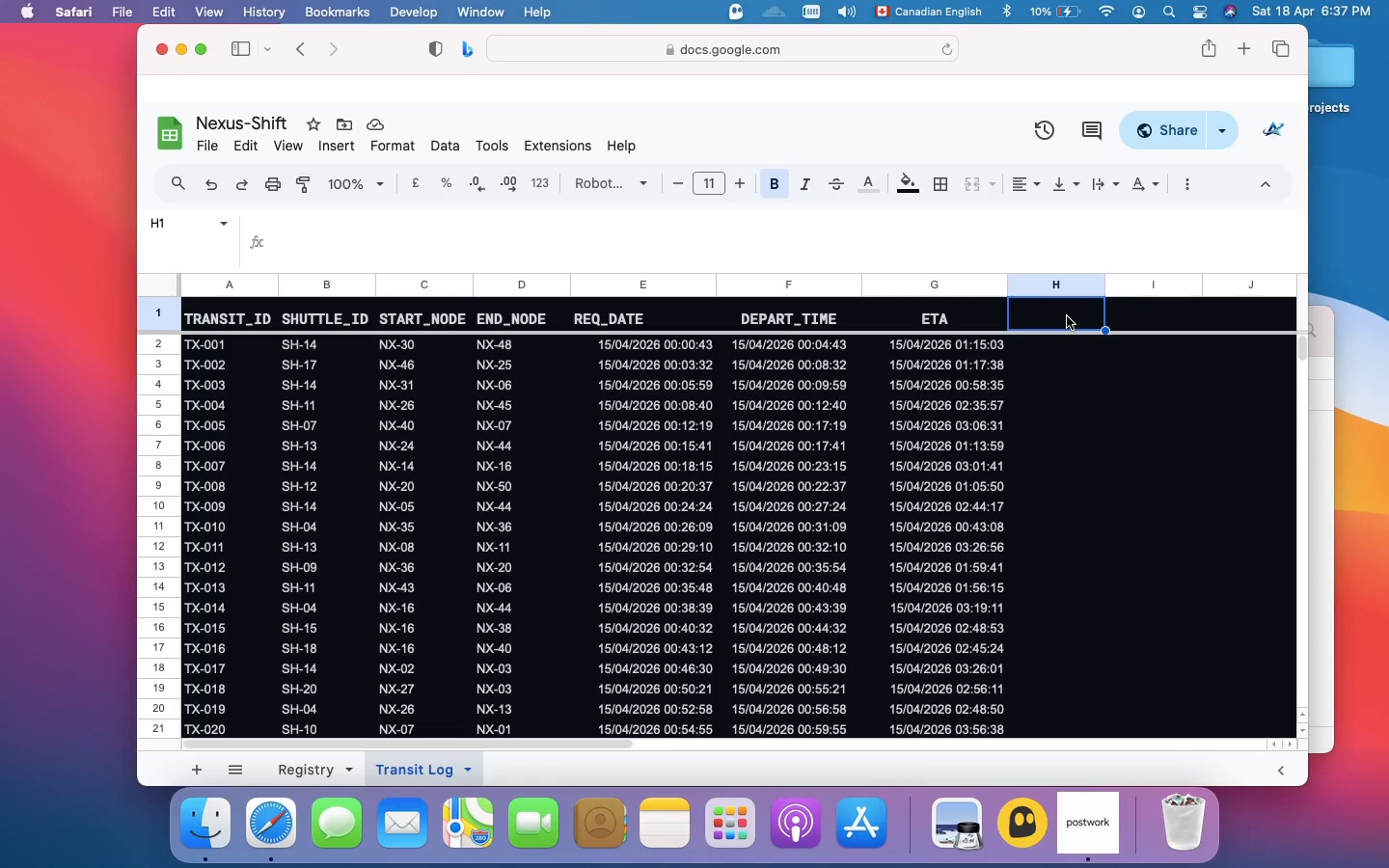 
type(TIME_BLOCK)
 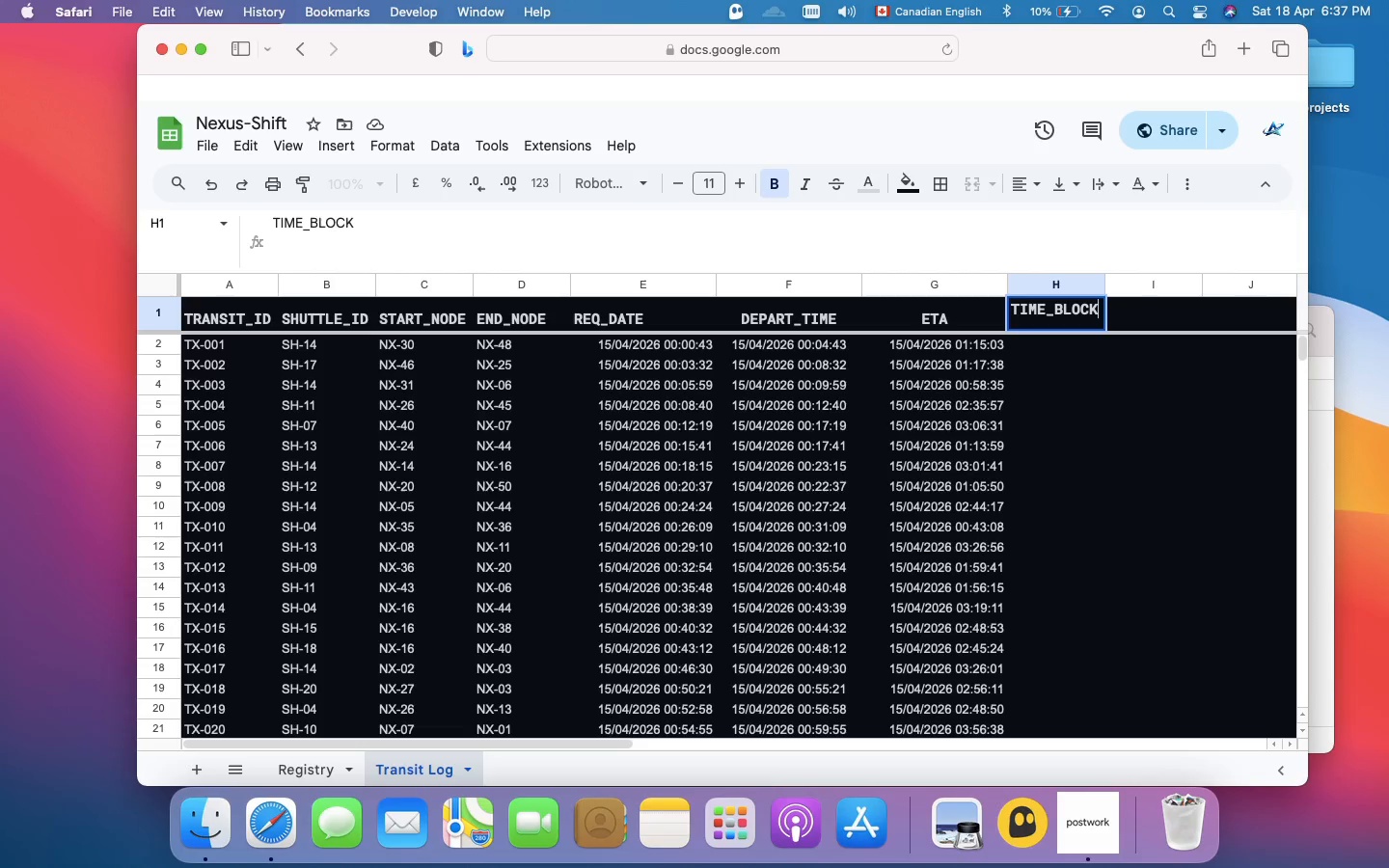 
key(Enter)
 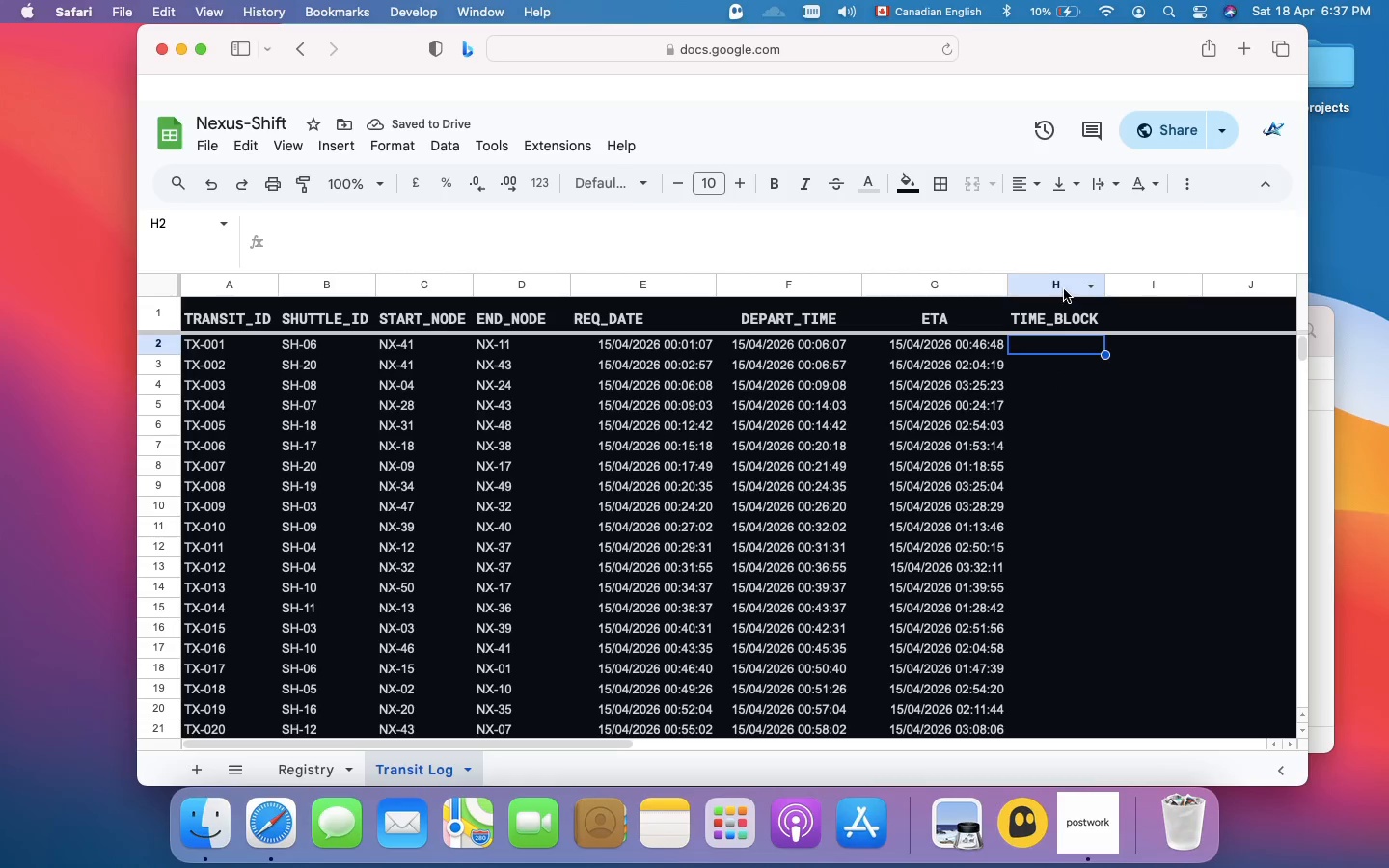 
left_click([1044, 281])
 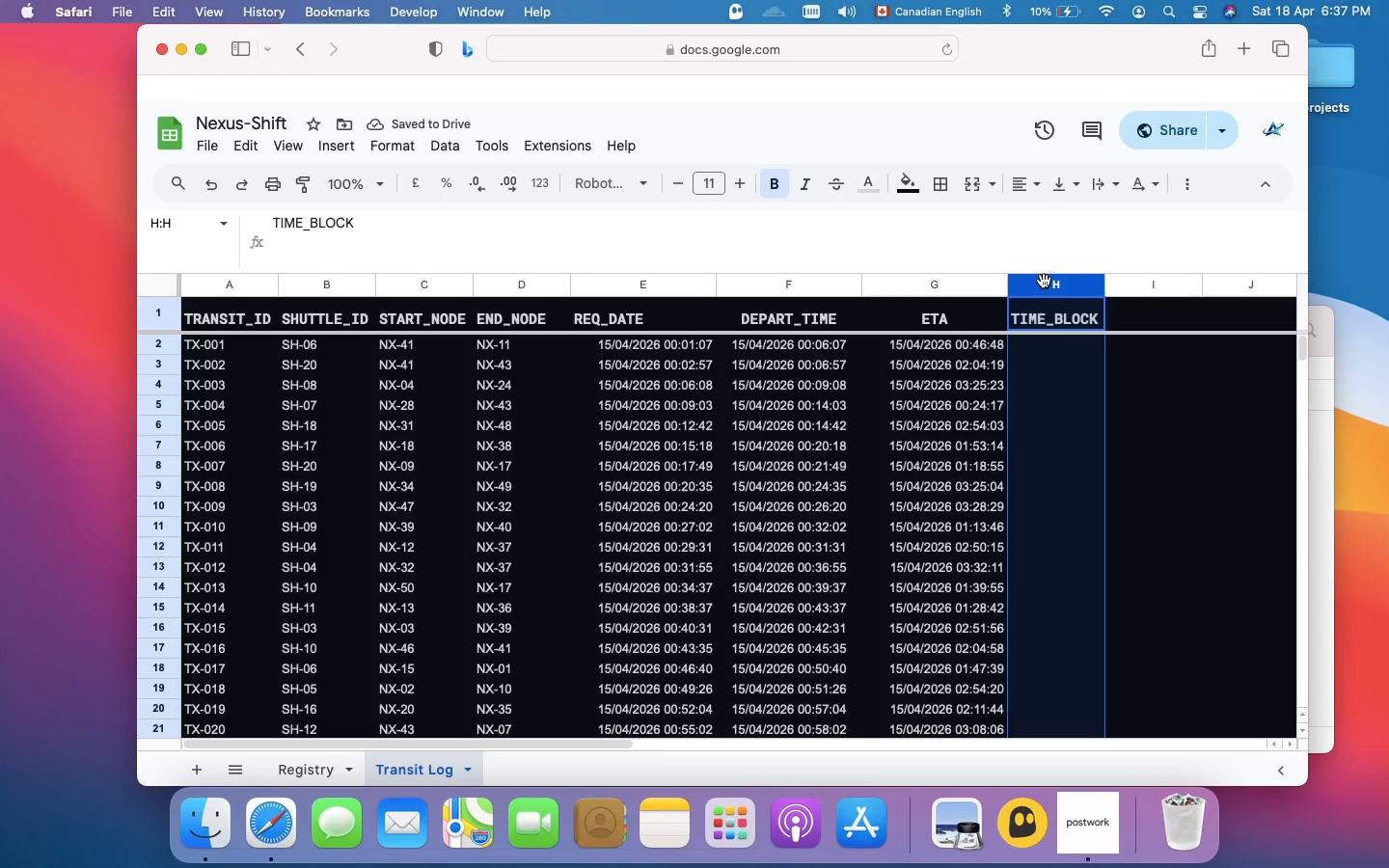 
right_click([1044, 281])
 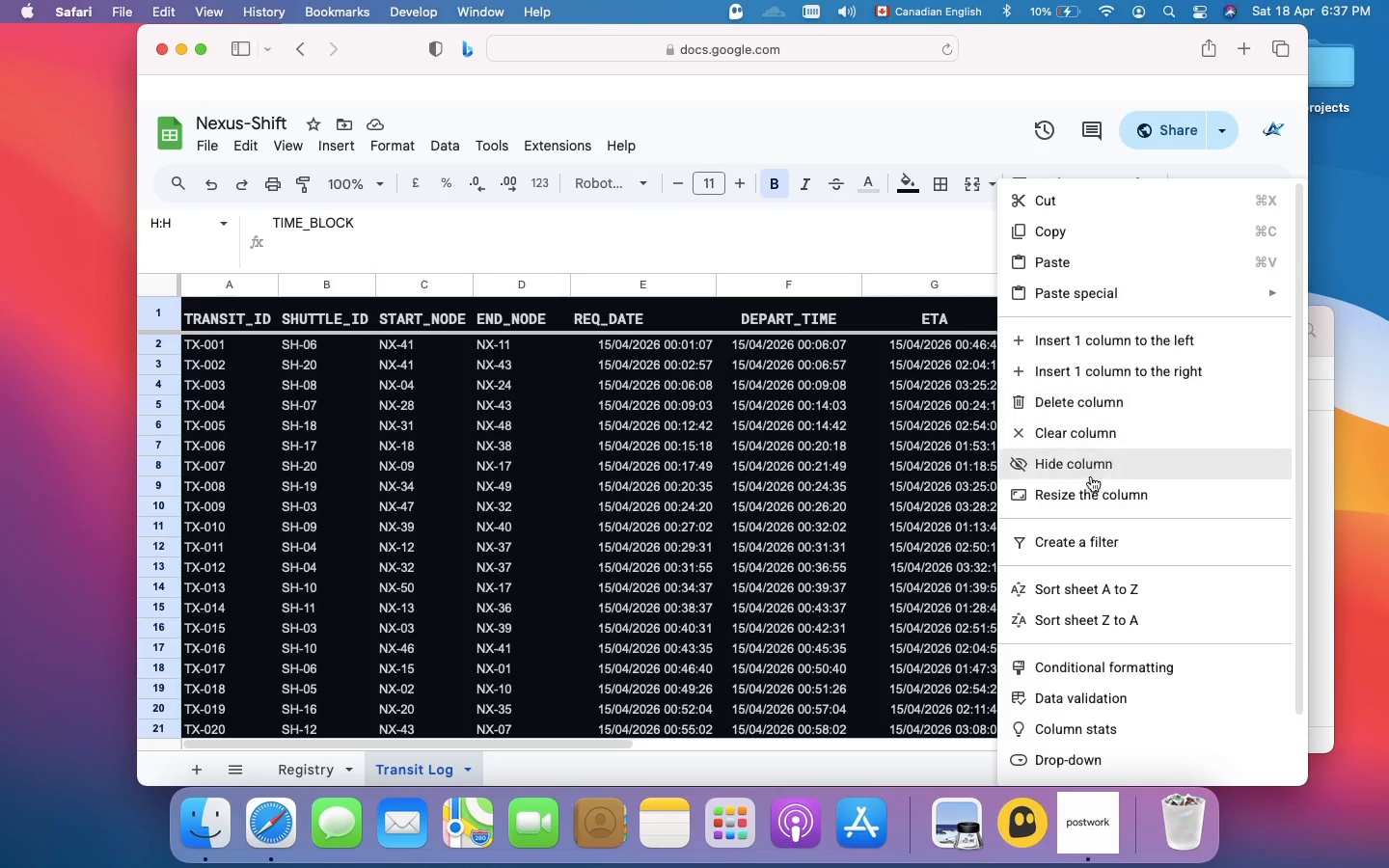 
left_click([1095, 495])
 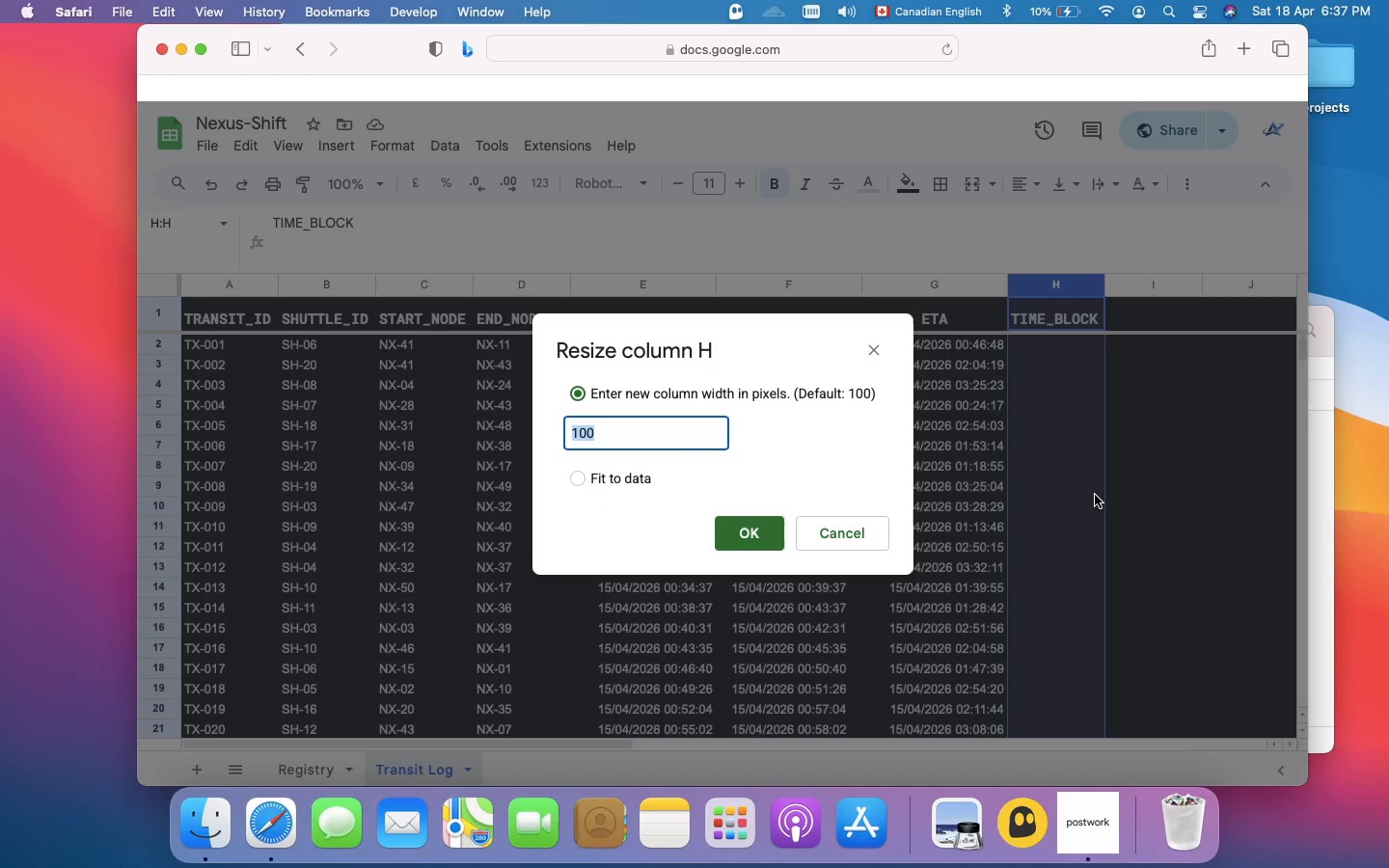 
type(150)
 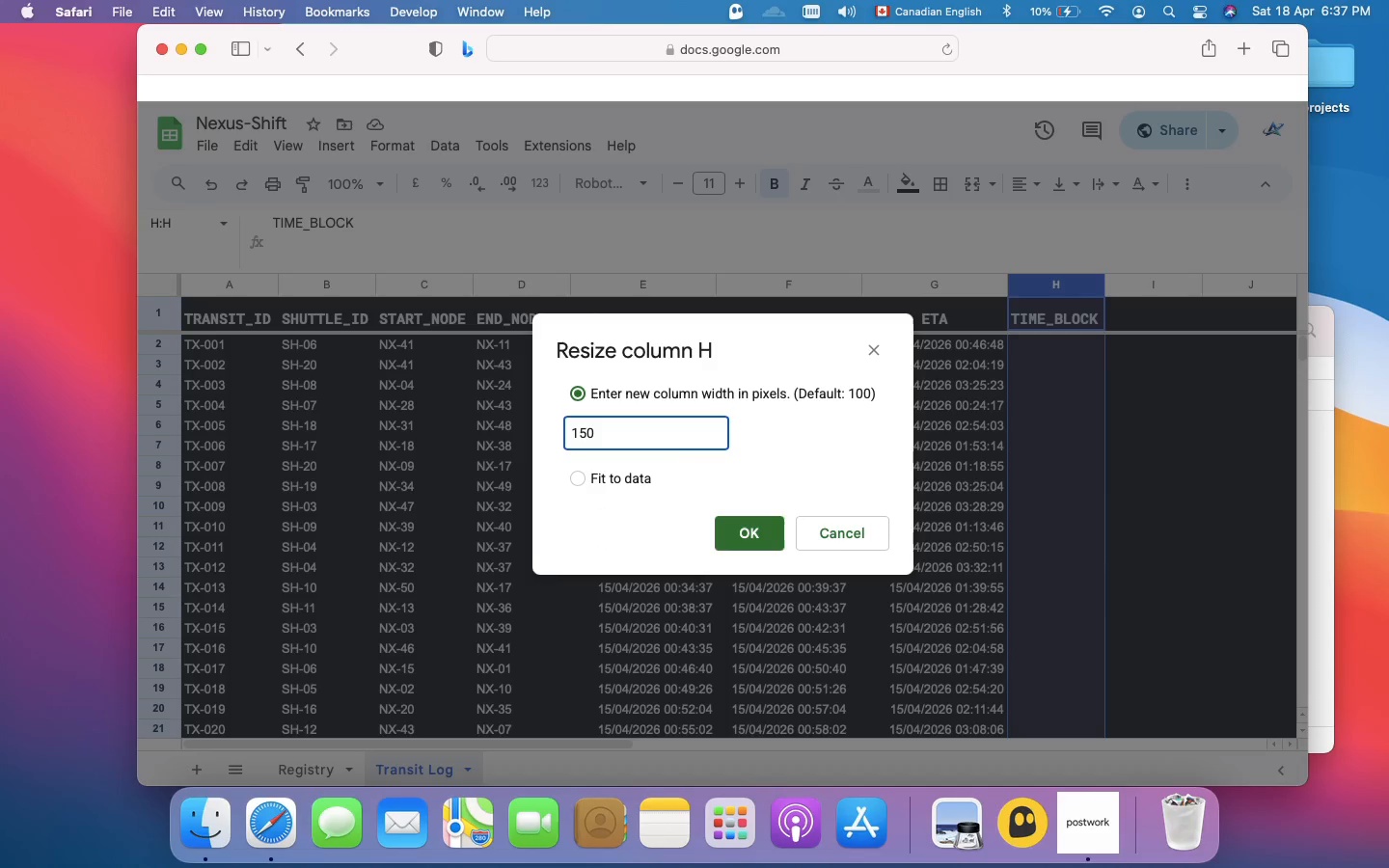 
key(Enter)
 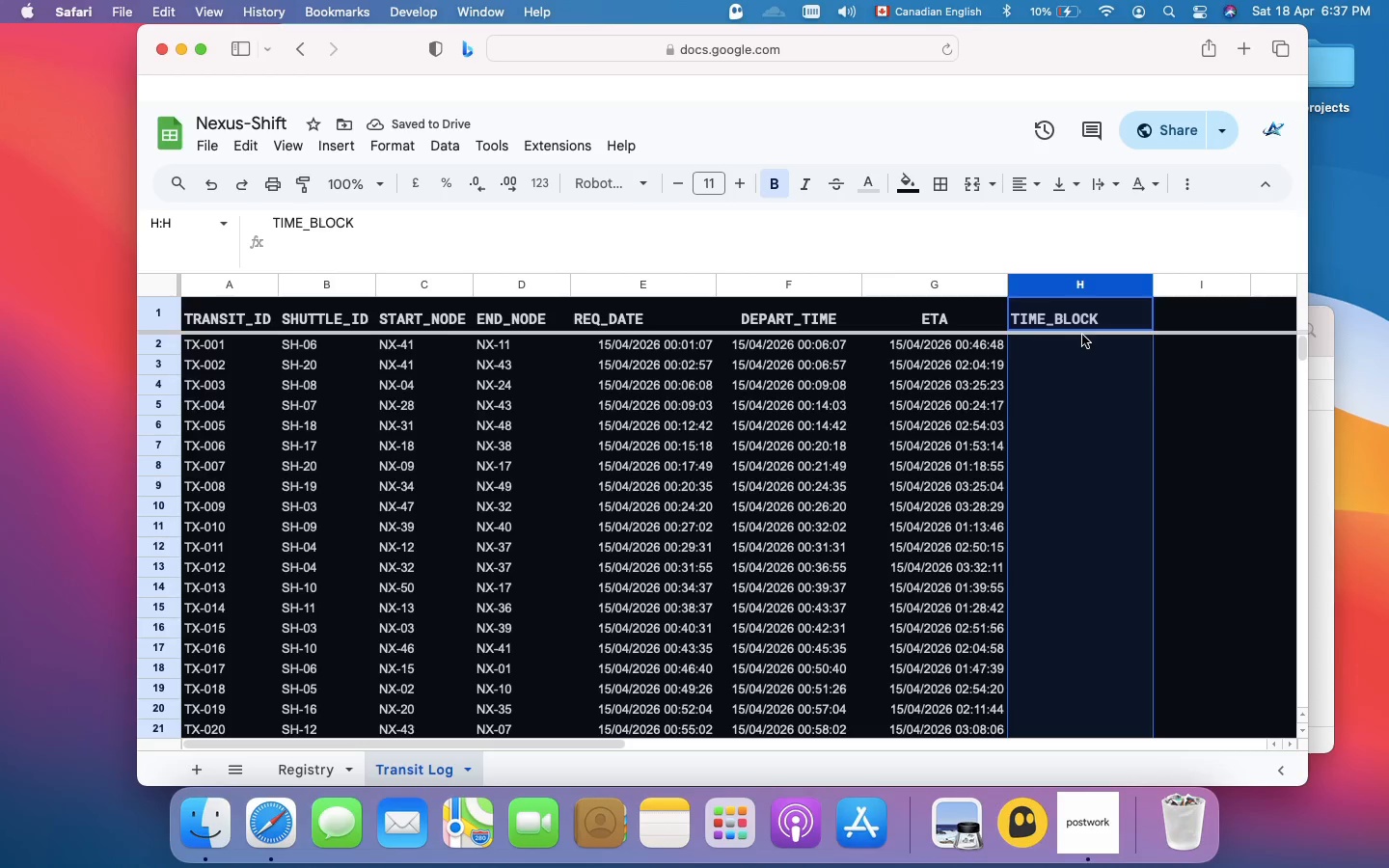 
wait(8.27)
 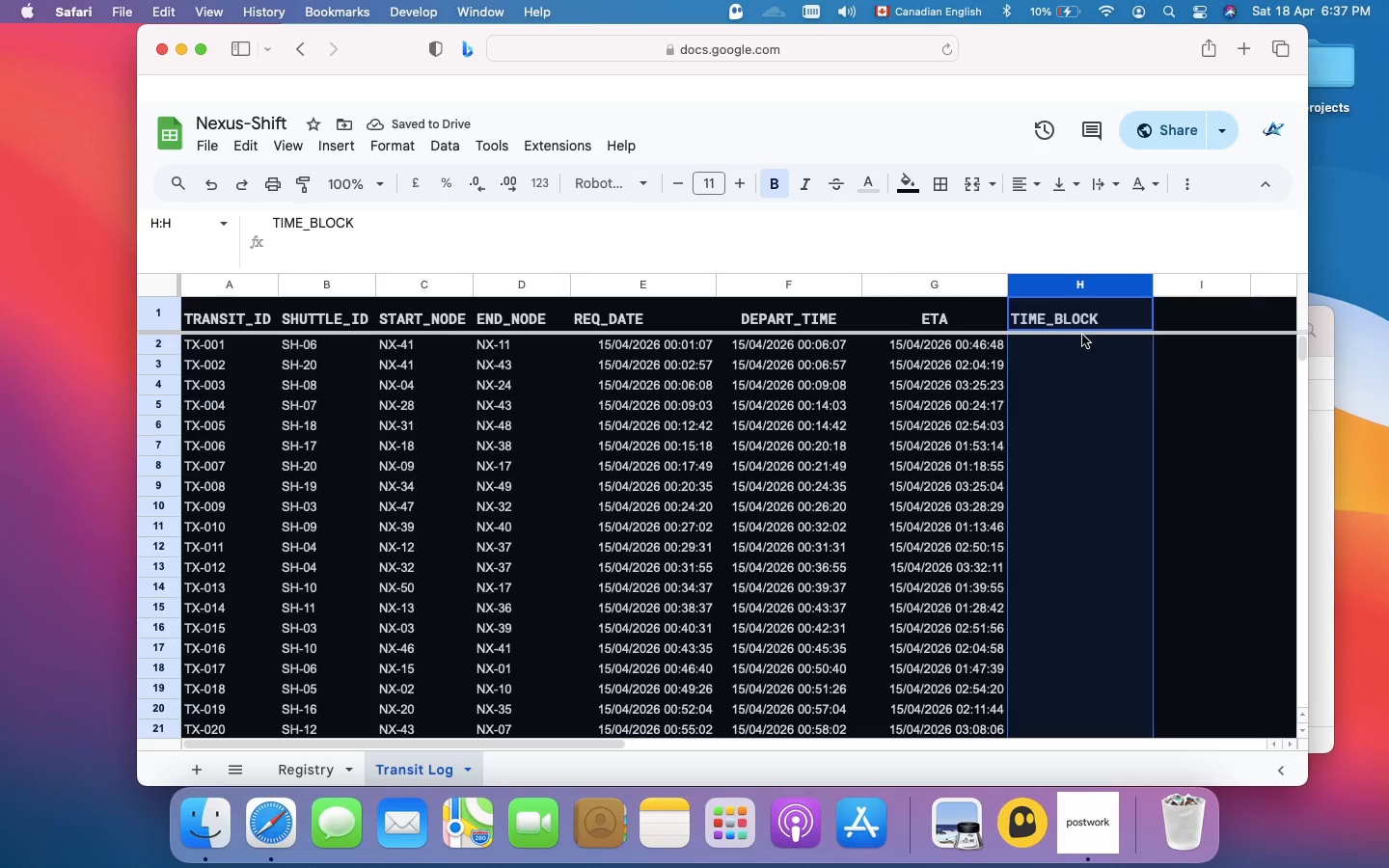 
left_click([1062, 320])
 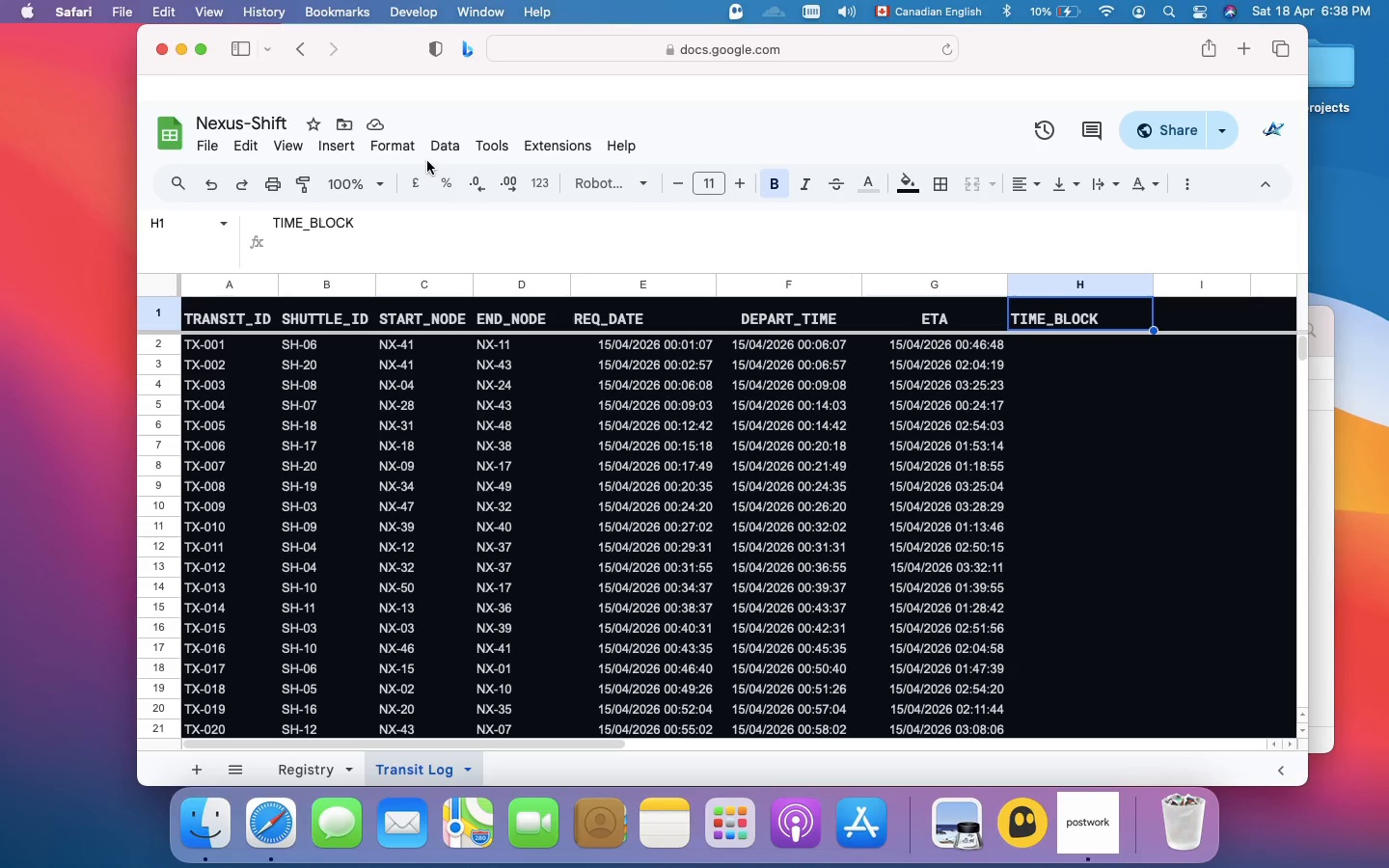 
left_click([409, 152])
 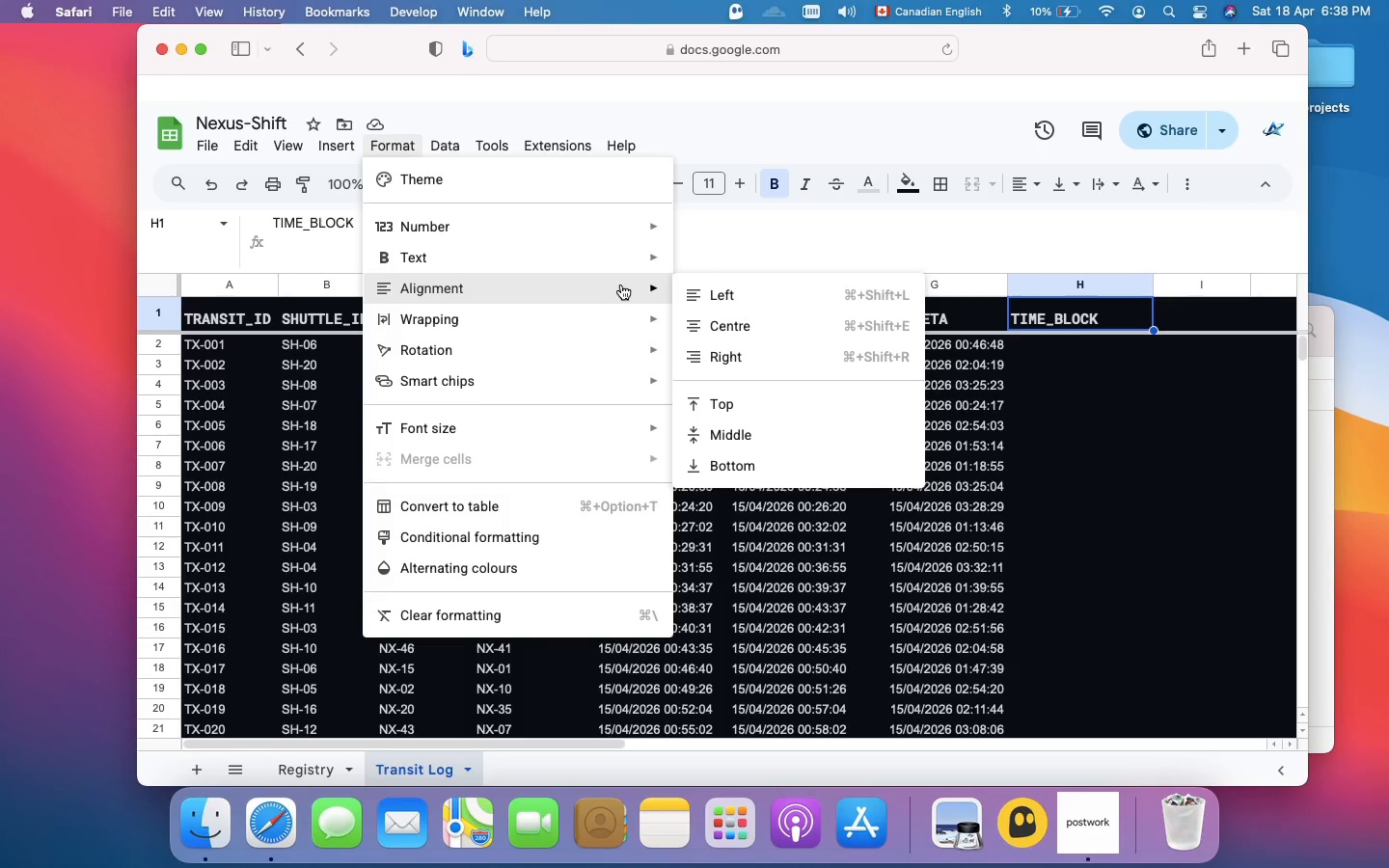 
left_click([720, 320])
 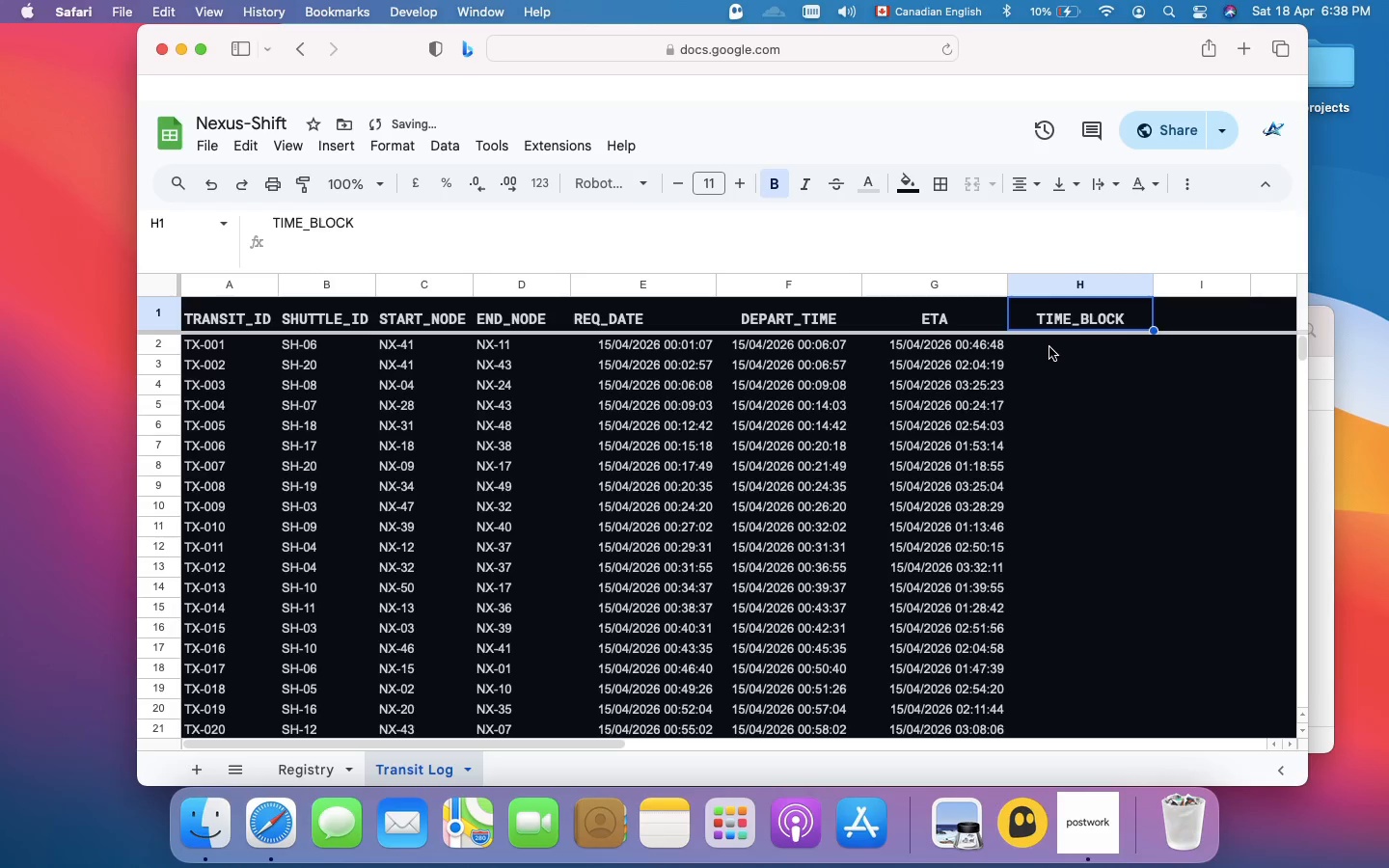 
scroll: coordinate [1049, 347], scroll_direction: up, amount: 93.0
 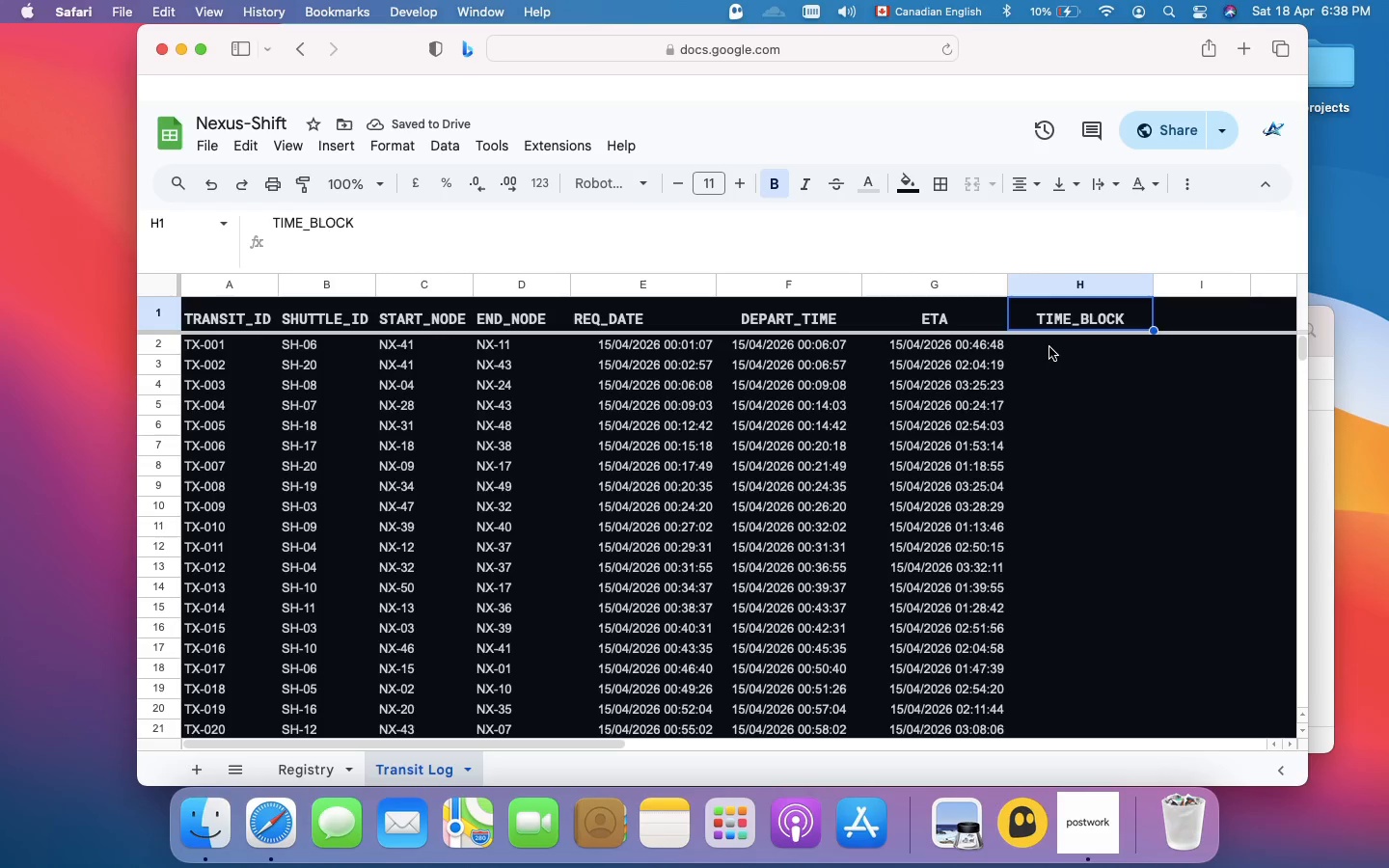 
left_click([1049, 347])
 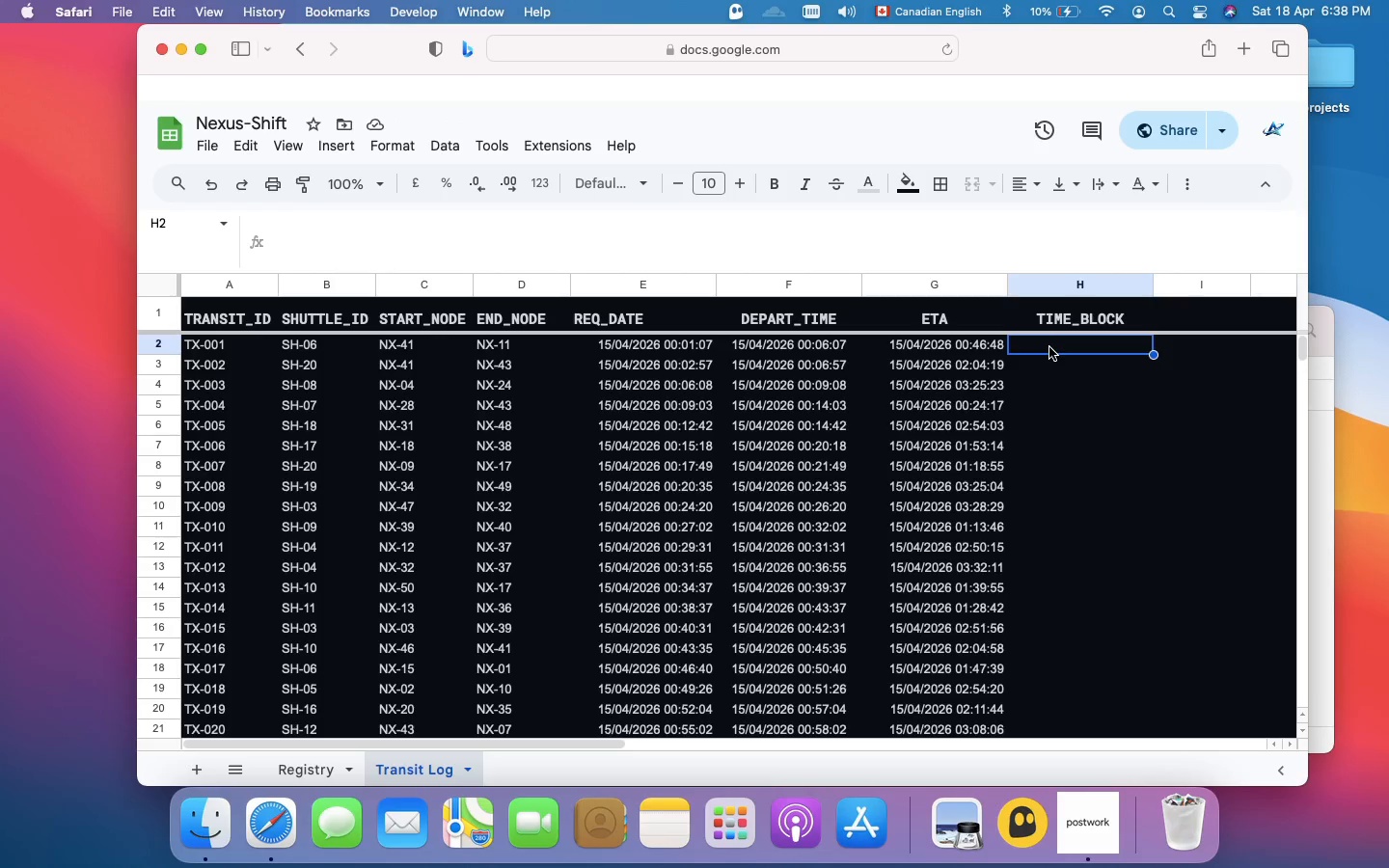 
left_click([640, 248])
 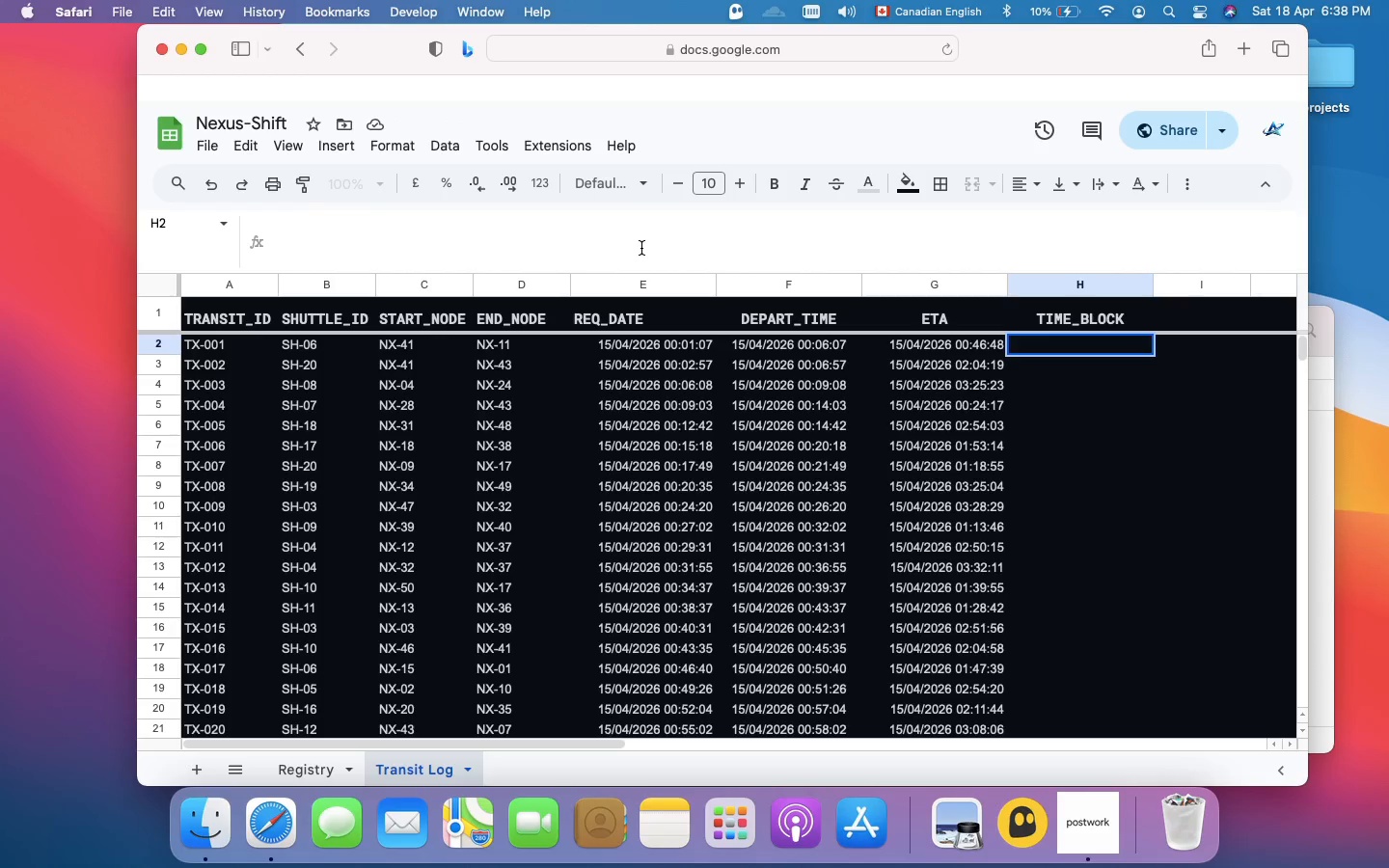 
type(=ARRAYFORMULA(IF(F2:F500)
key(Backspace)
type(1="",, FLOOR(F2:F501, 15/1440))))
 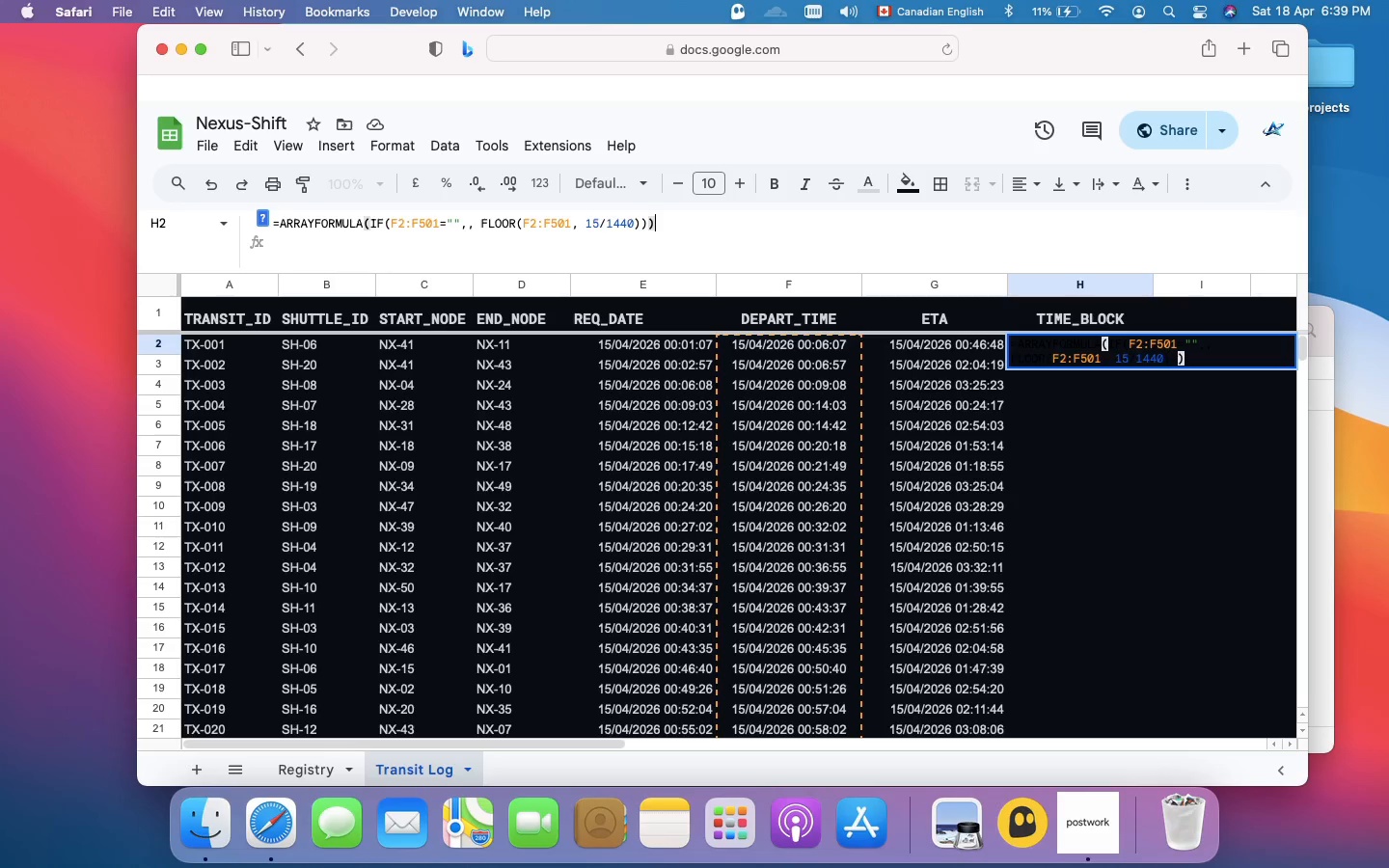 
key(Enter)
 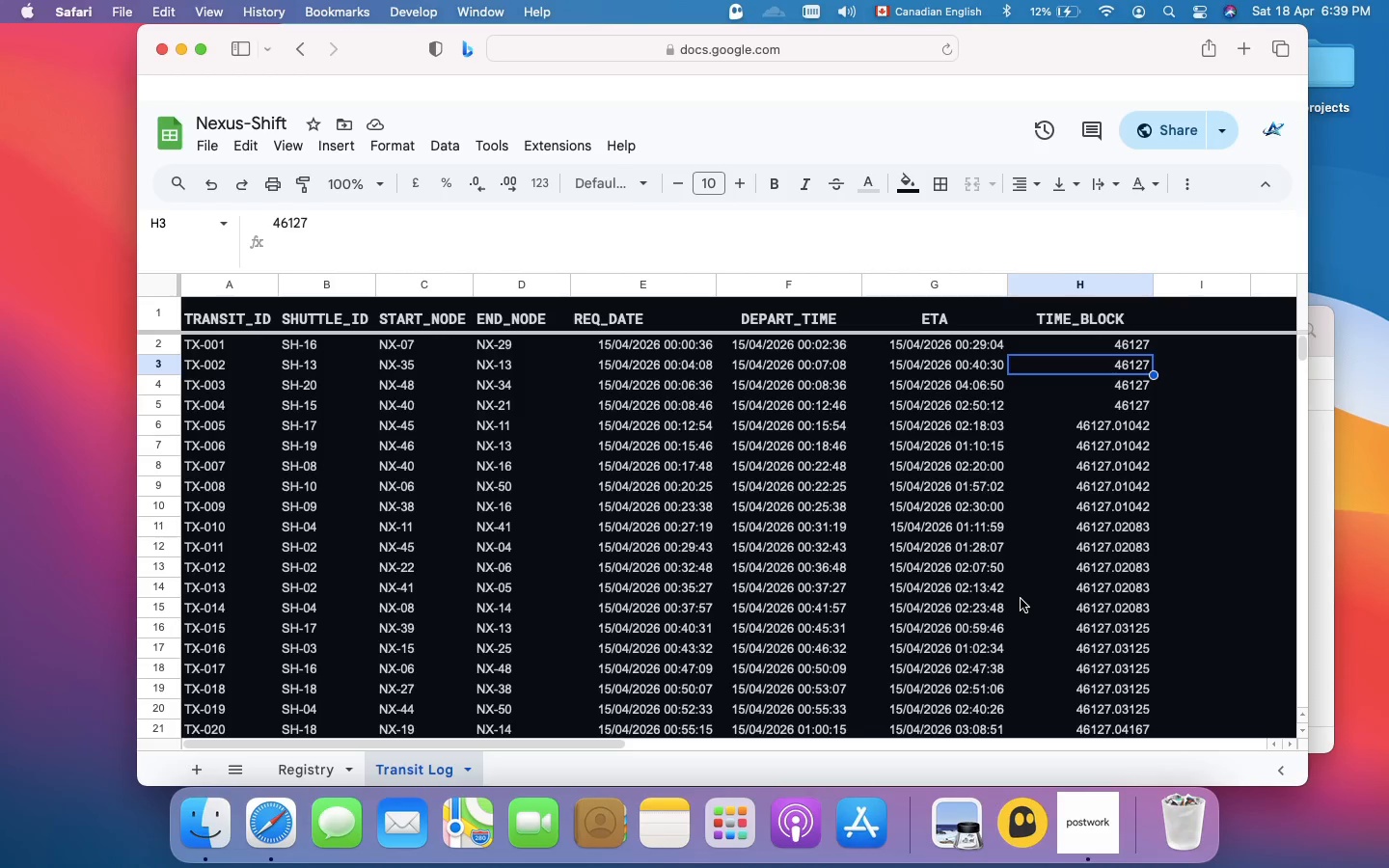 
wait(13.09)
 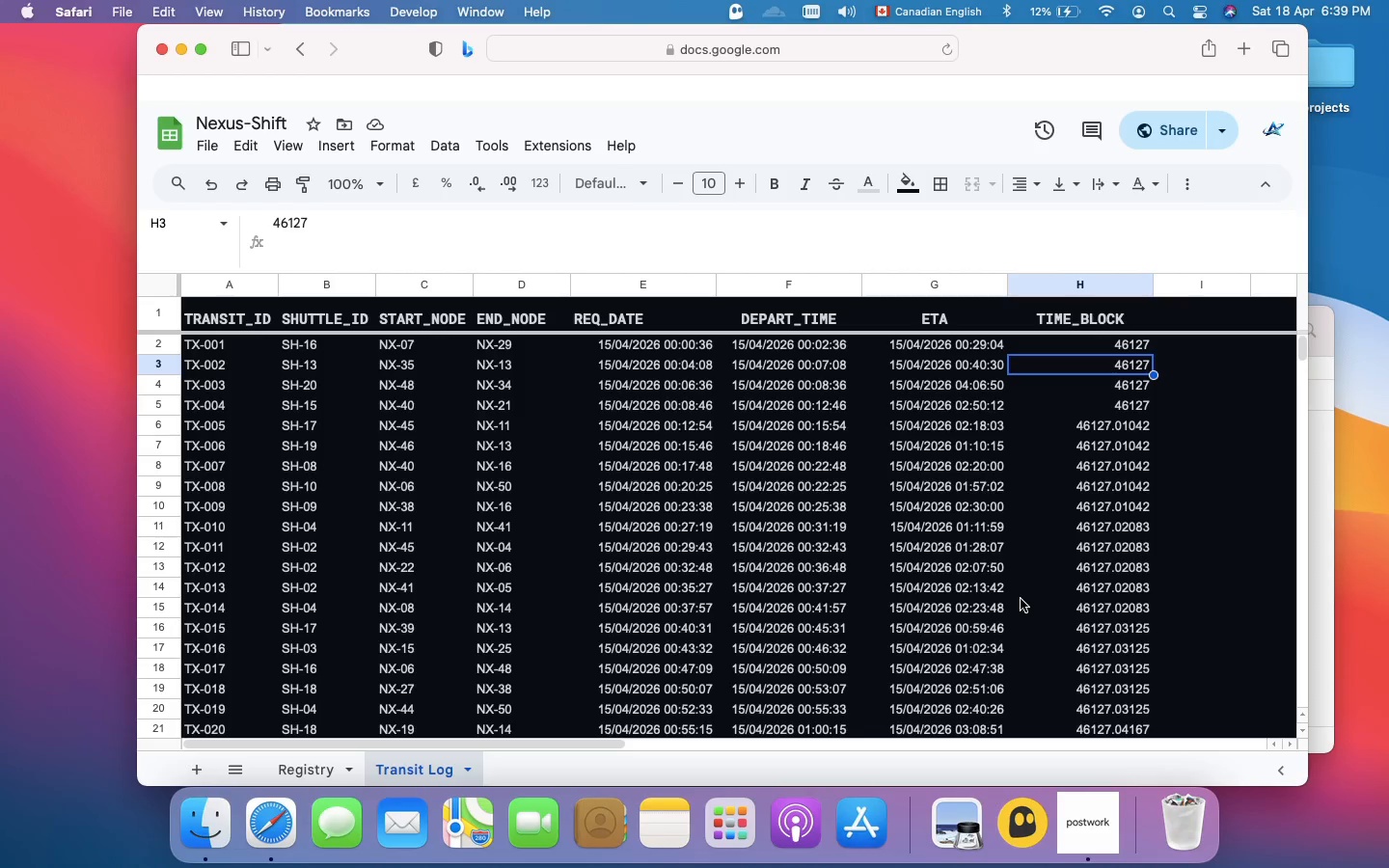 
left_click([1071, 283])
 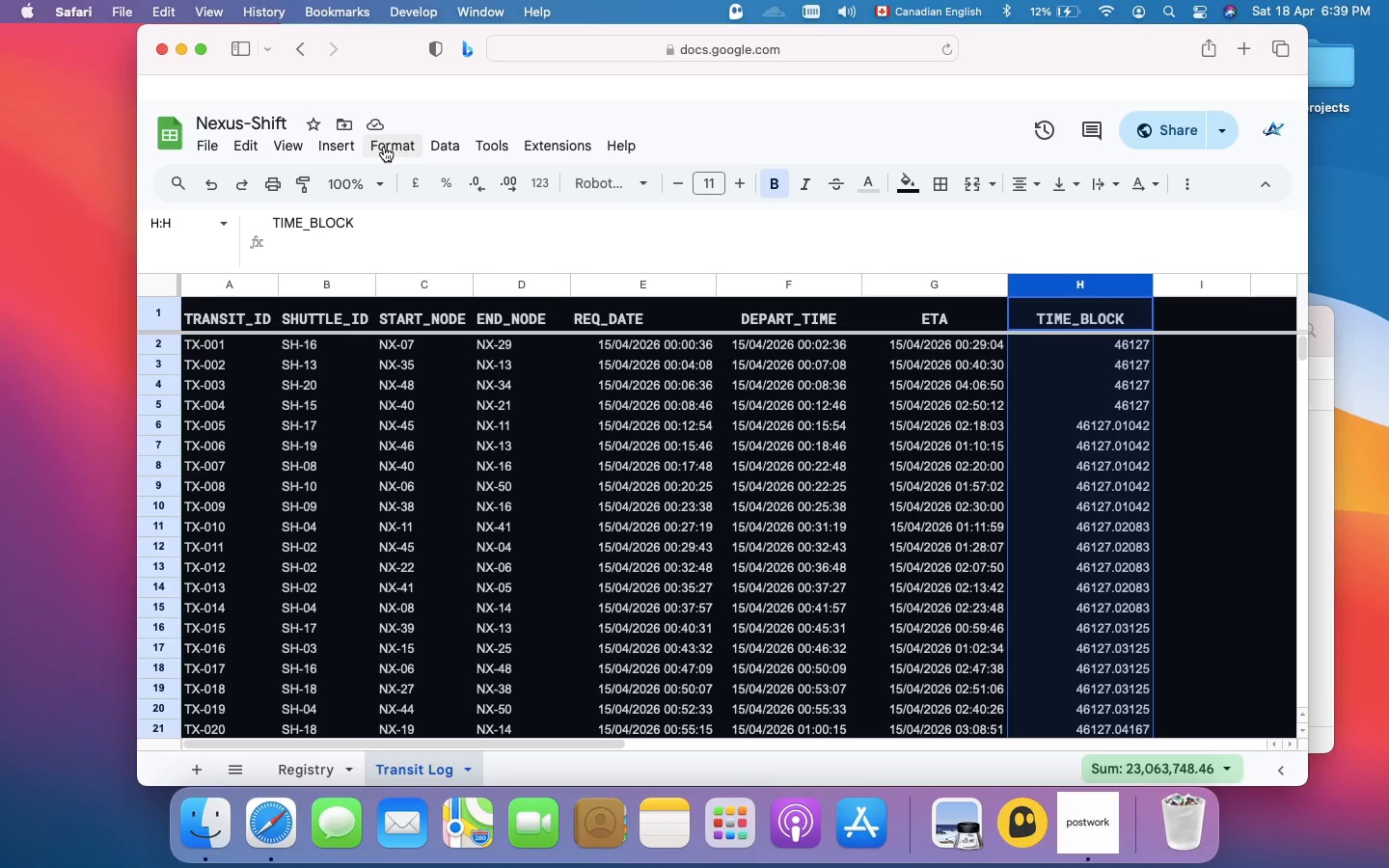 
left_click([381, 147])
 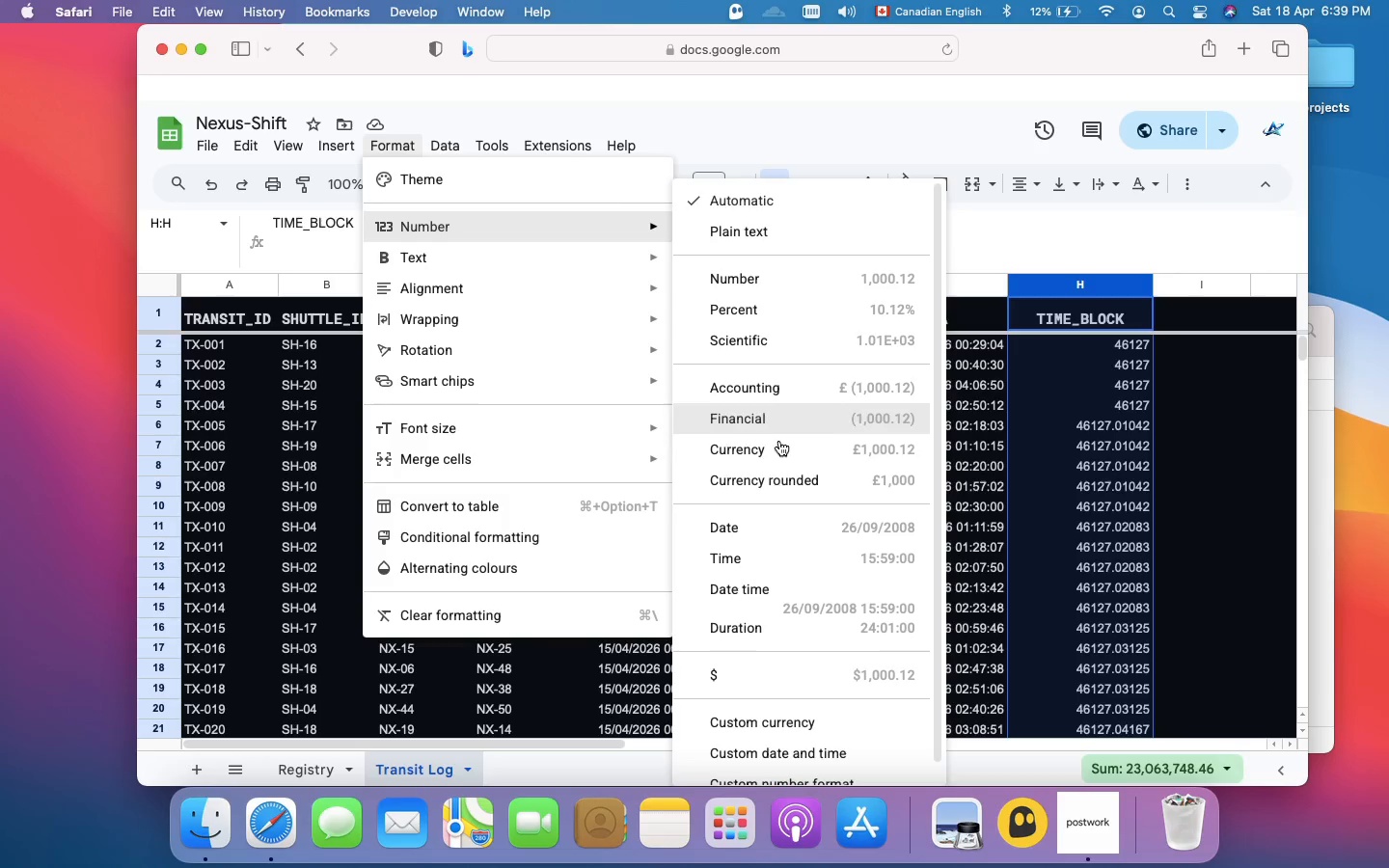 
left_click([774, 567])
 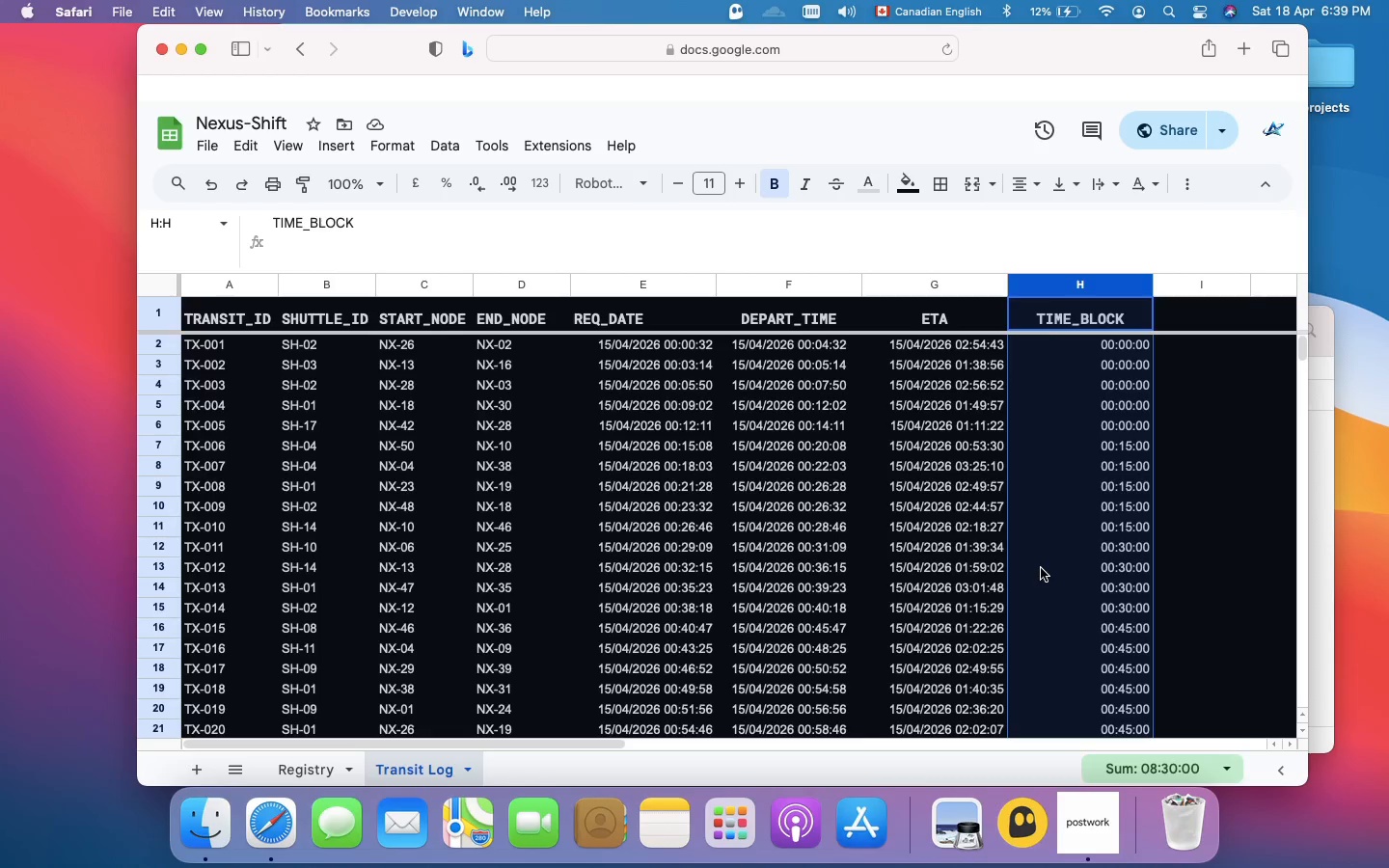 
wait(10.49)
 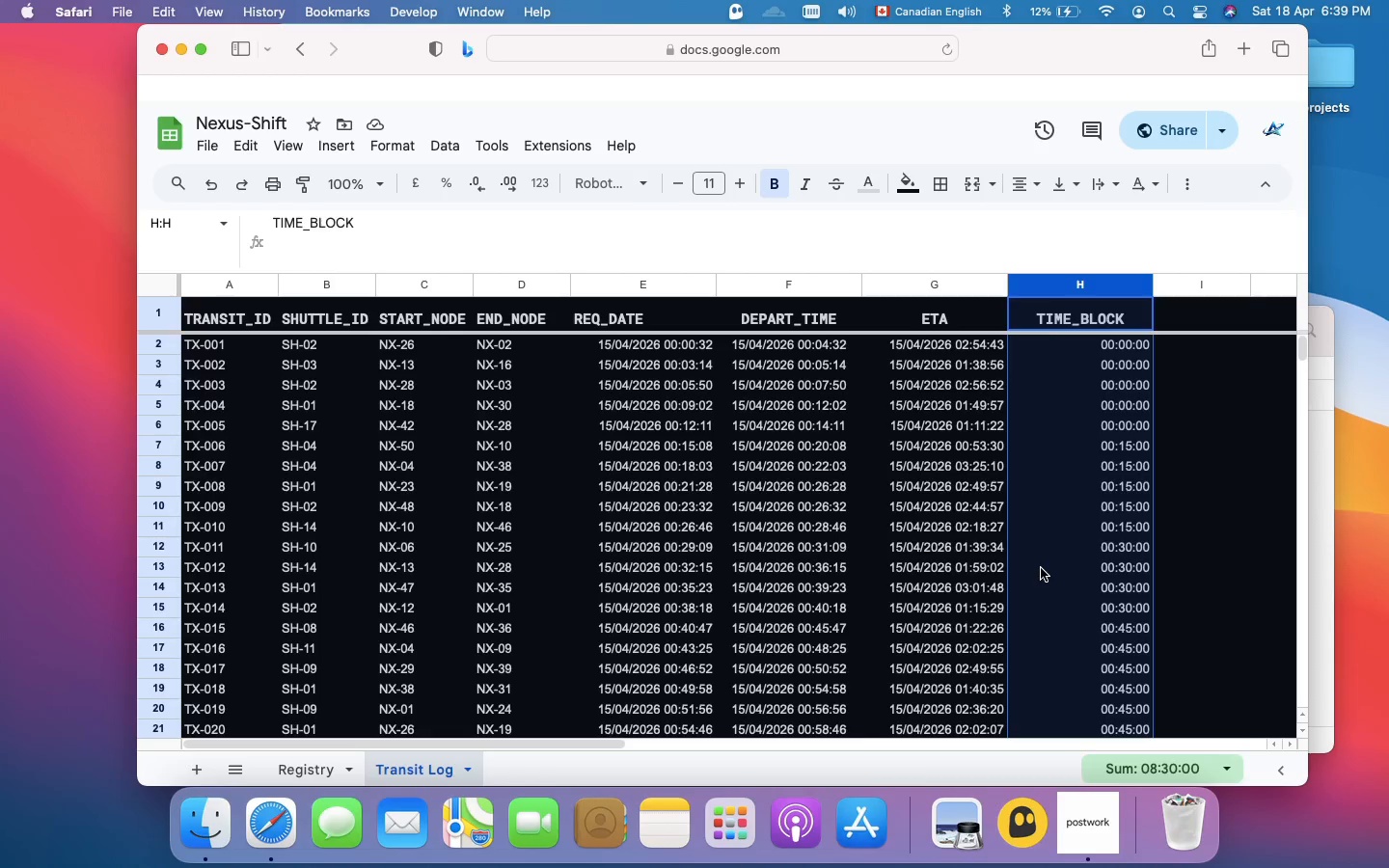 
left_click([1189, 309])
 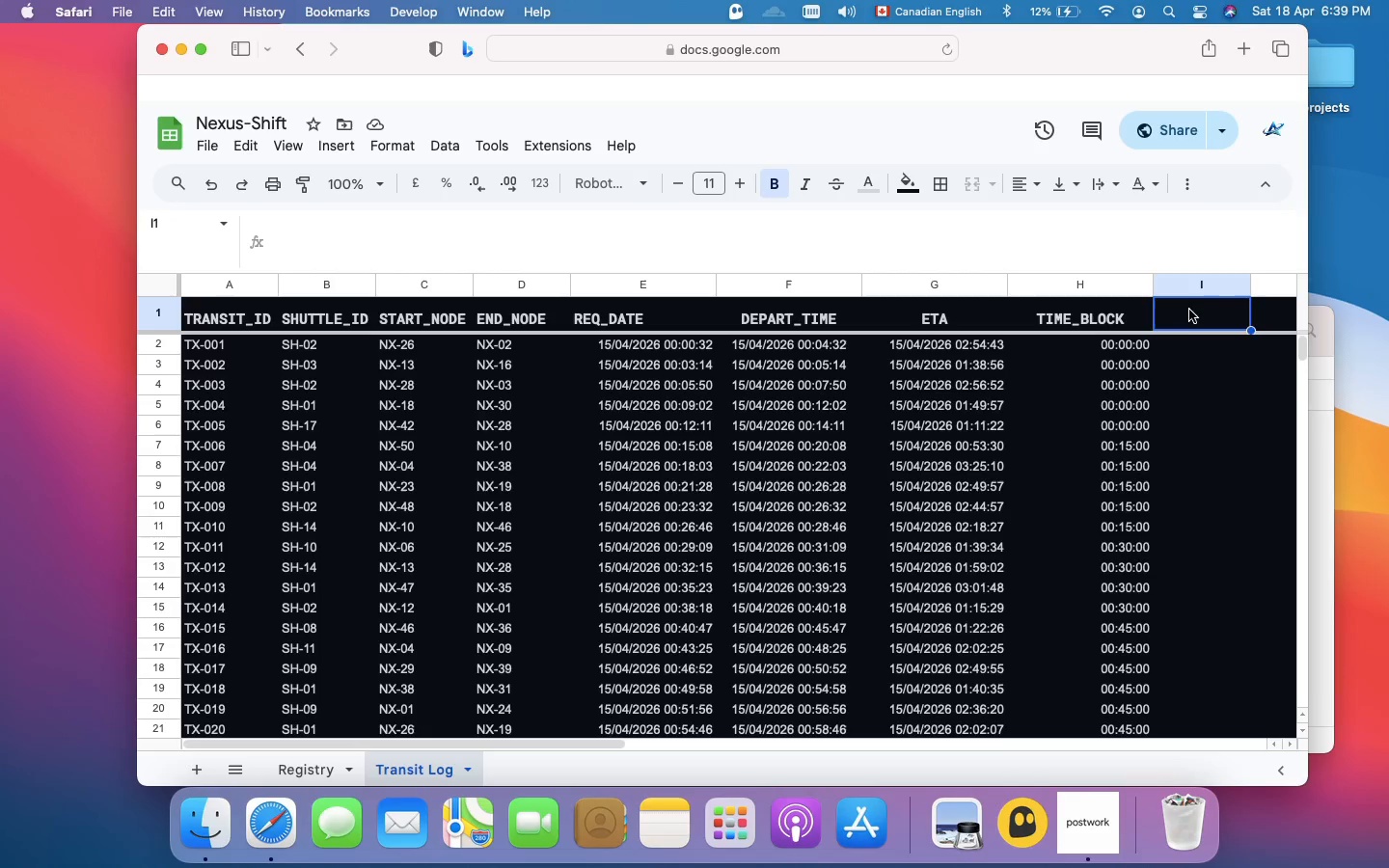 
scroll: coordinate [1185, 417], scroll_direction: up, amount: 235.0
 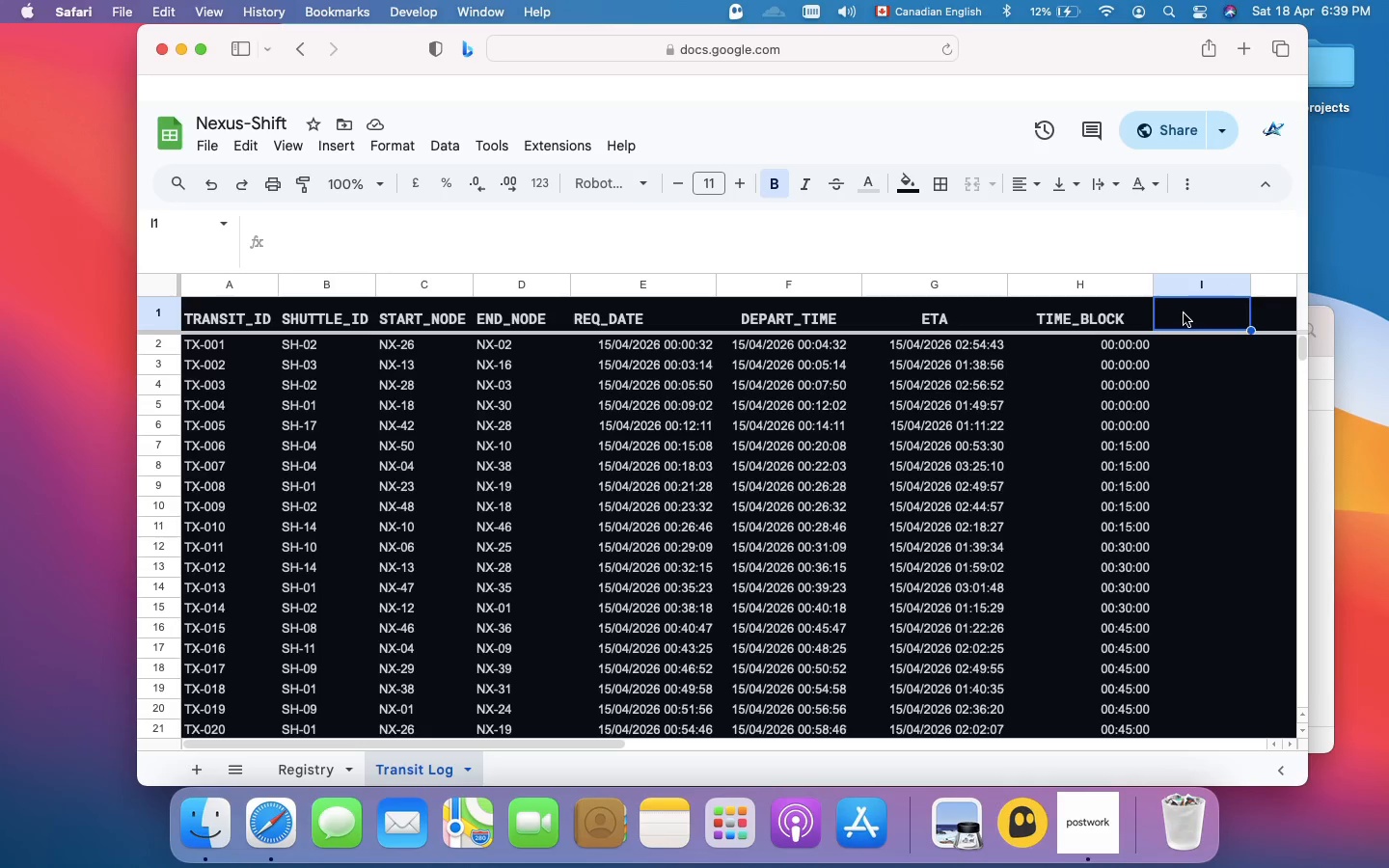 
type(CONFLICT_STATUS)
 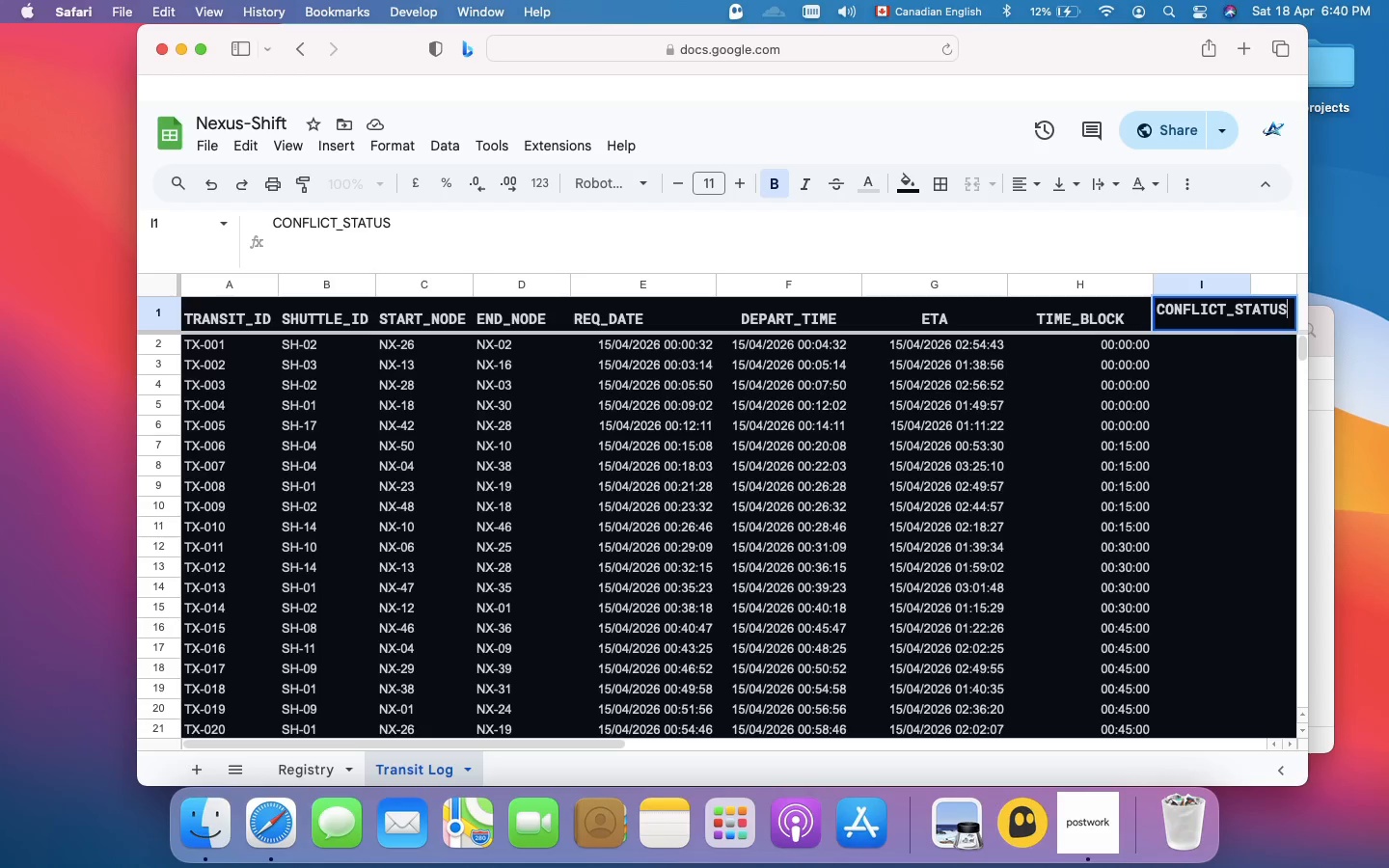 
key(Enter)
 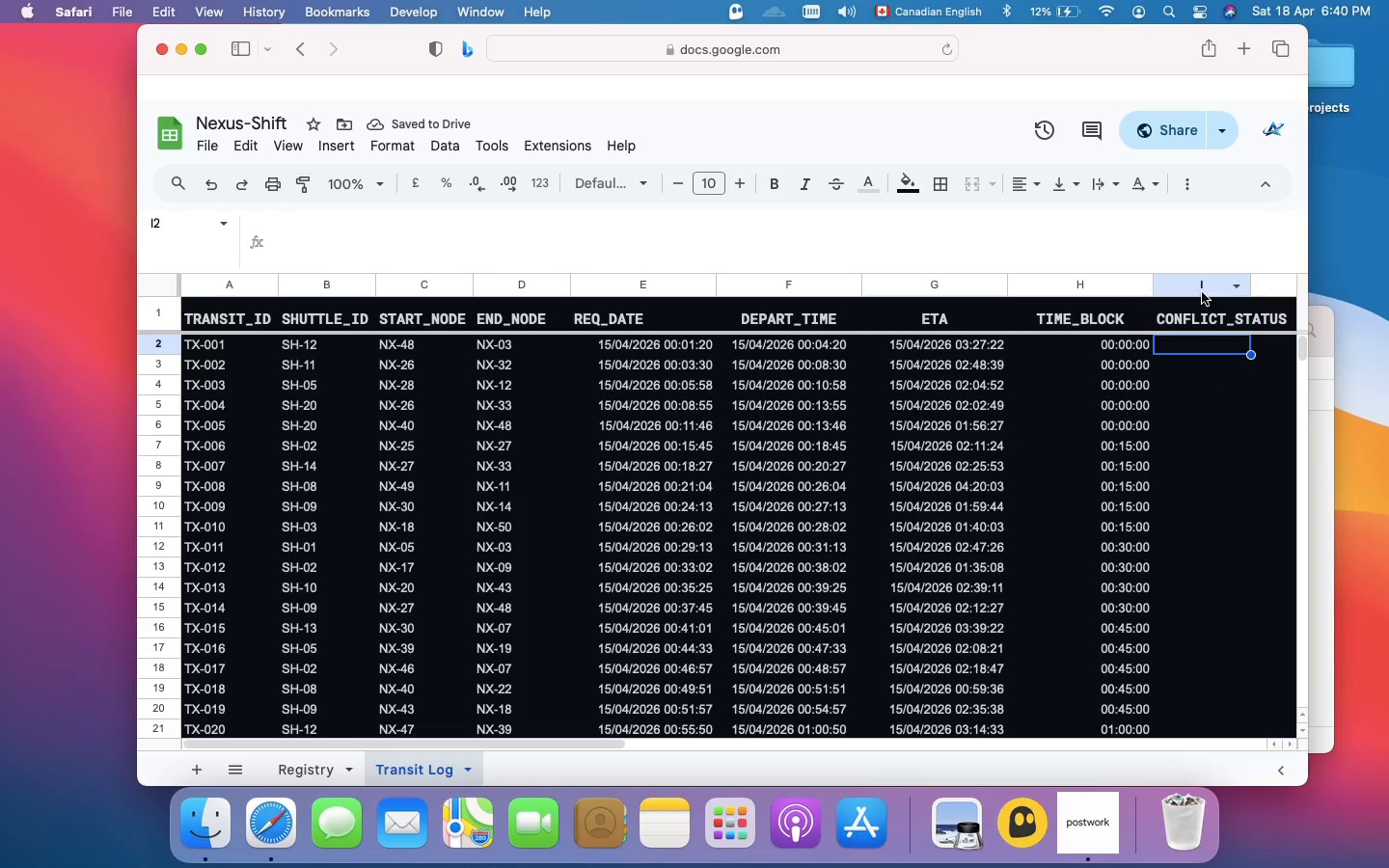 
left_click([1198, 285])
 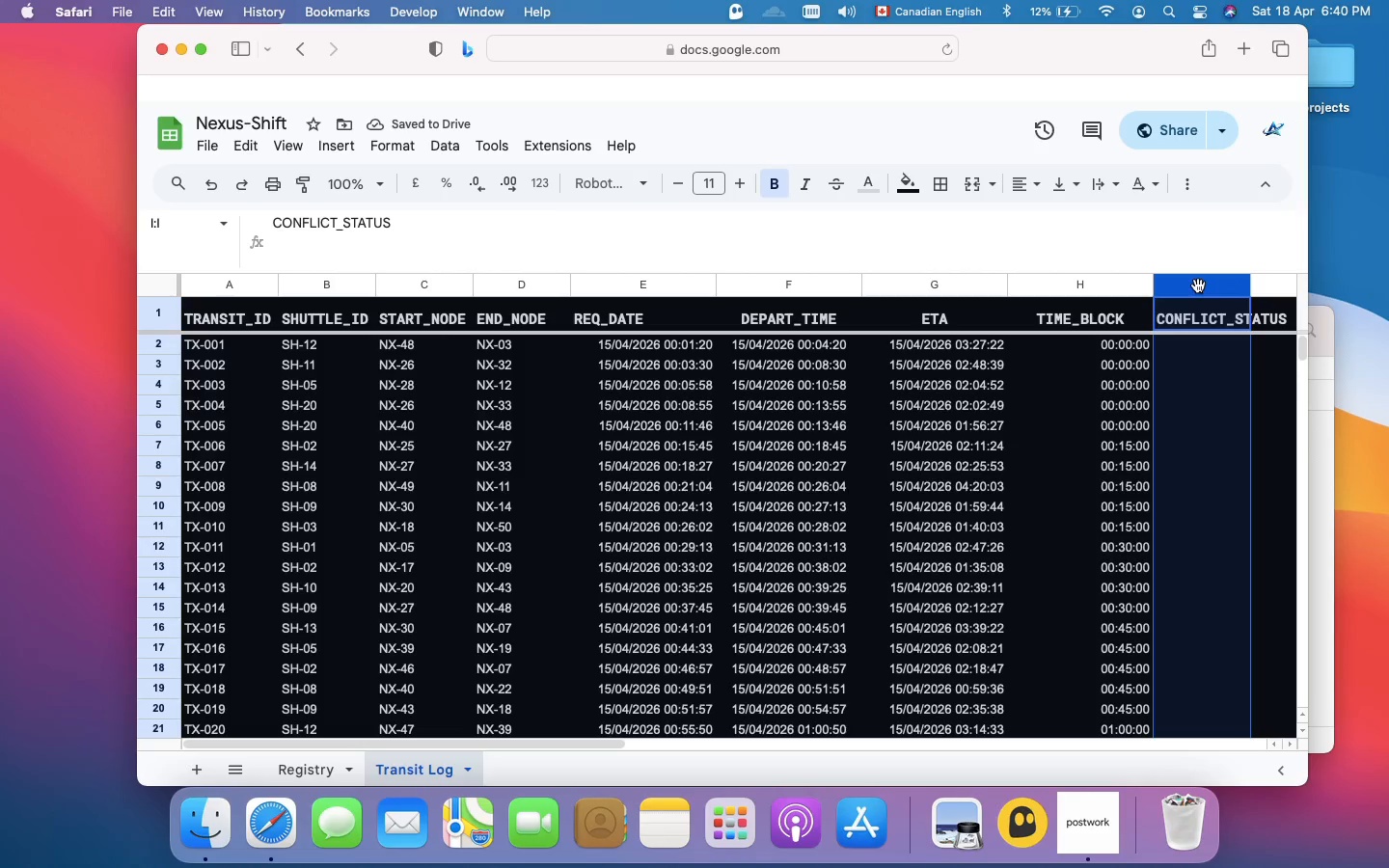 
right_click([1198, 285])
 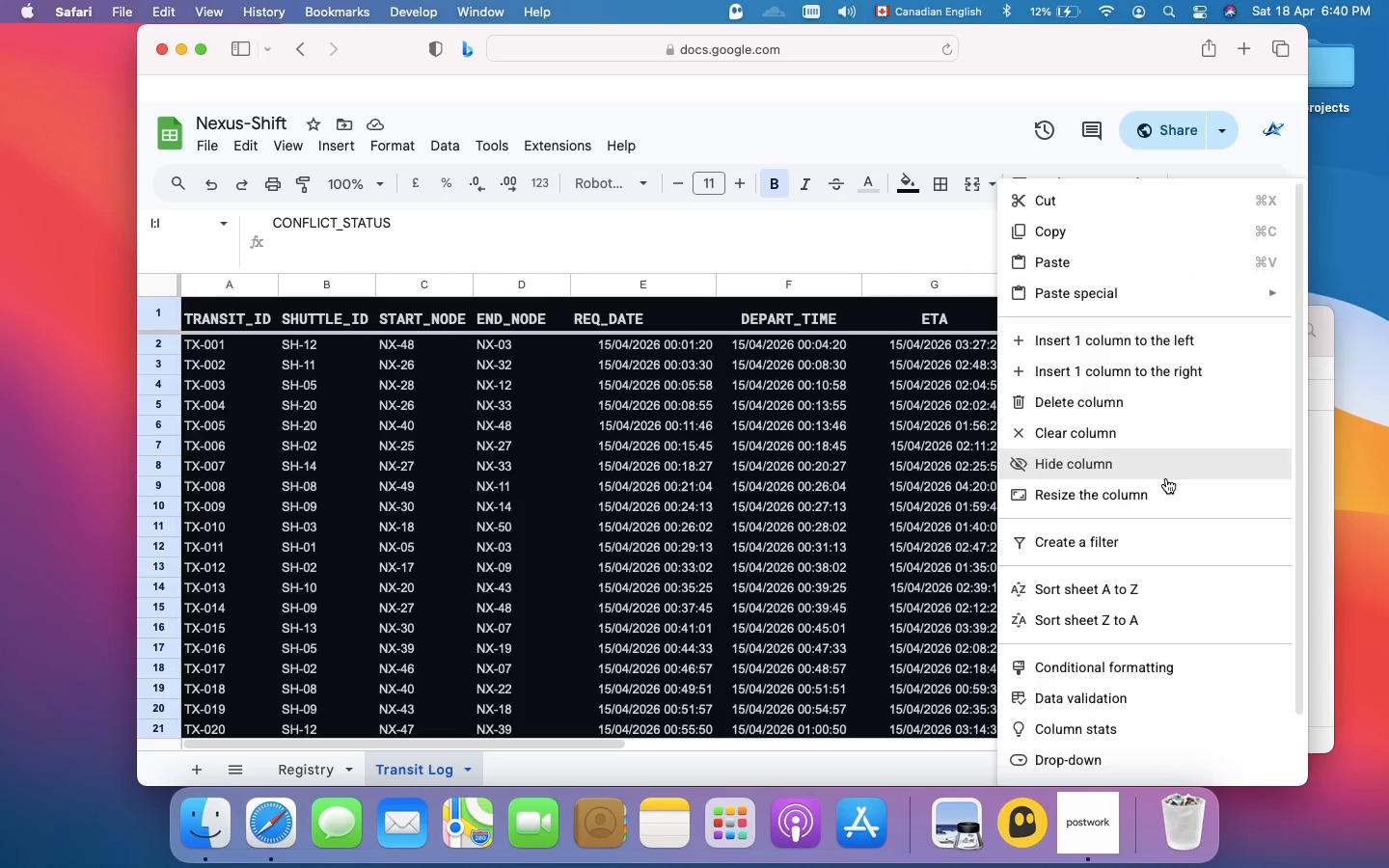 
left_click([1165, 490])
 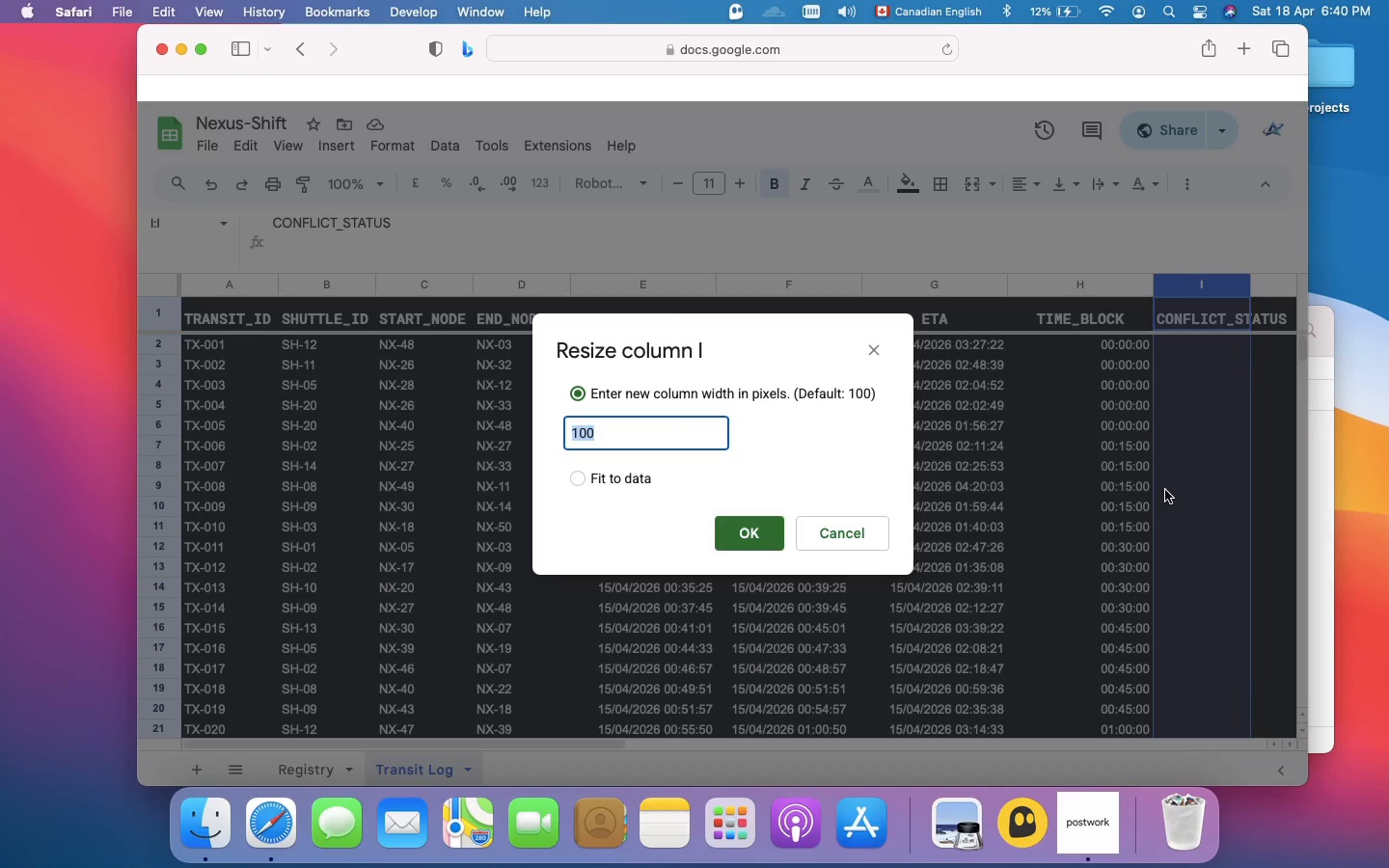 
type(180)
 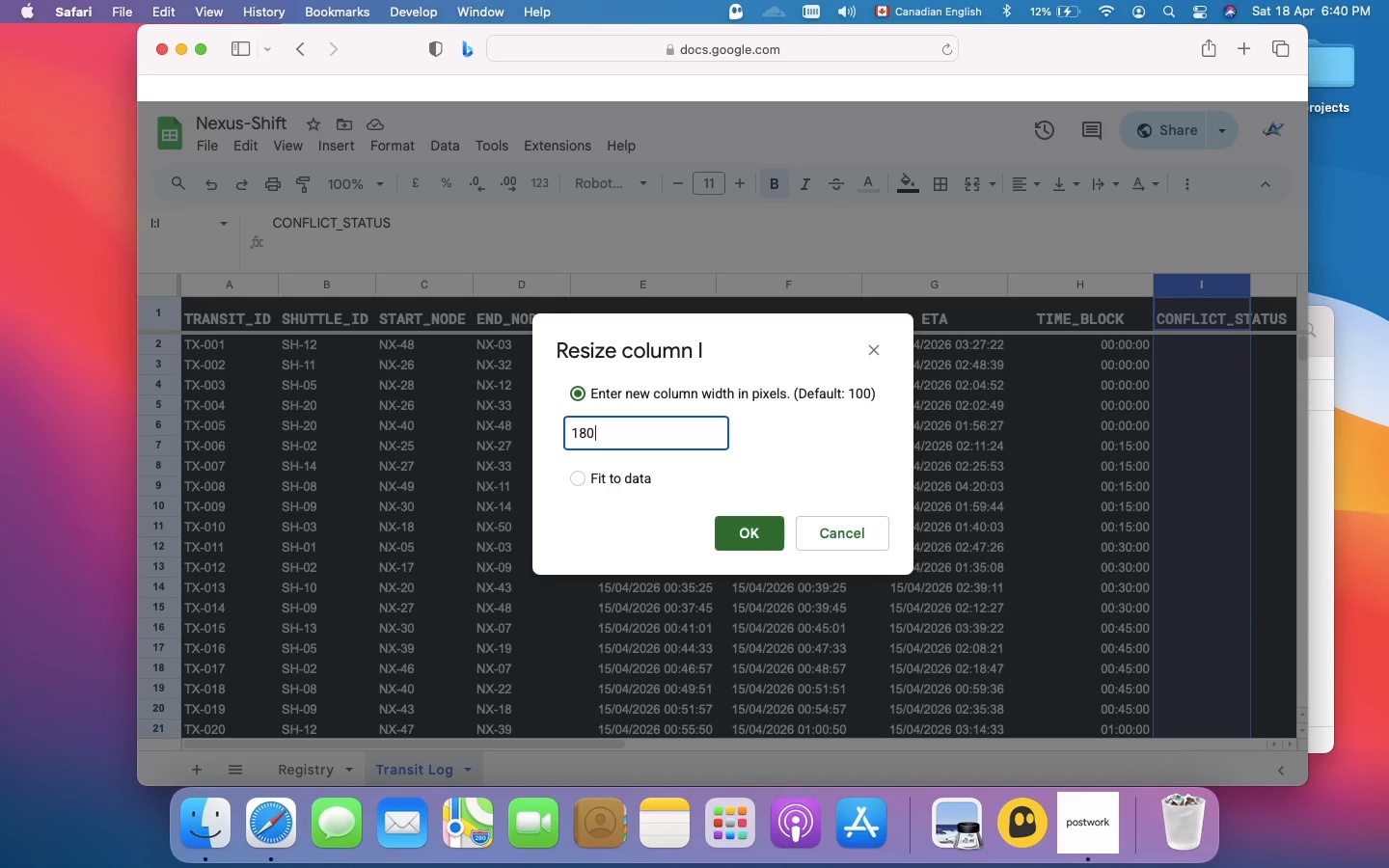 
key(Enter)
 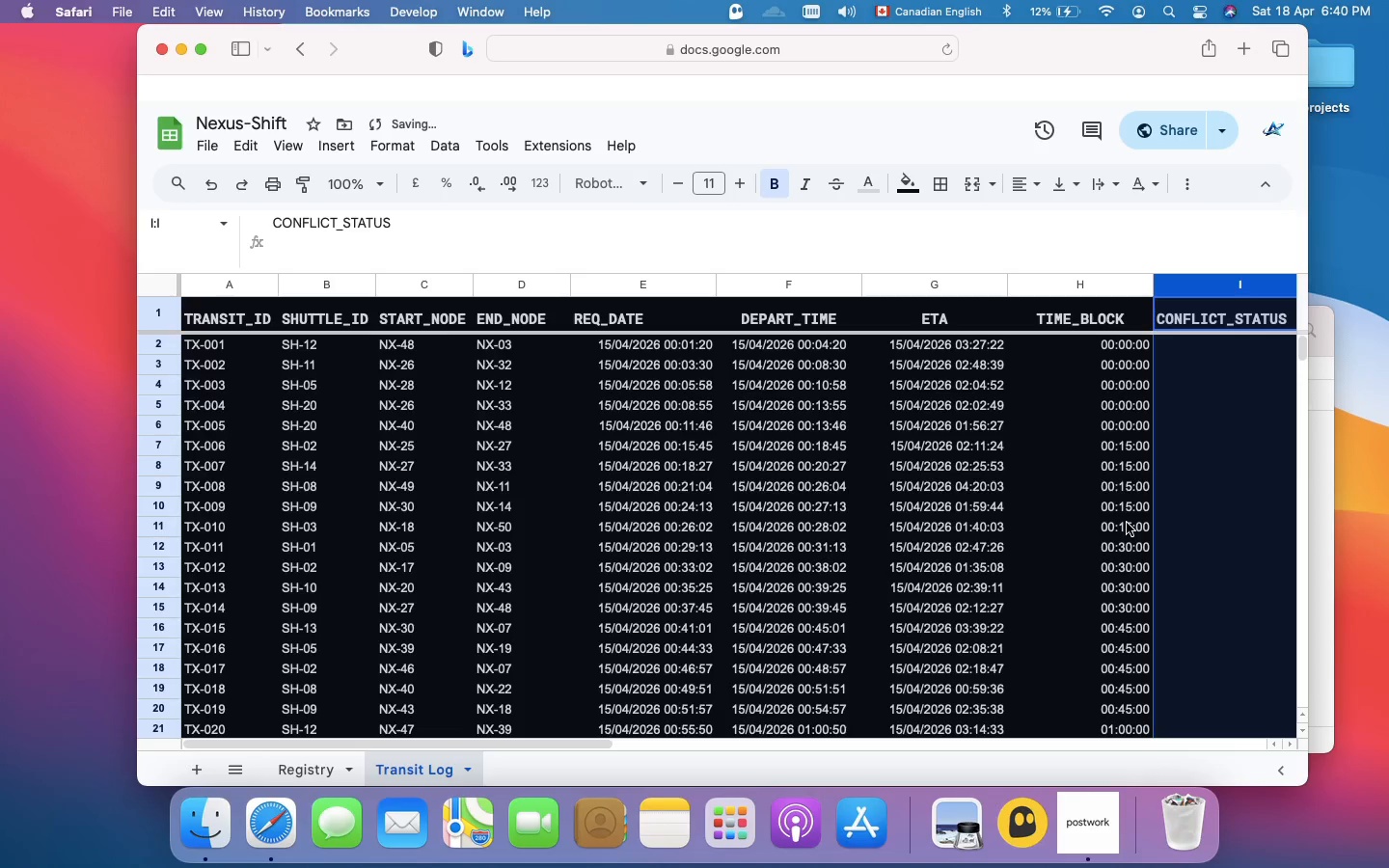 
scroll: coordinate [1033, 558], scroll_direction: down, amount: 3.0
 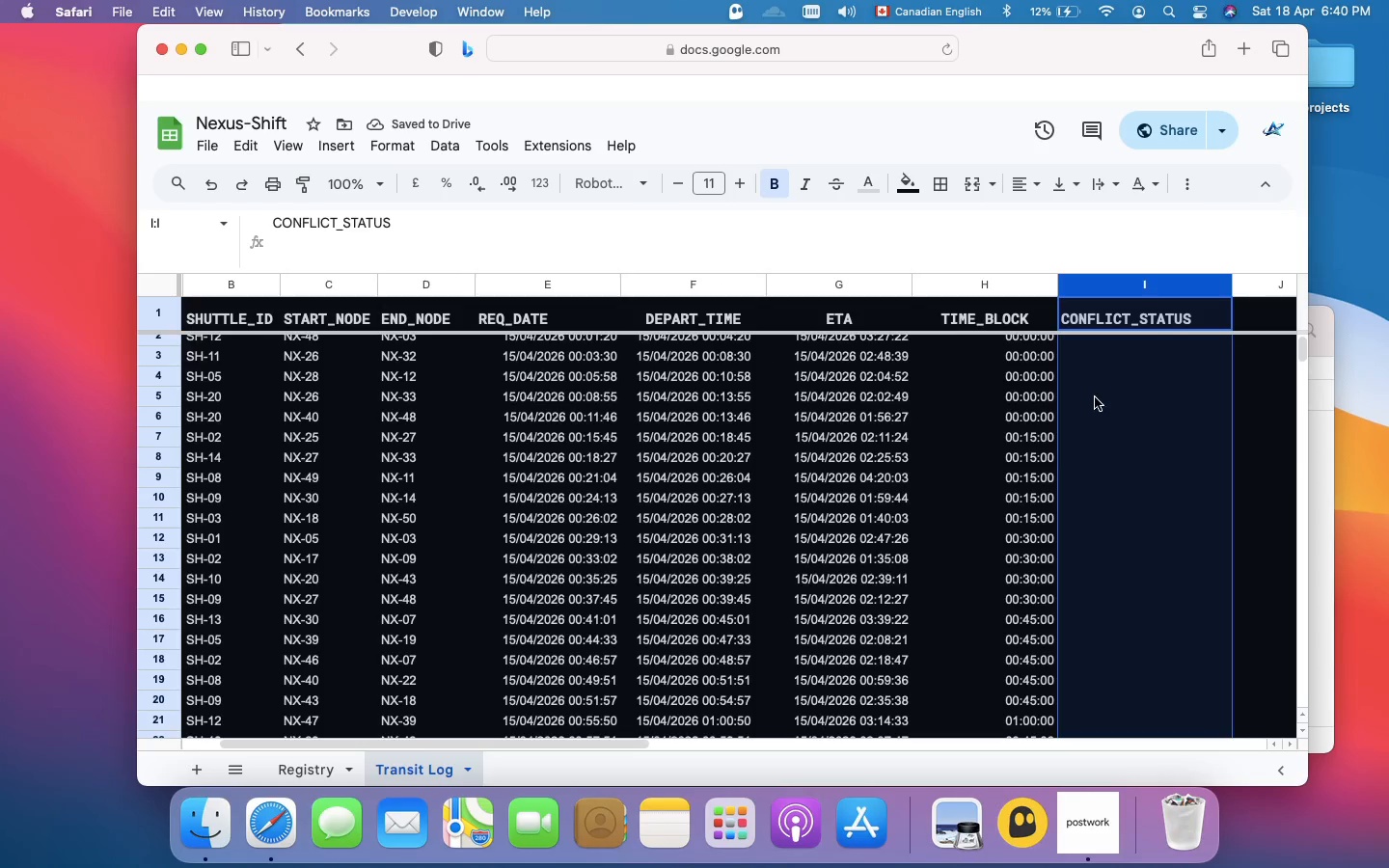 
scroll: coordinate [1202, 390], scroll_direction: up, amount: 196.0
 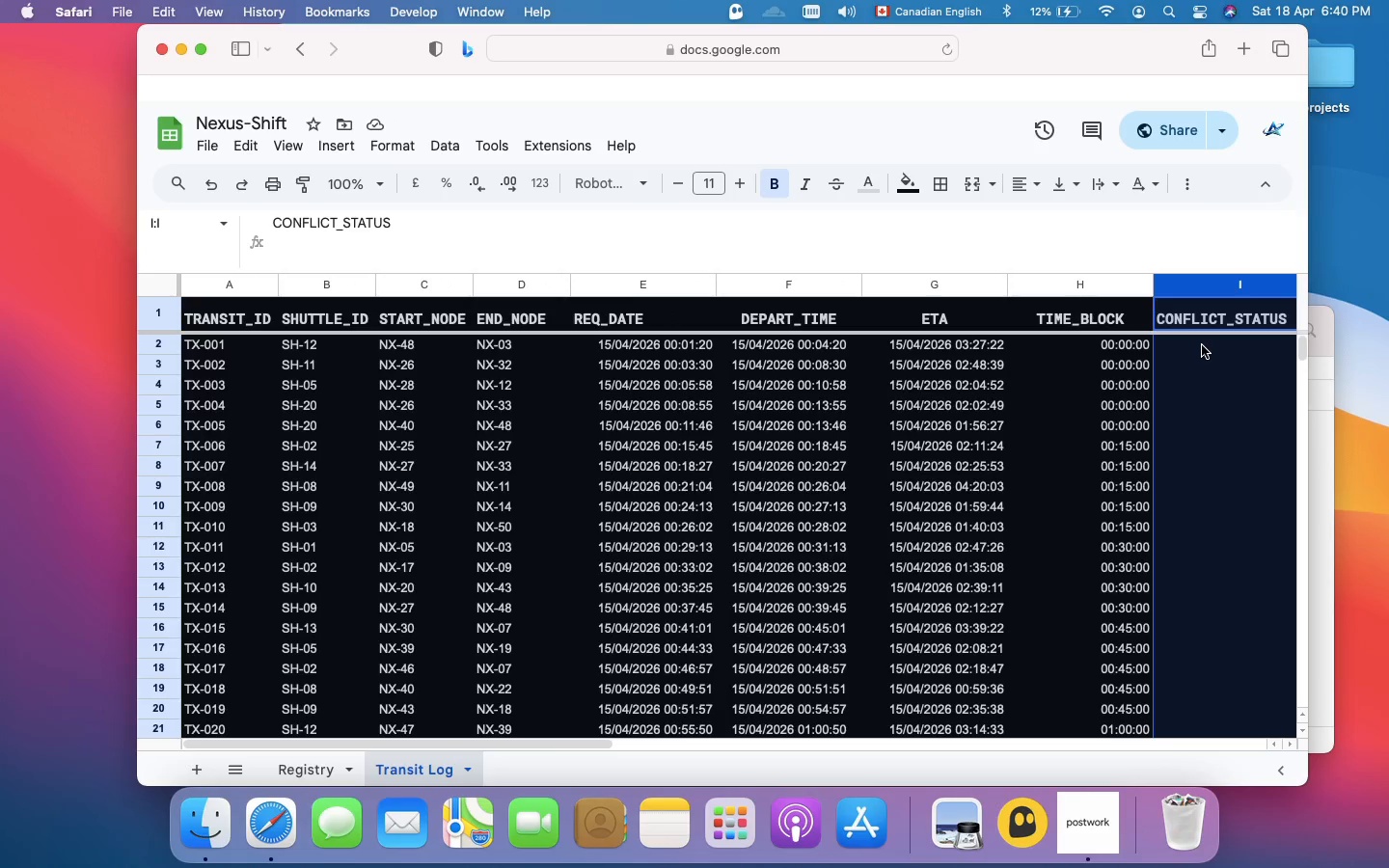 
left_click([1202, 345])
 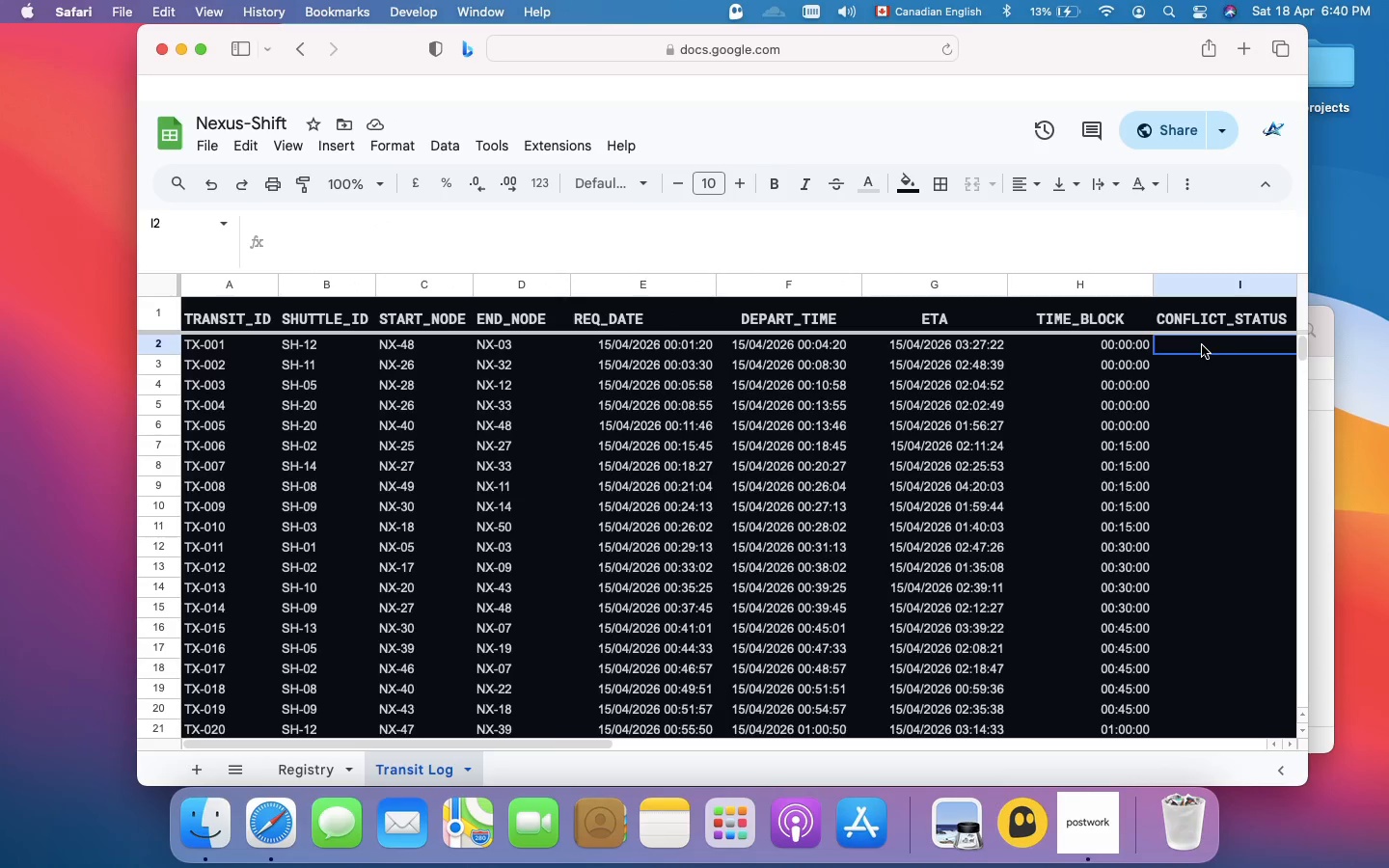 
wait(7.61)
 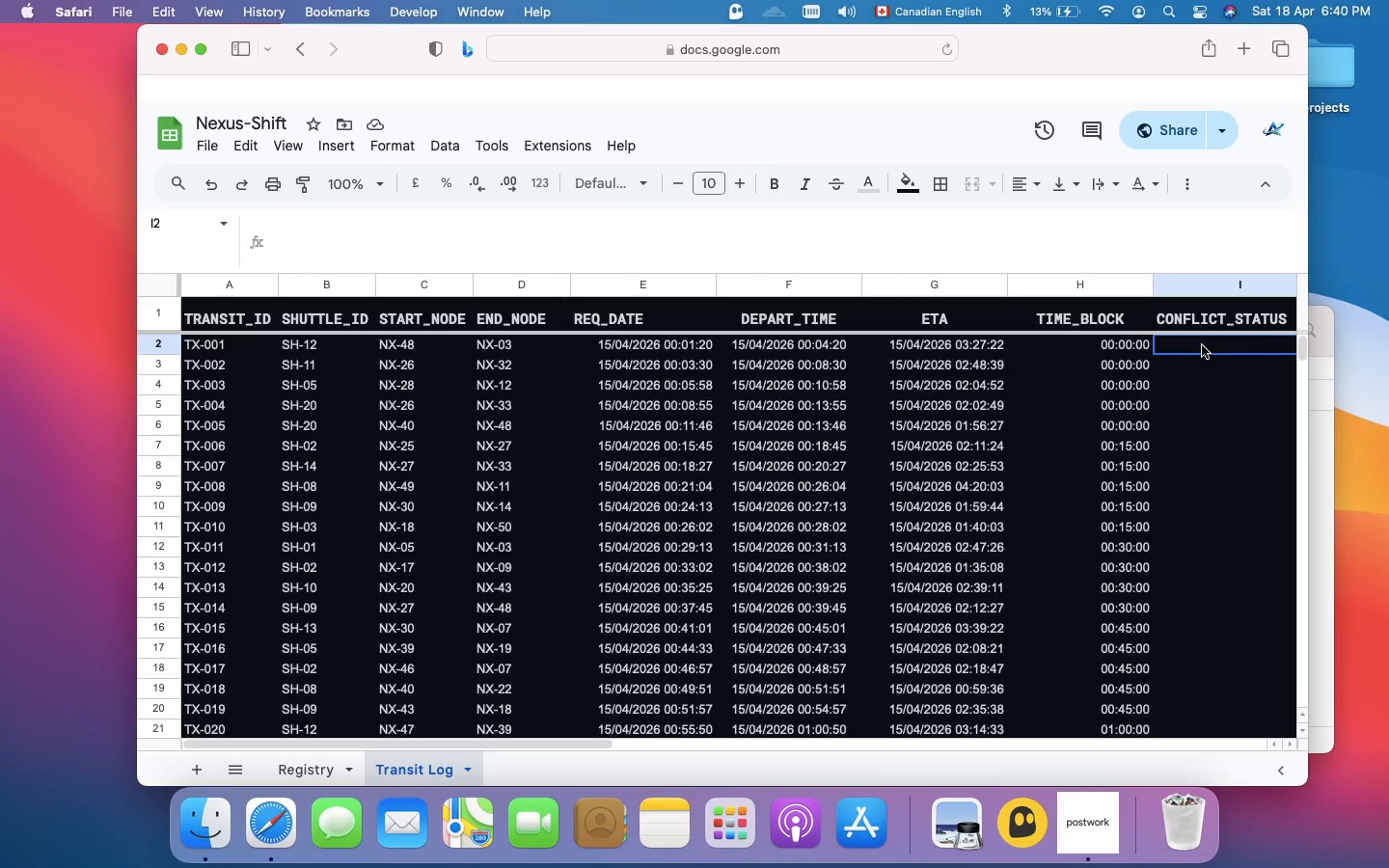 
left_click([780, 248])
 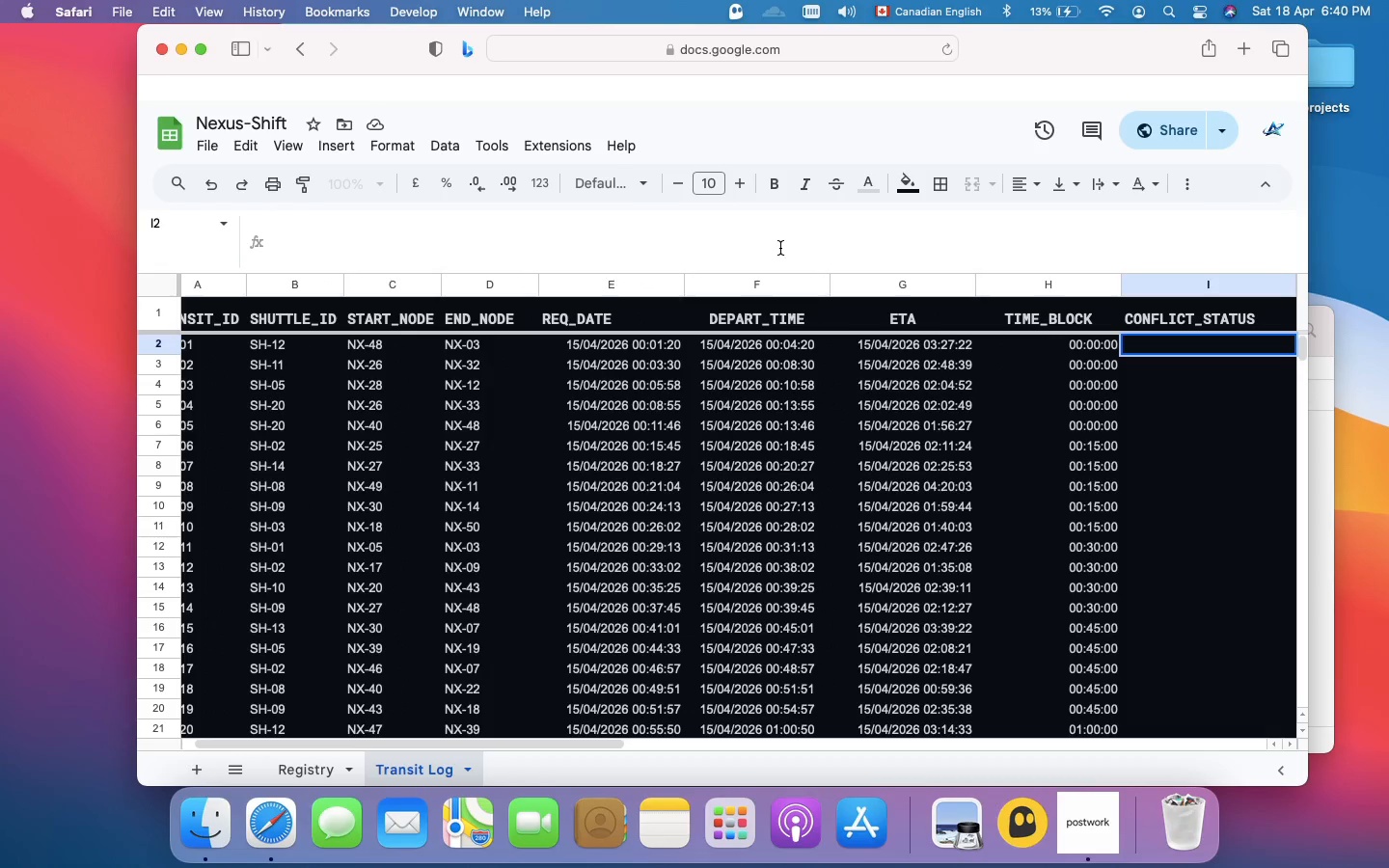 
type(=ARRAYFORMULA(IF(C2:C501="",, IF(COUNTIFS(C$2:C$501, C2:C501, )
 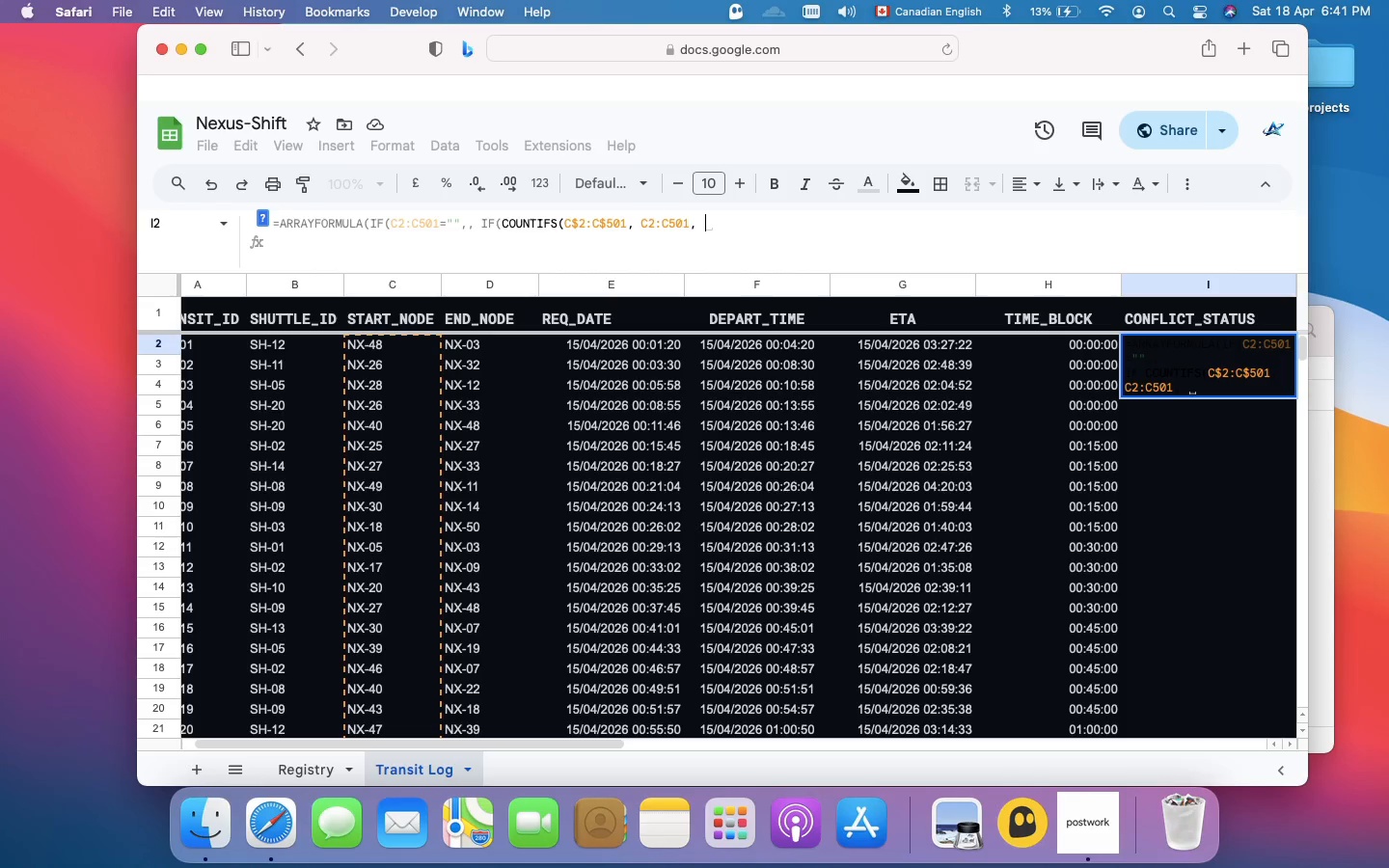 
type(H$)
 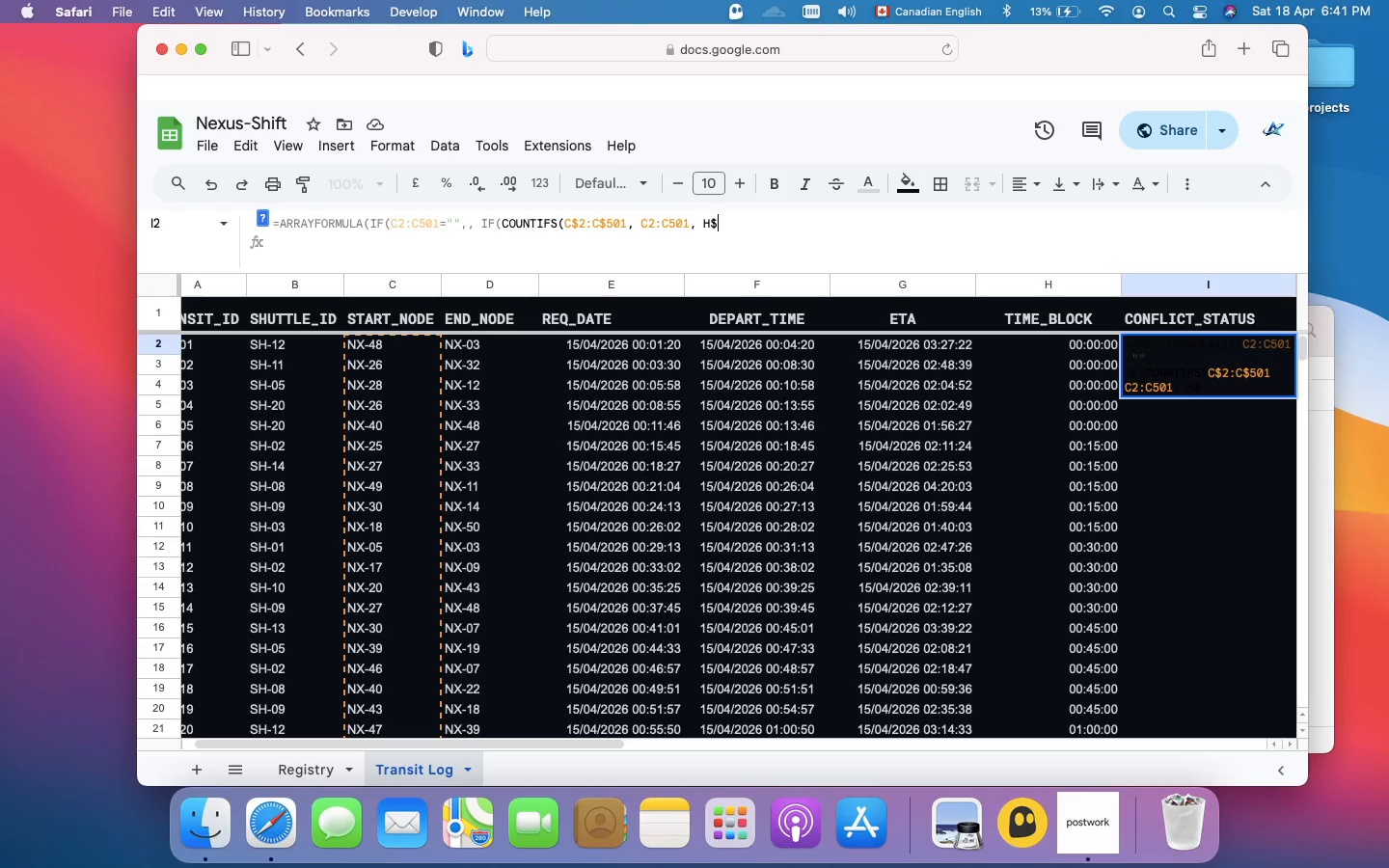 
type(2:H$501, H2:H501) > 1, ")
 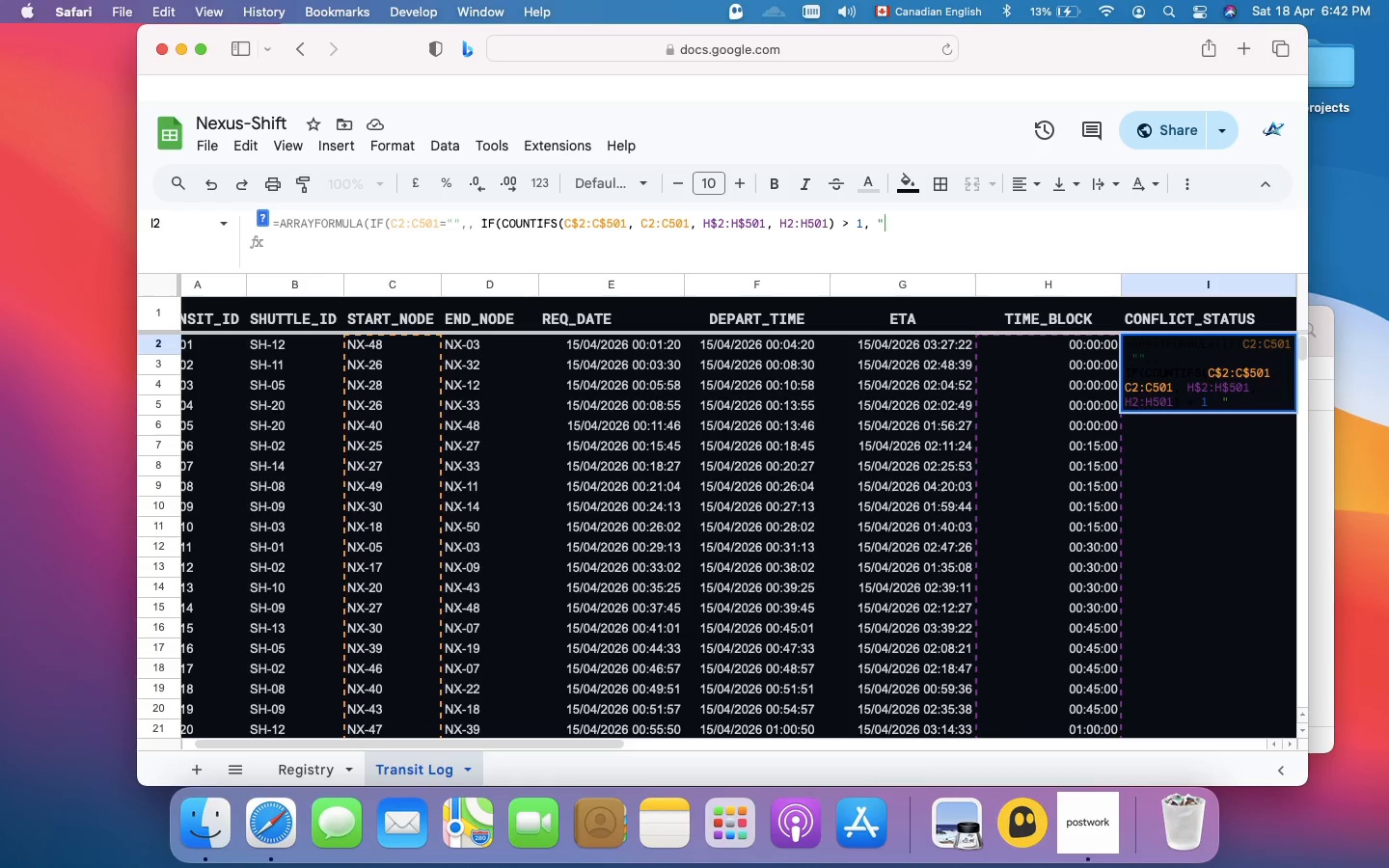 
type([Fn]ALE)
 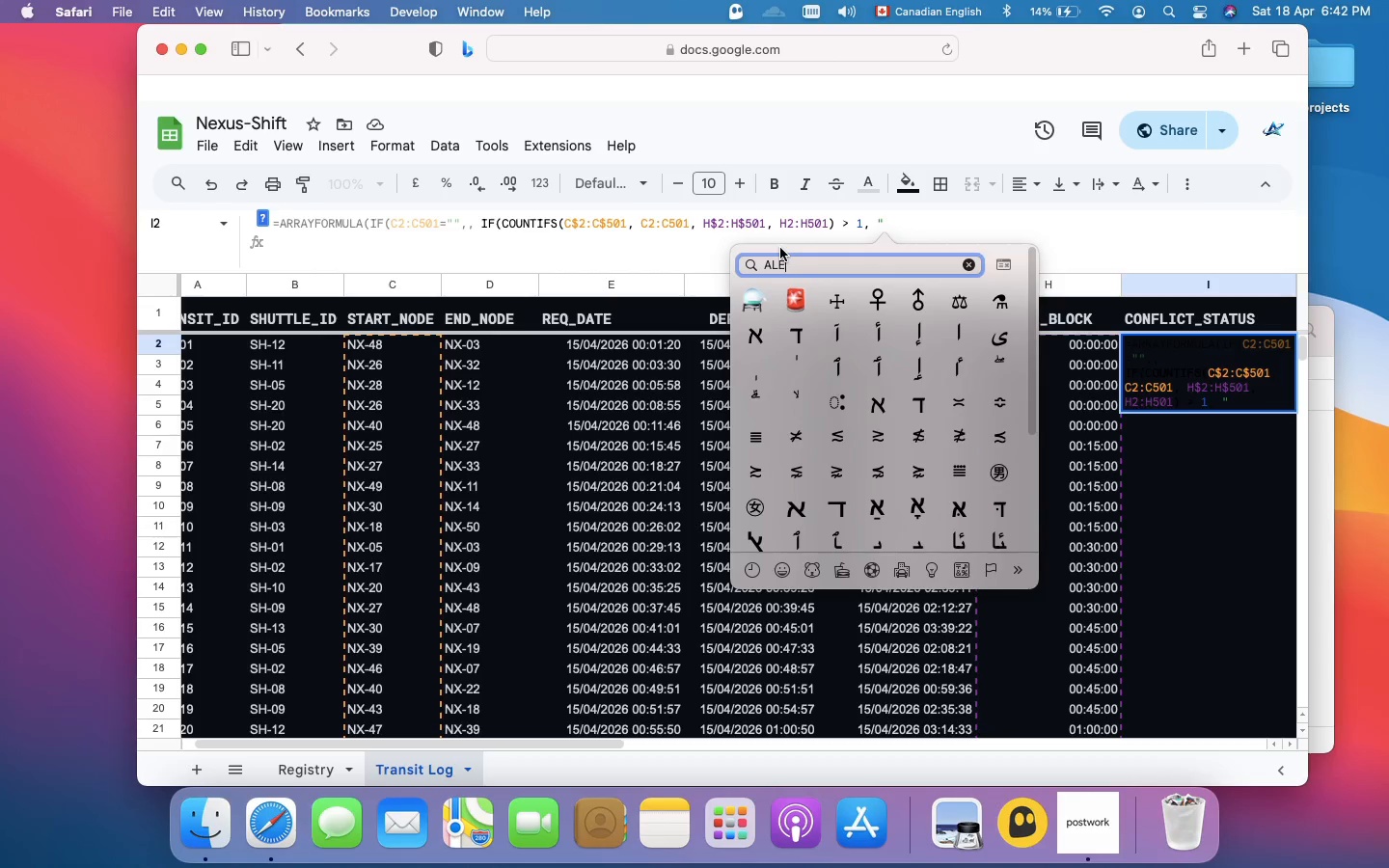 
wait(6.15)
 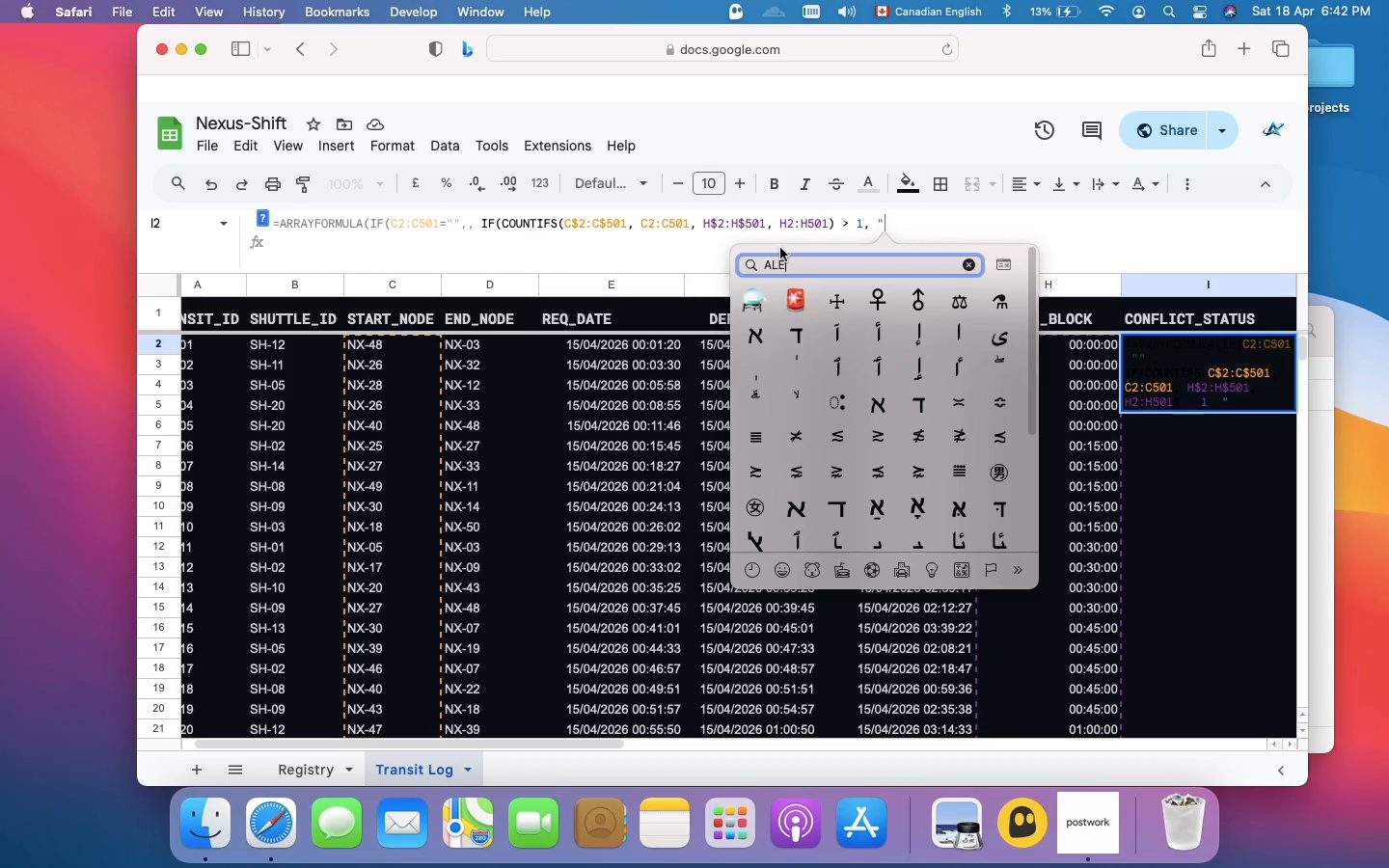 
key(Backspace)
key(Backspace)
key(Backspace)
type(tri)
 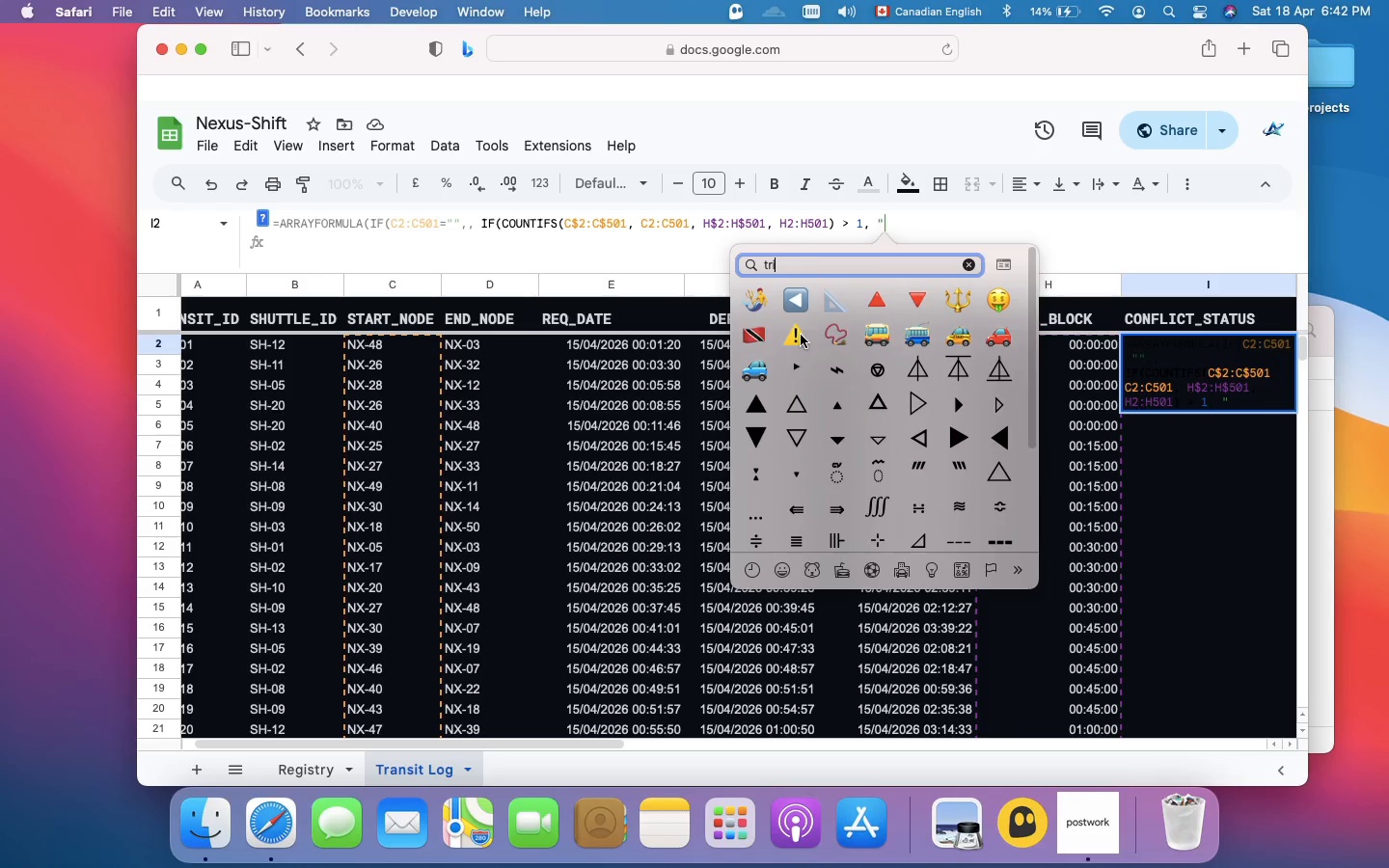 
left_click([798, 335])
 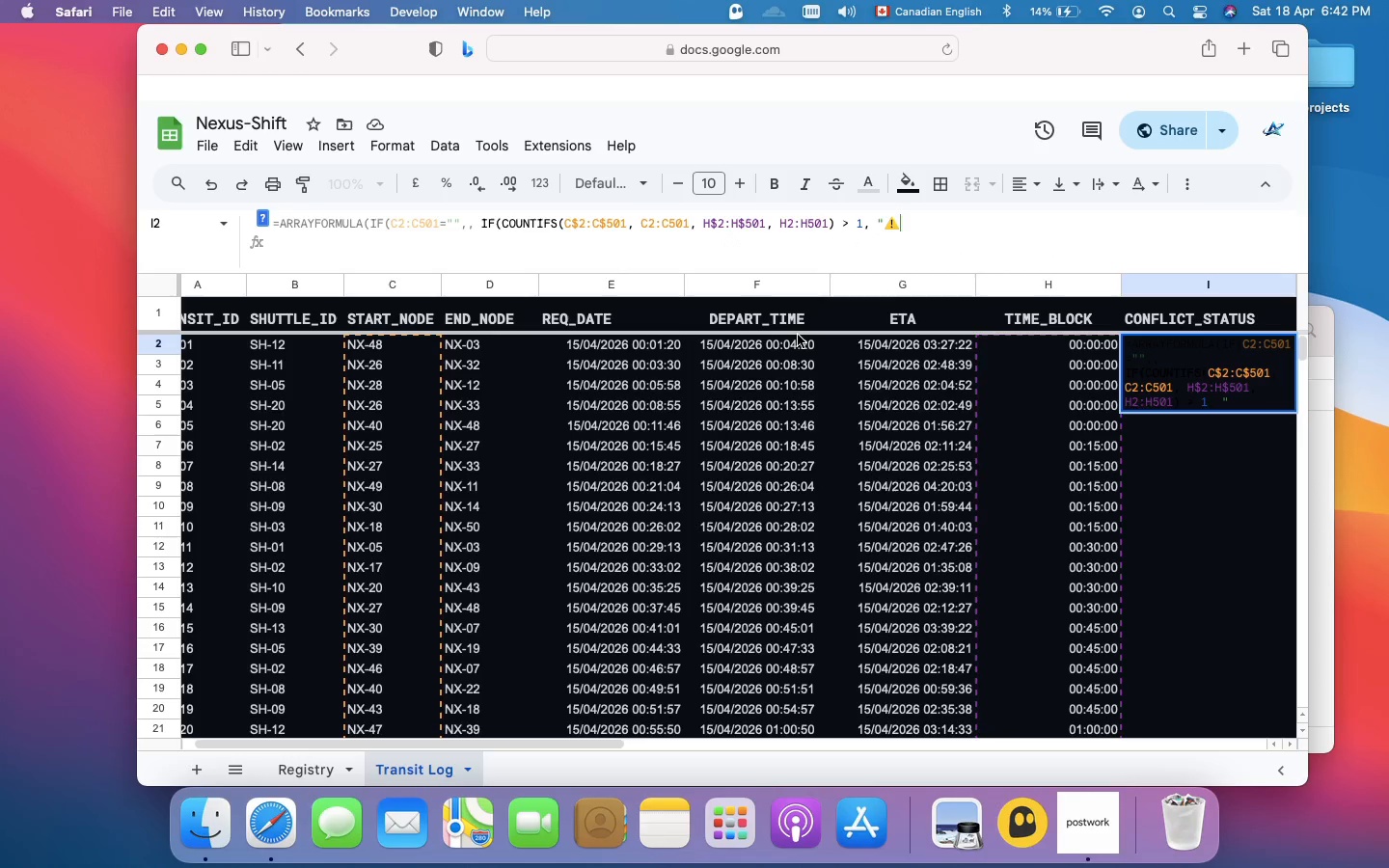 
type( CRITICAL)
 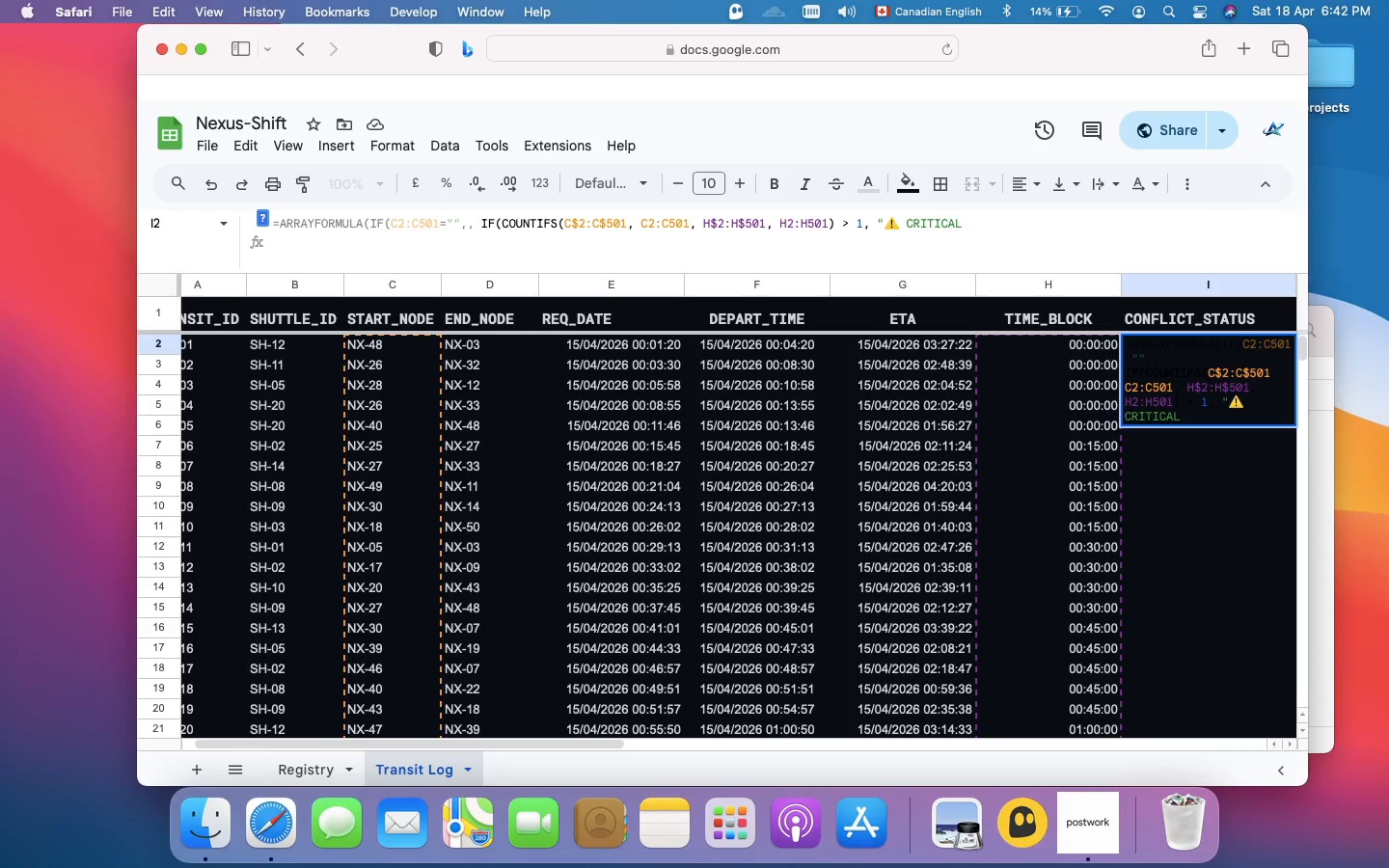 
key(Shift+Quote)
 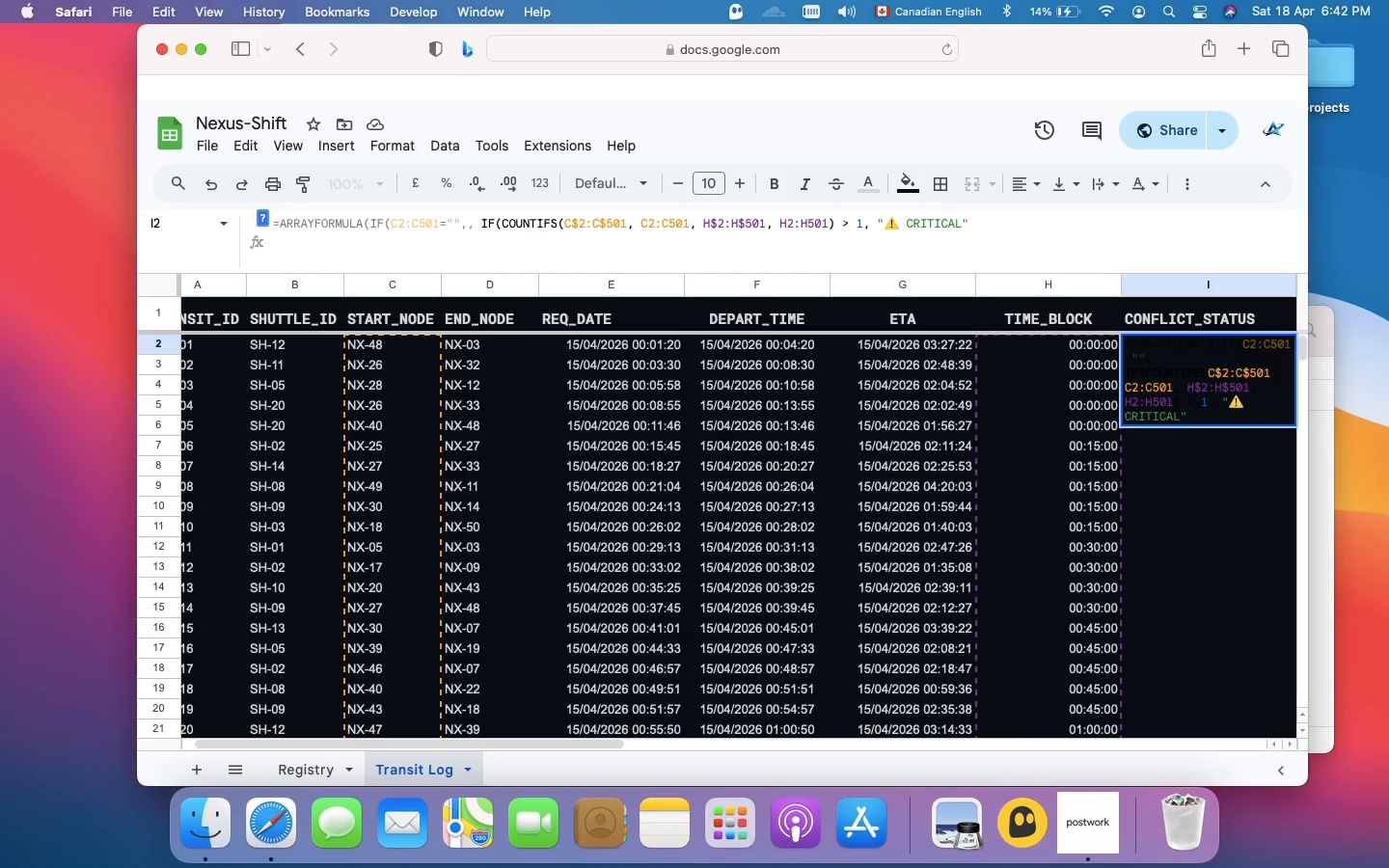 
key(Comma)
 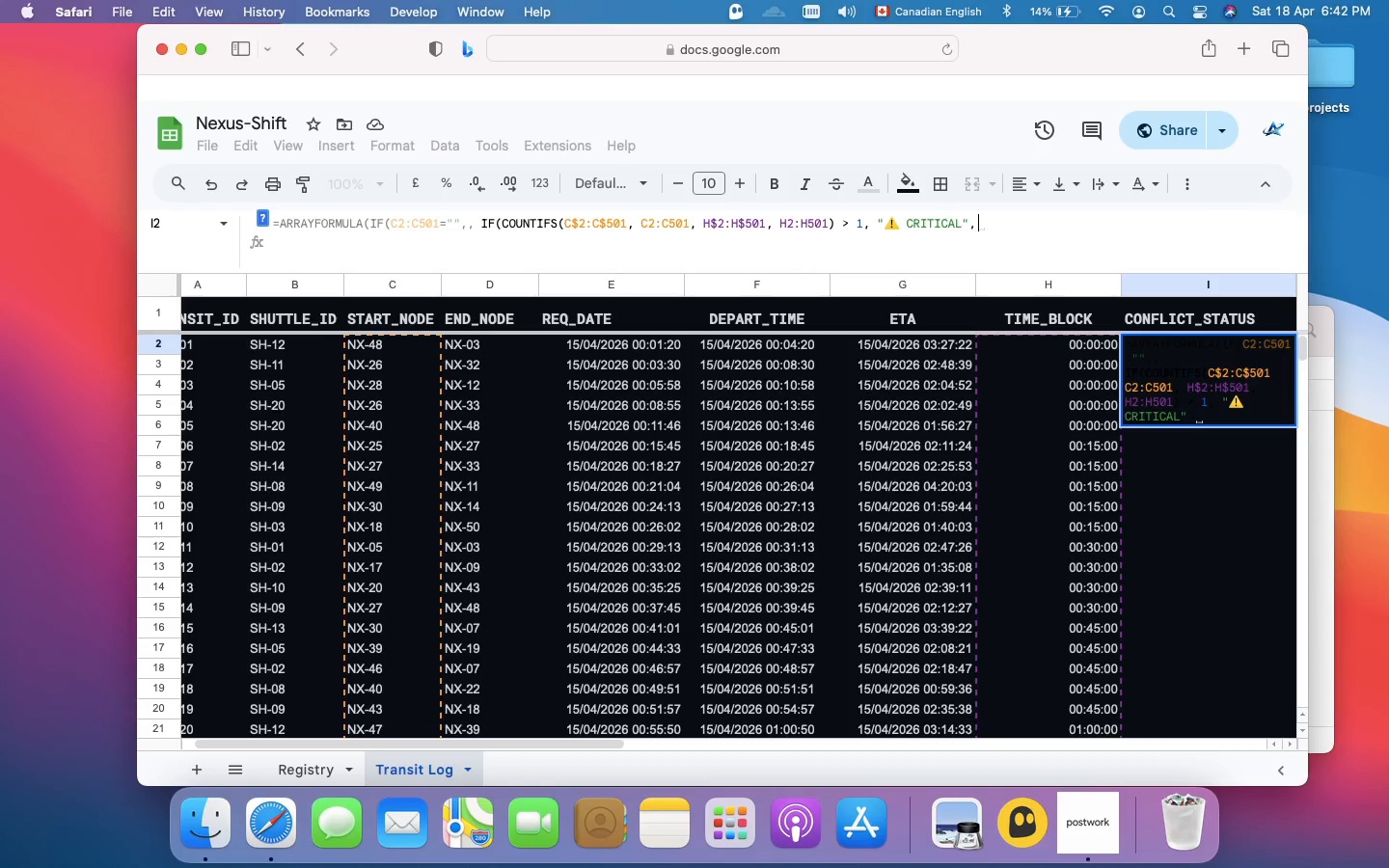 
key(Space)
 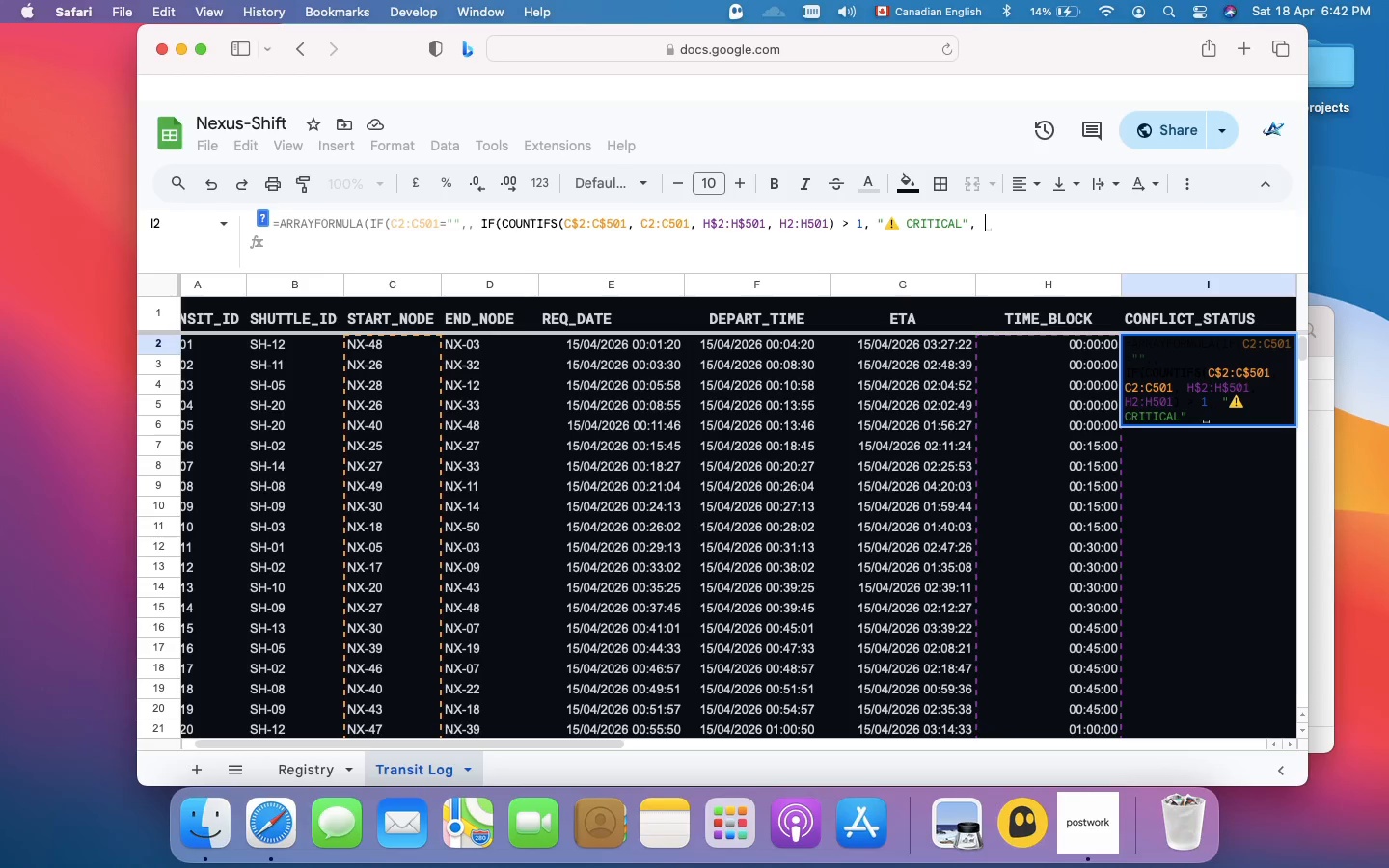 
key(Shift+Quote)
 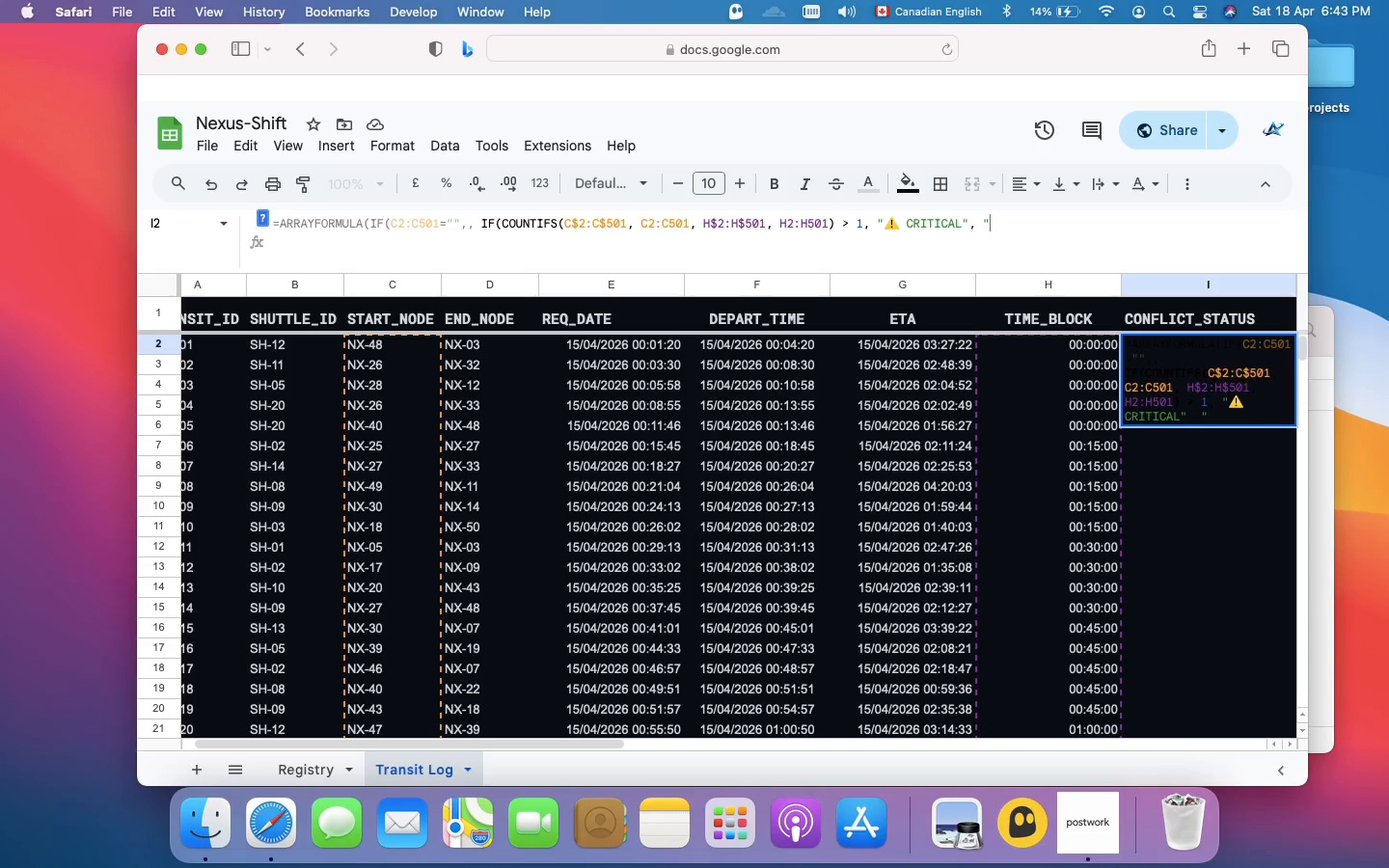 
key(Fn)
 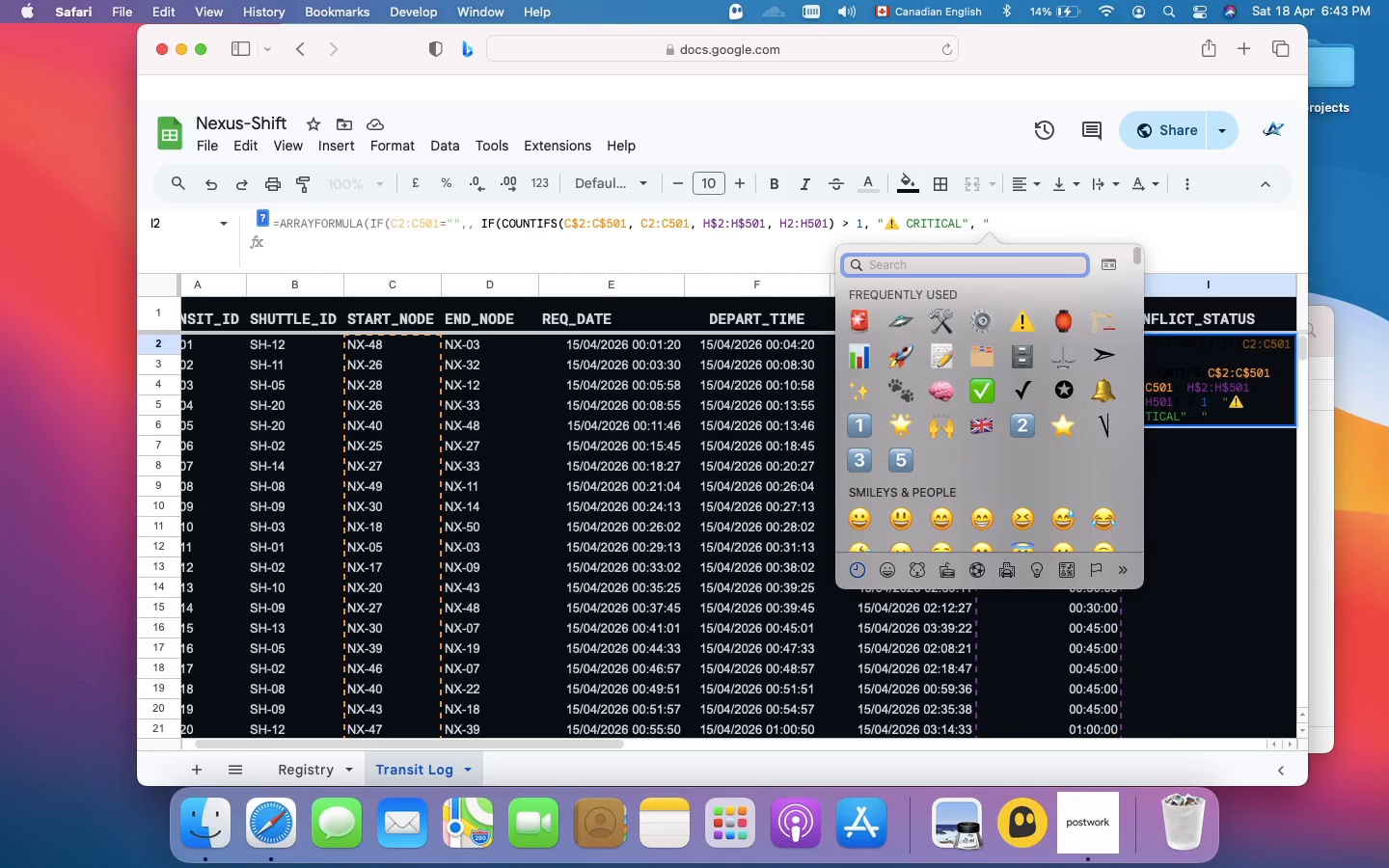 
key(ArrowDown)
 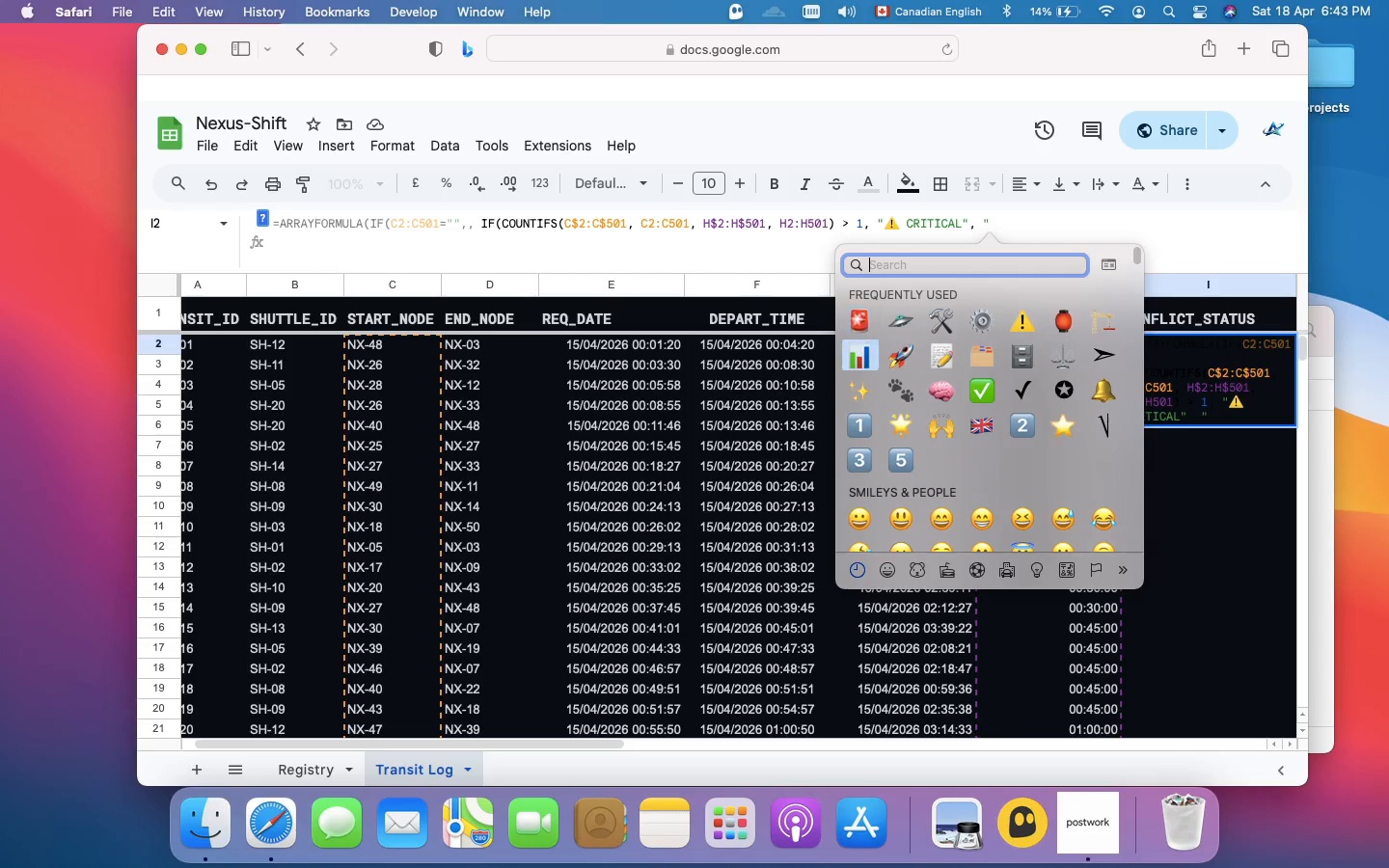 
key(ArrowDown)
 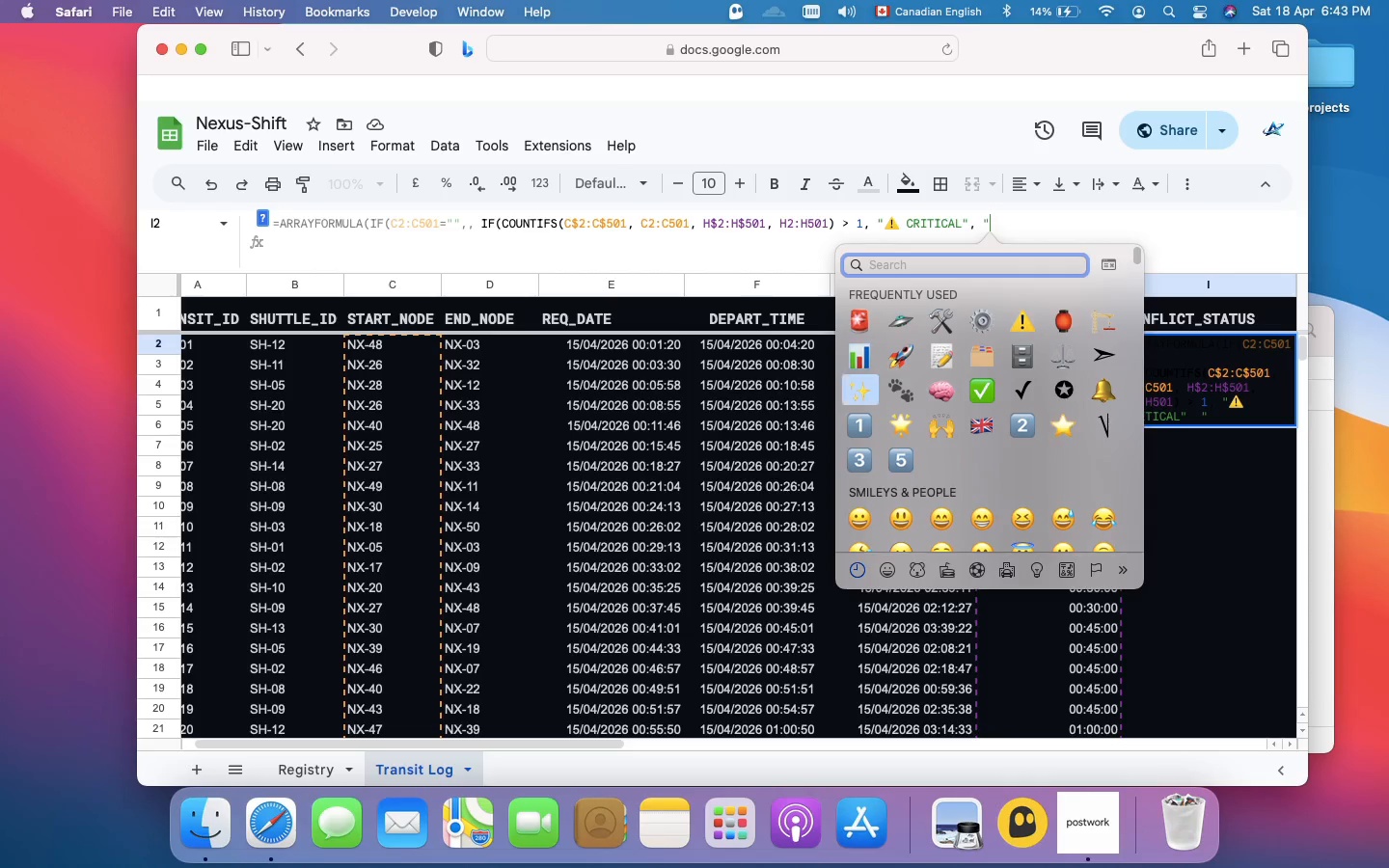 
key(ArrowDown)
 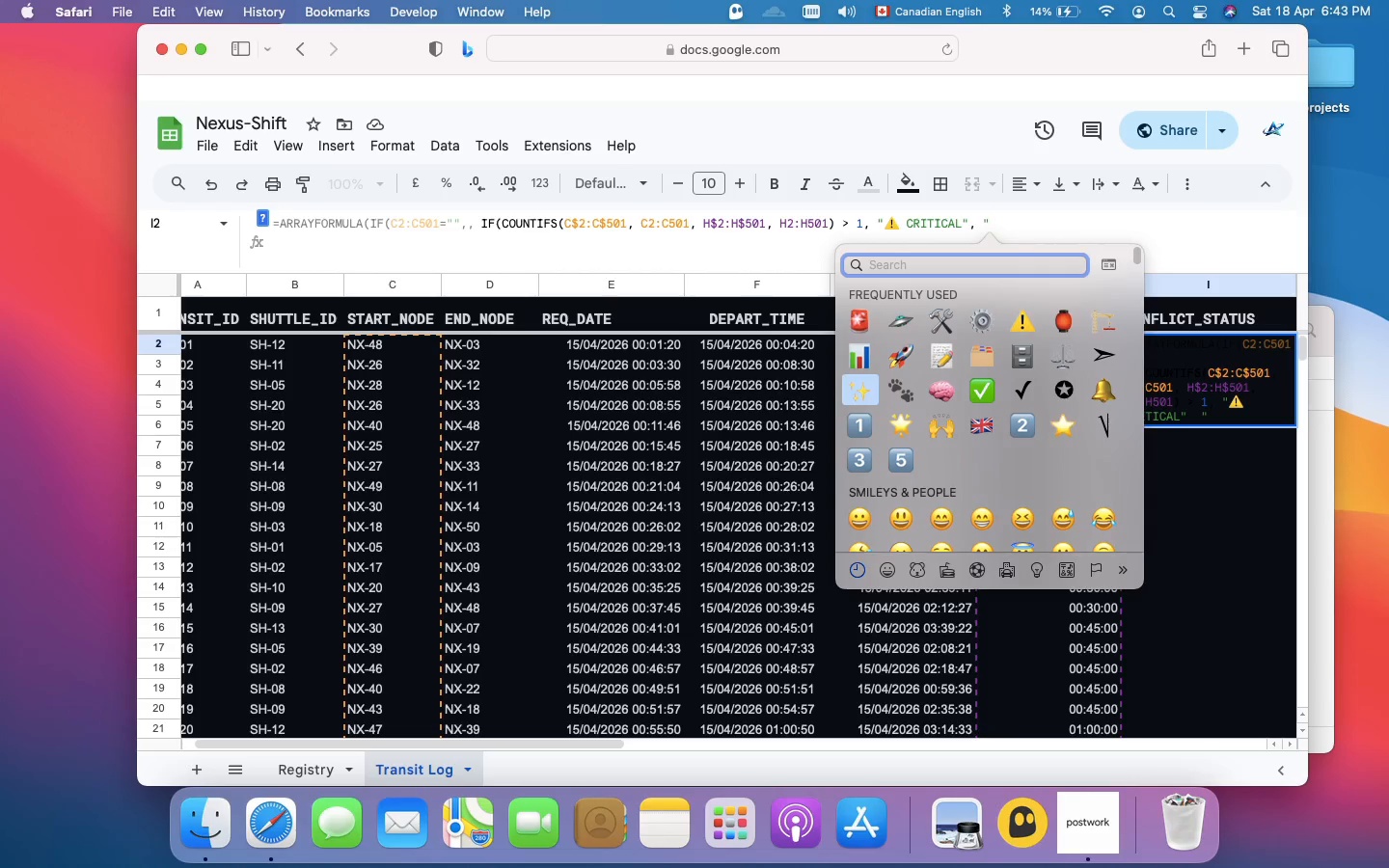 
key(ArrowDown)
 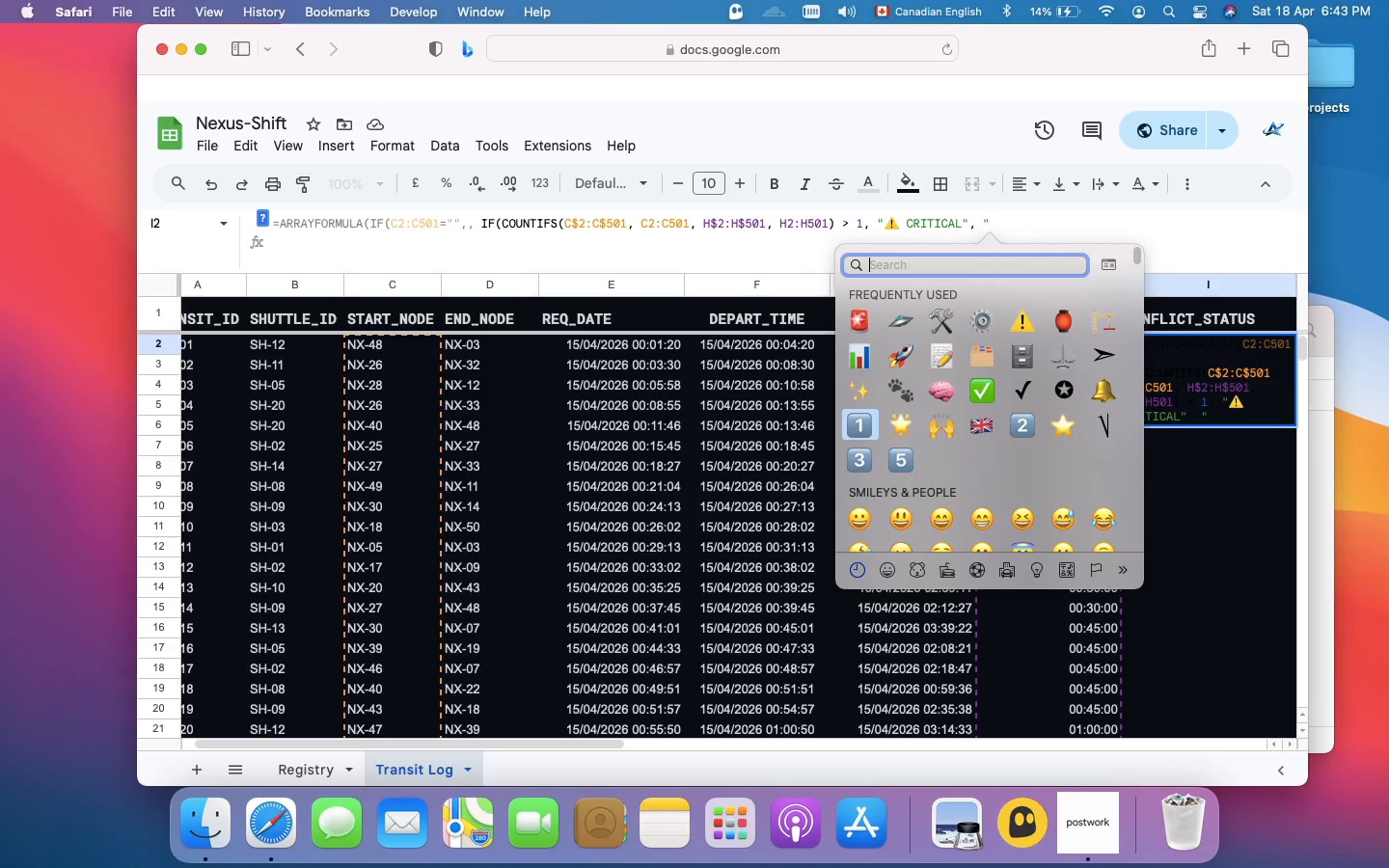 
key(ArrowUp)
 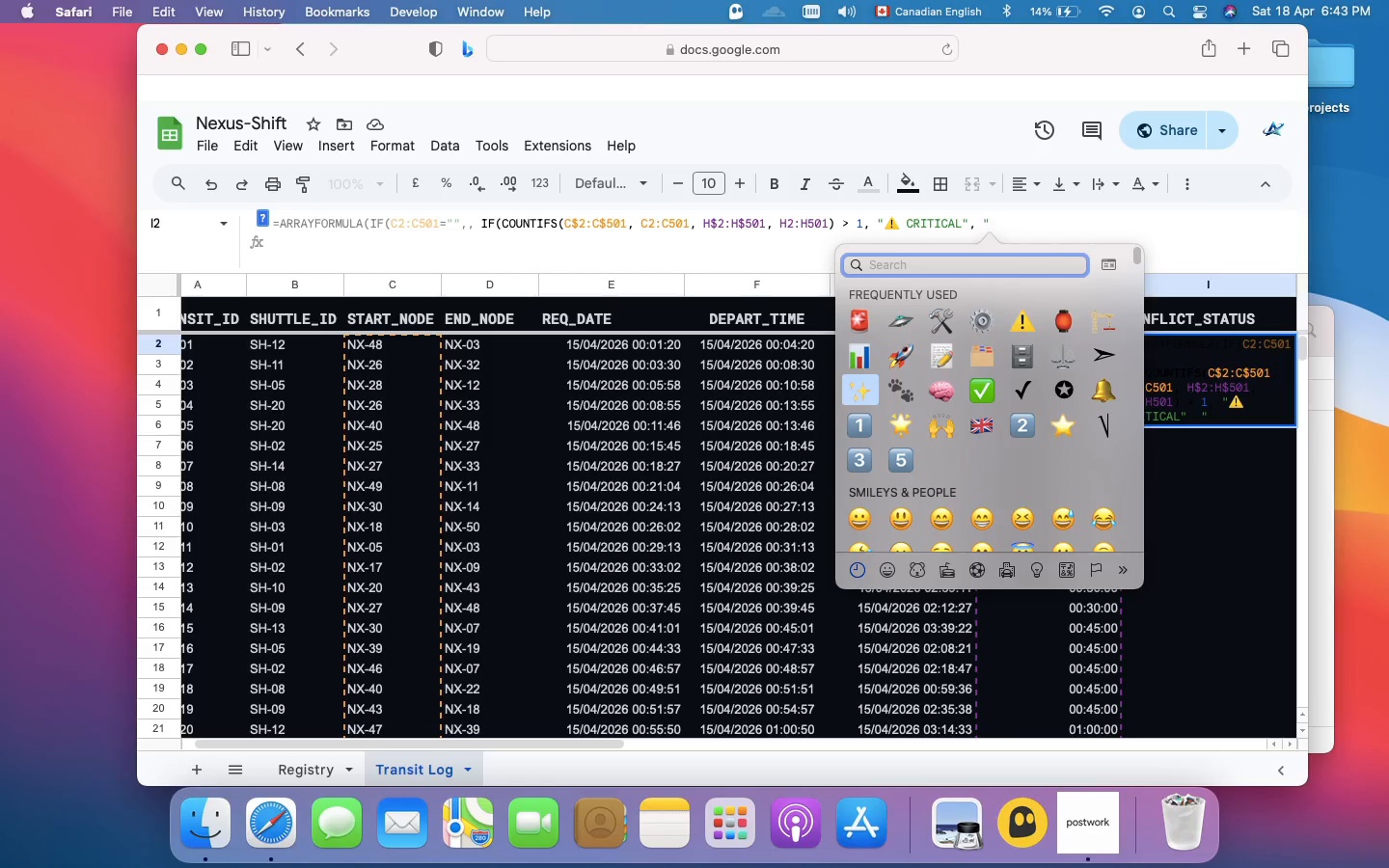 
key(ArrowRight)
 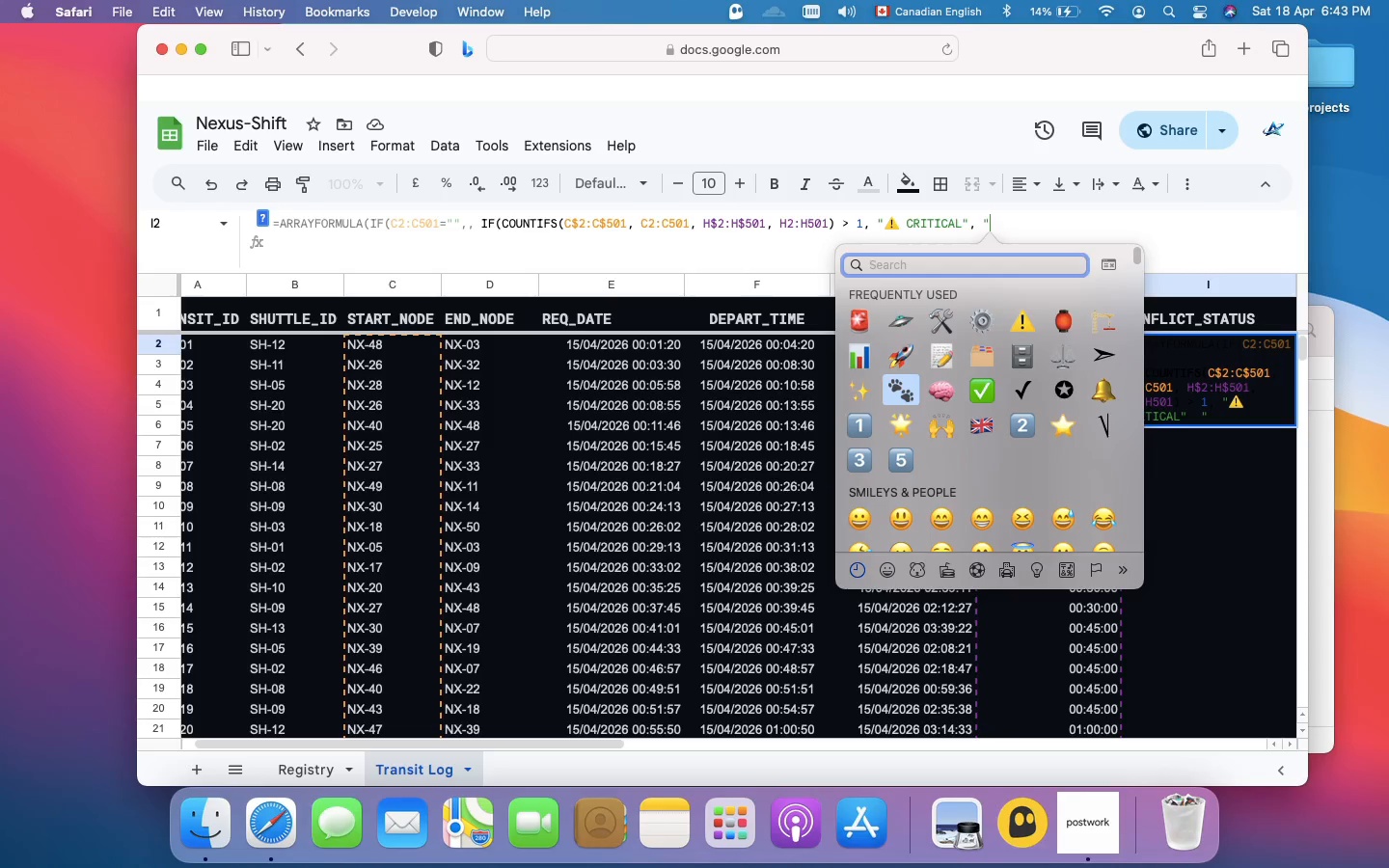 
key(ArrowRight)
 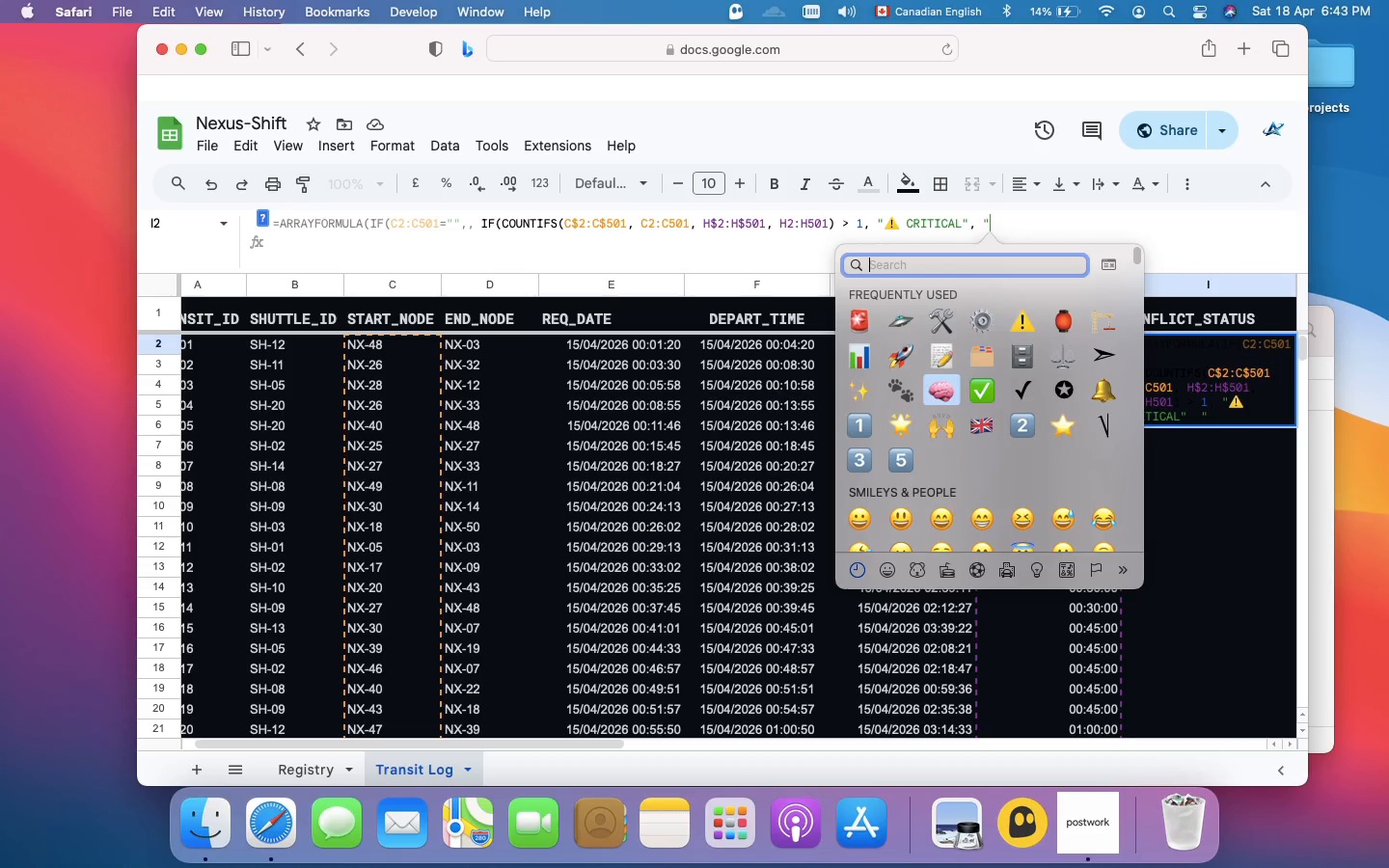 
key(ArrowRight)
 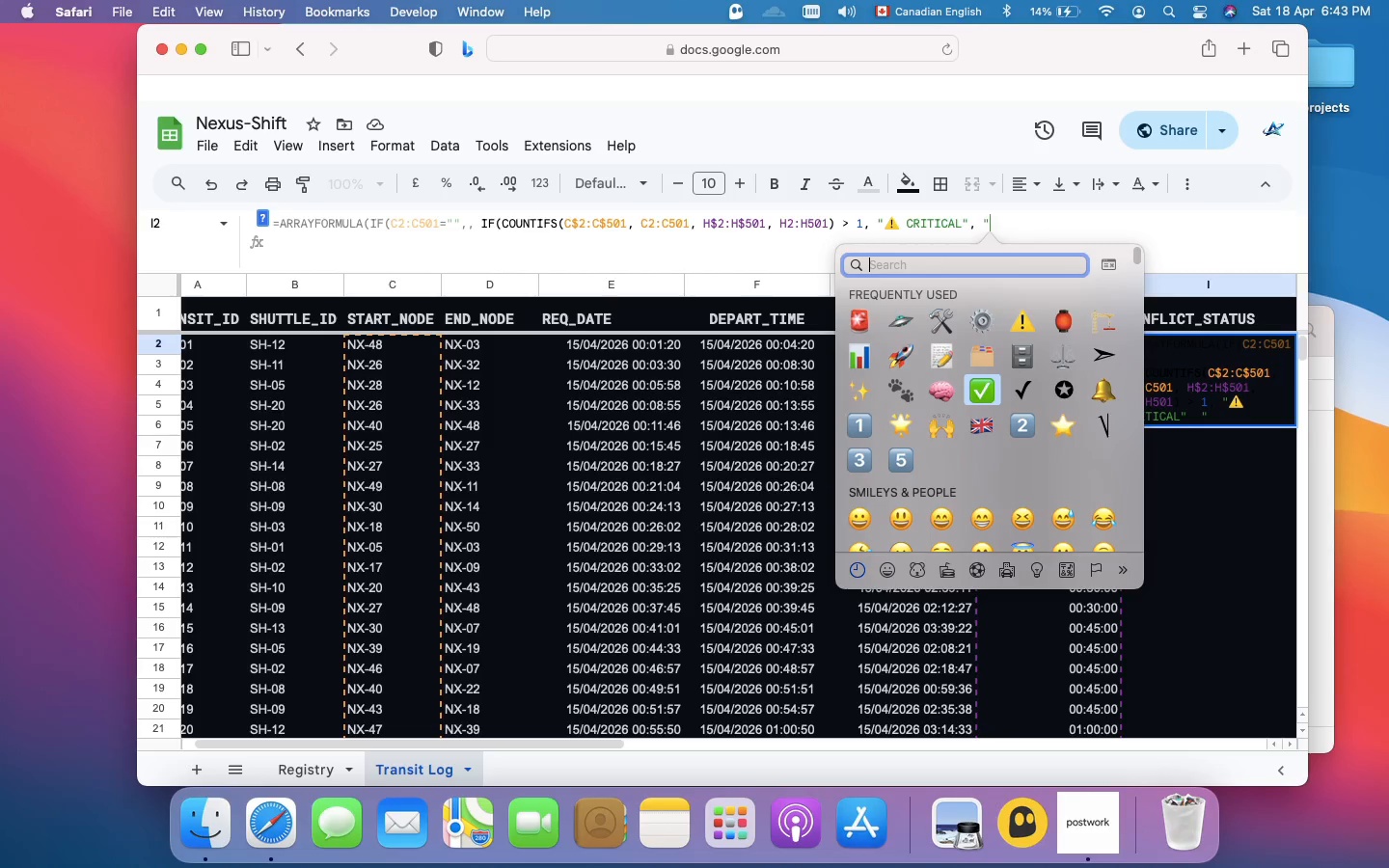 
key(Enter)
 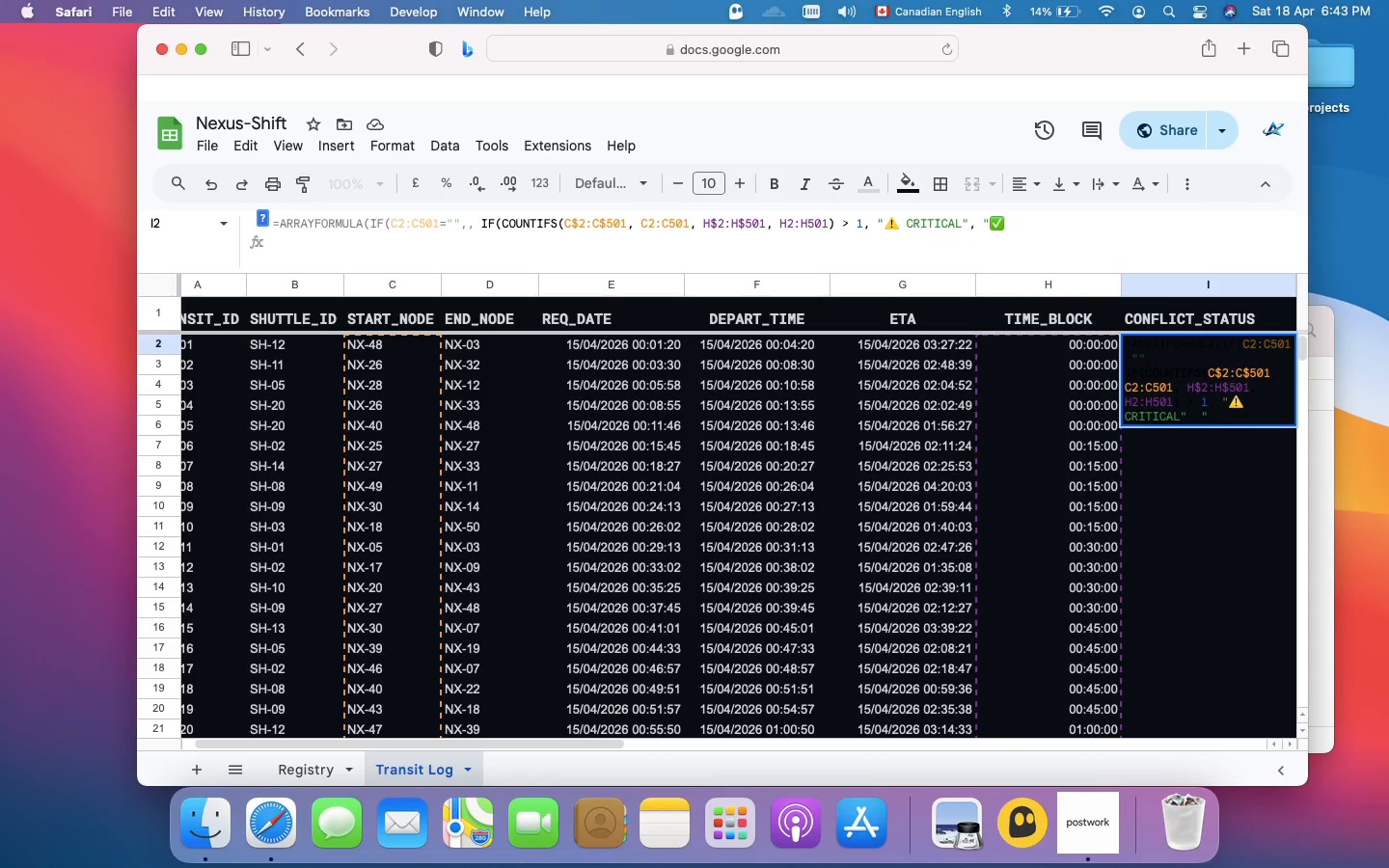 
type( CLEAR"))))
 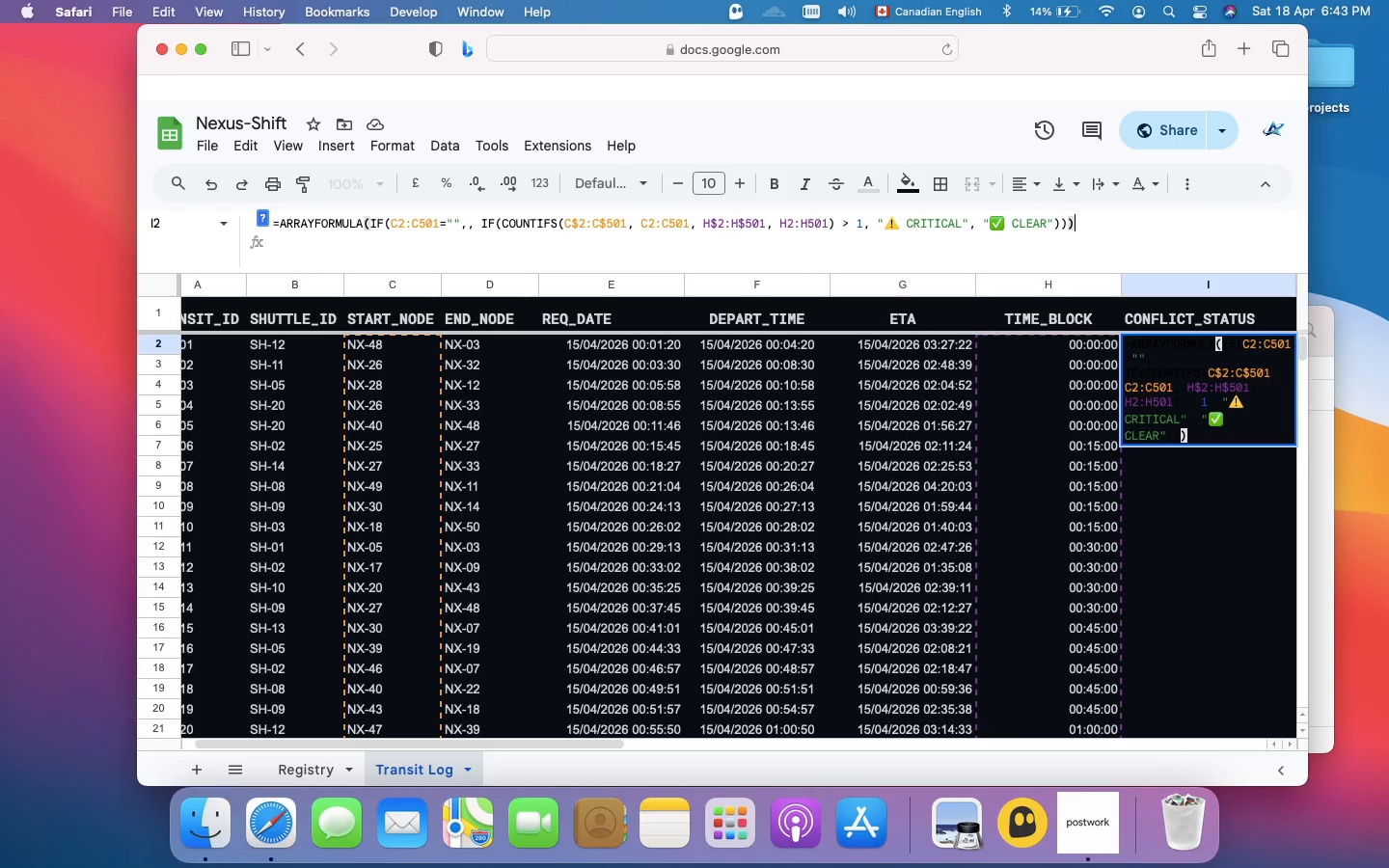 
key(Enter)
 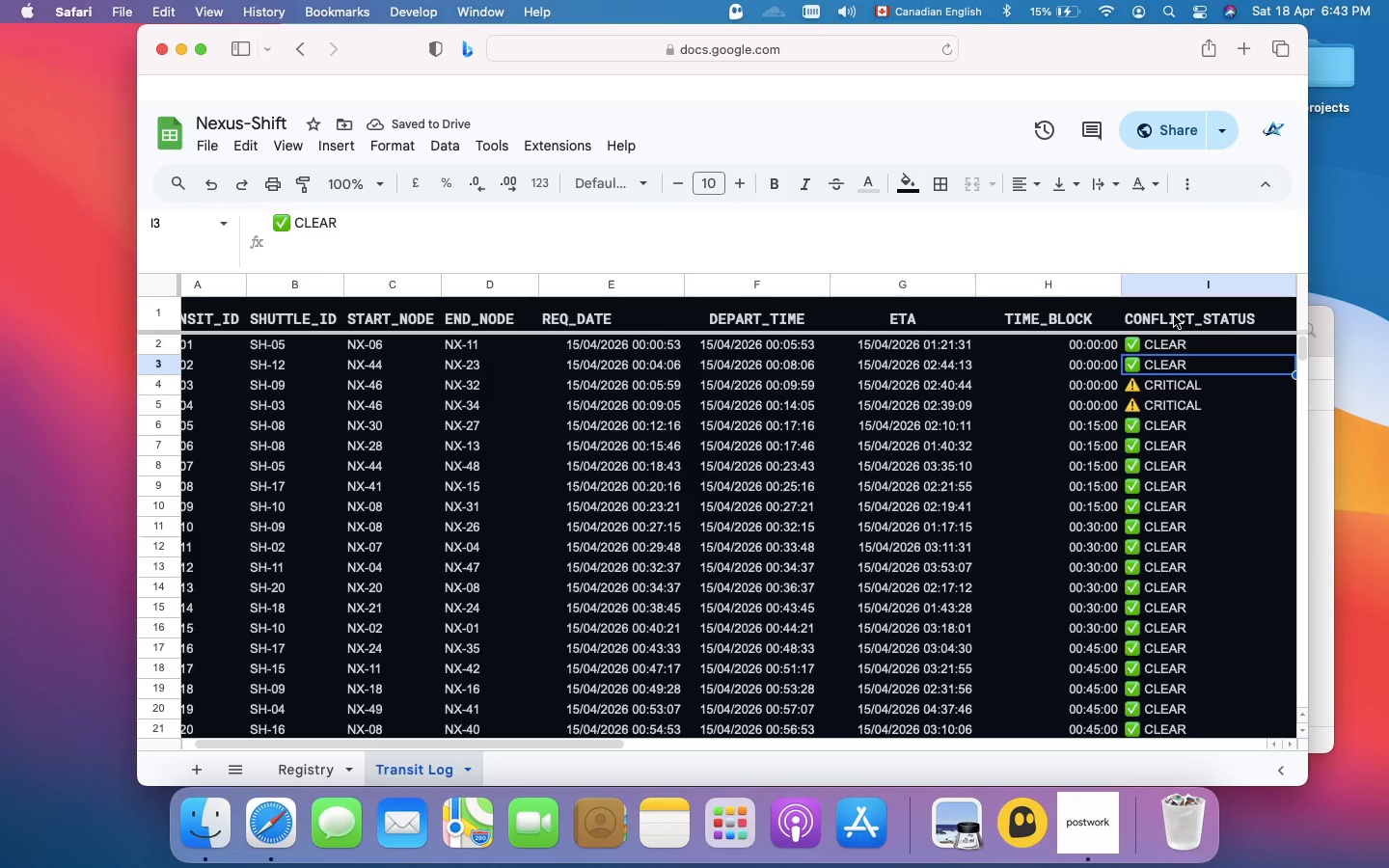 
left_click([1170, 317])
 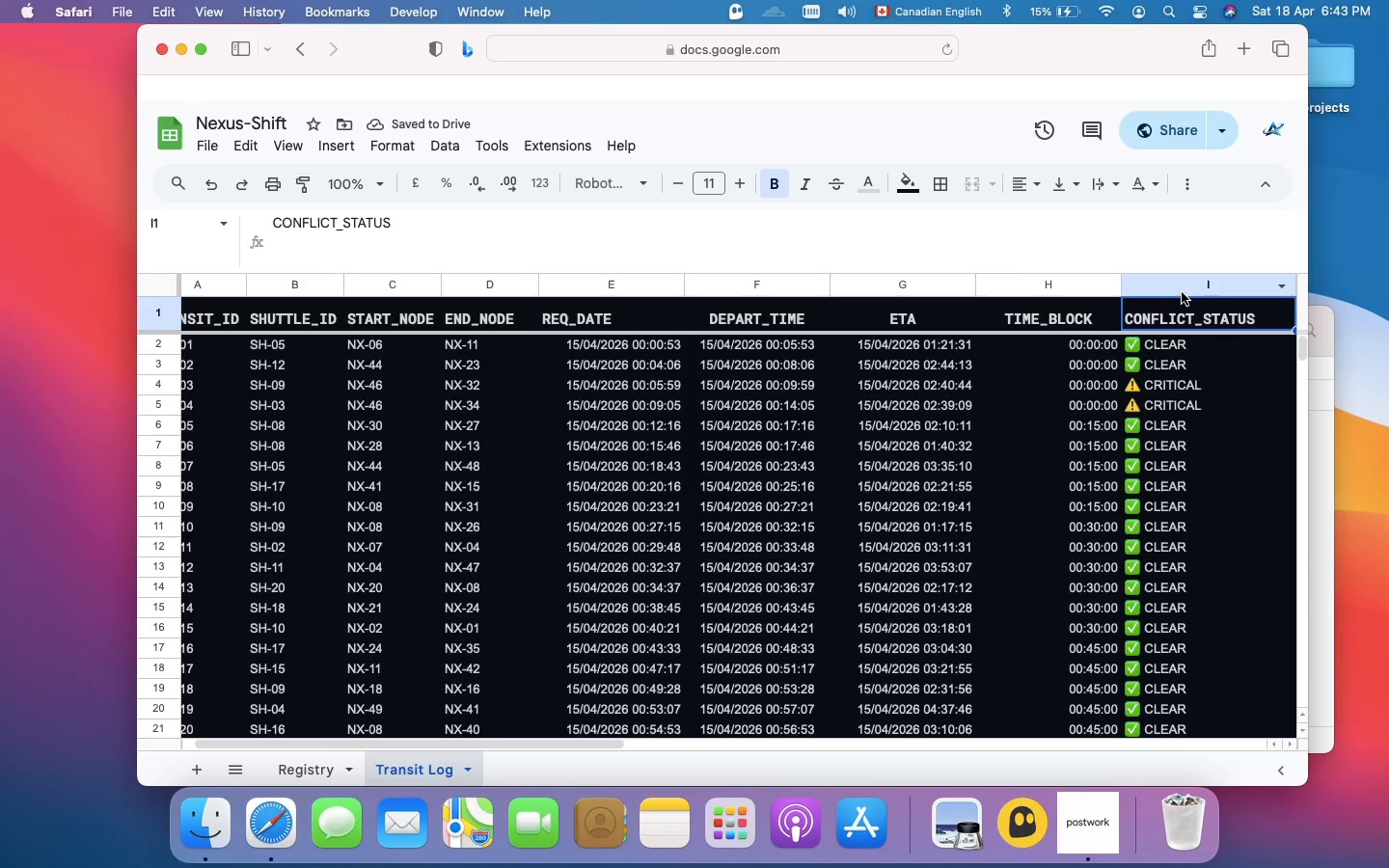 
left_click([1182, 292])
 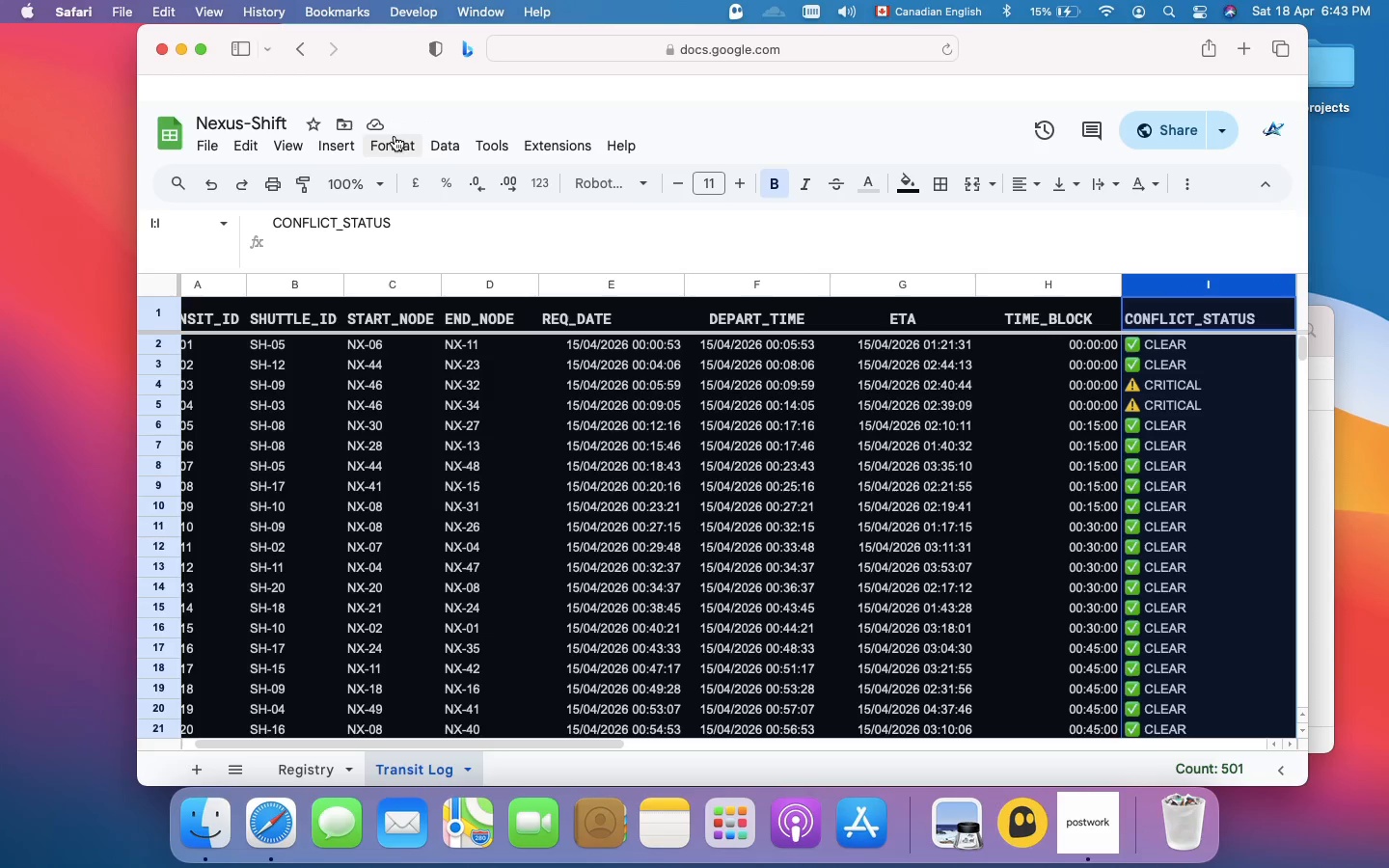 
left_click([401, 135])
 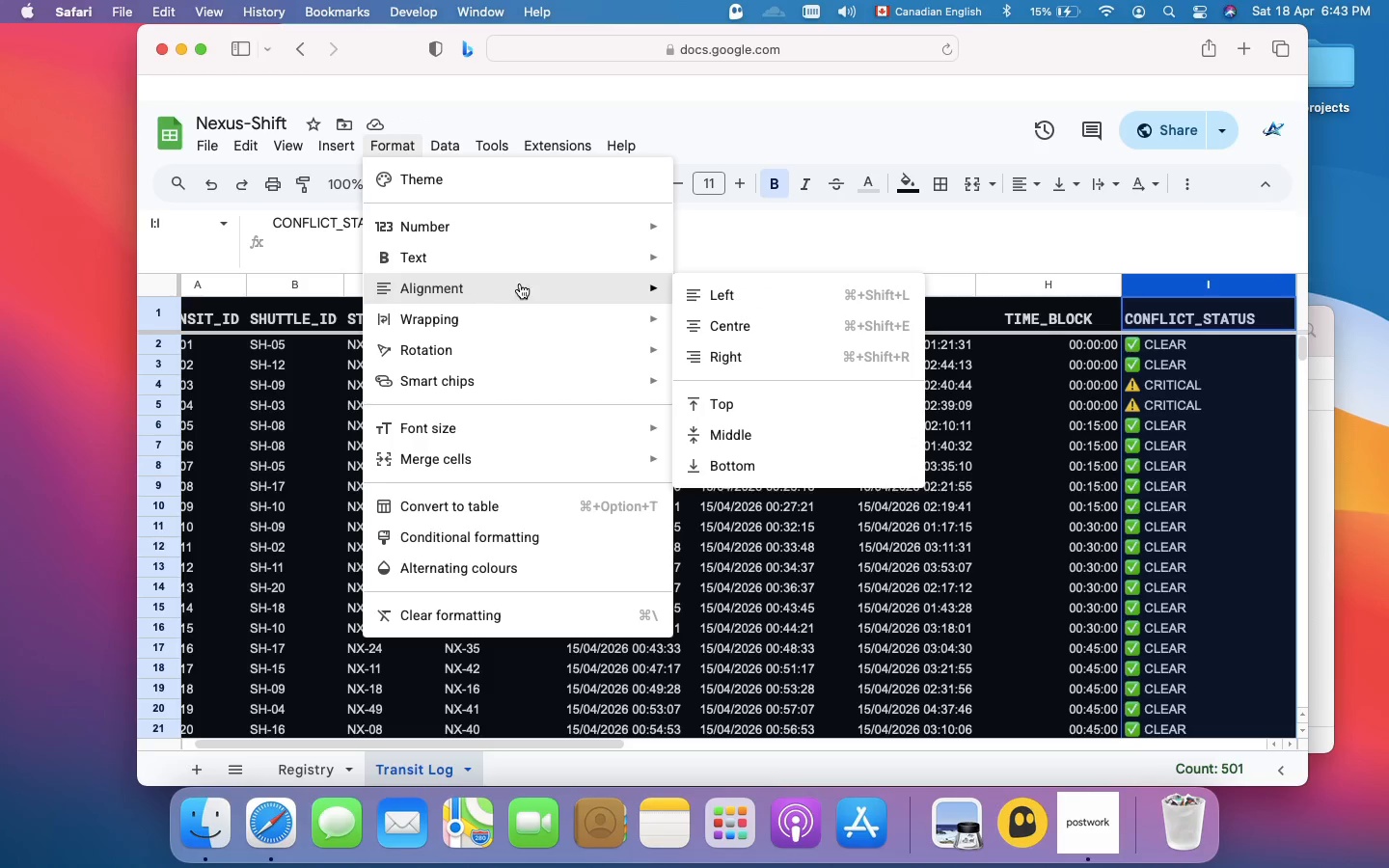 
left_click([726, 330])
 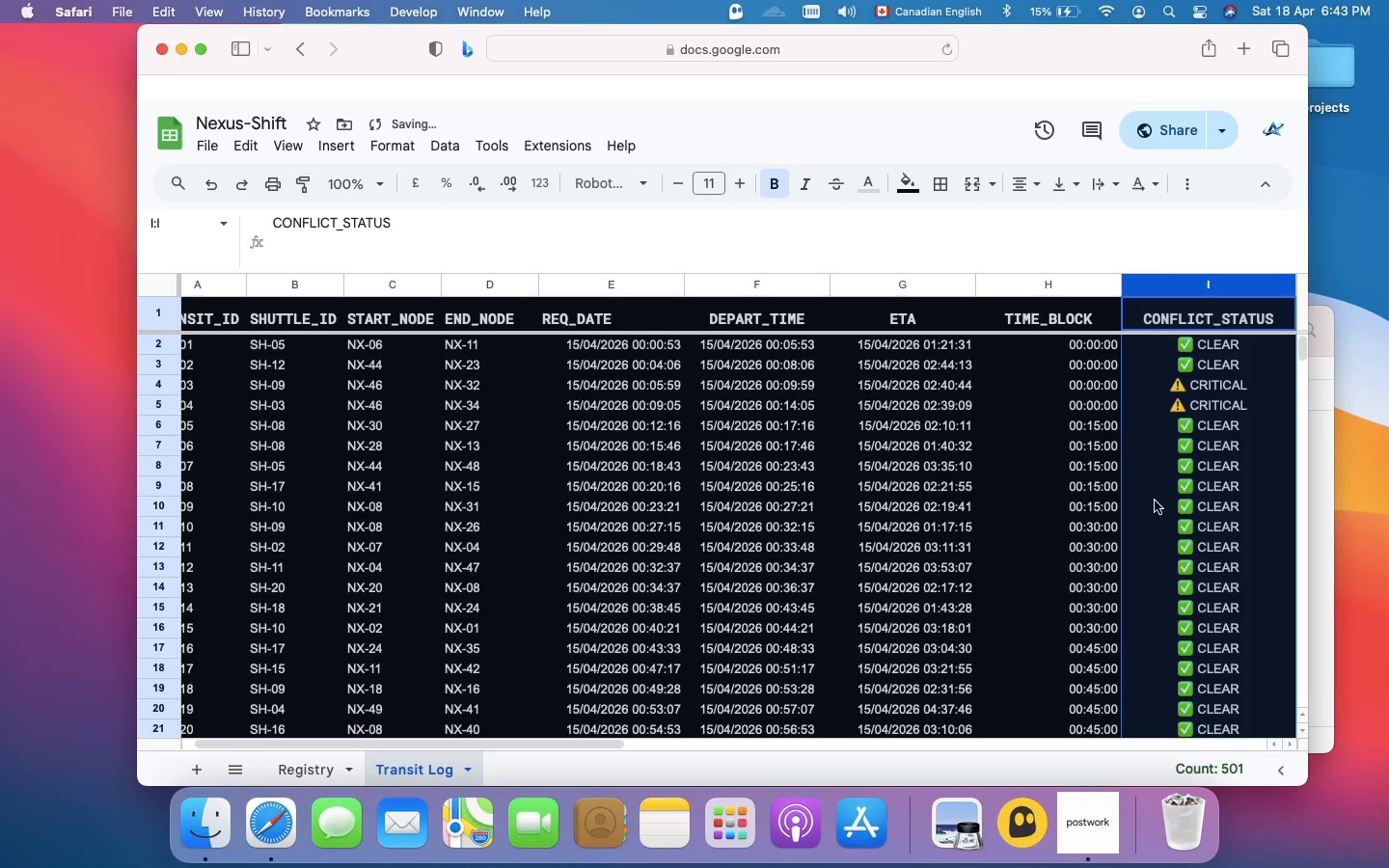 
scroll: coordinate [1064, 514], scroll_direction: up, amount: 37.0
 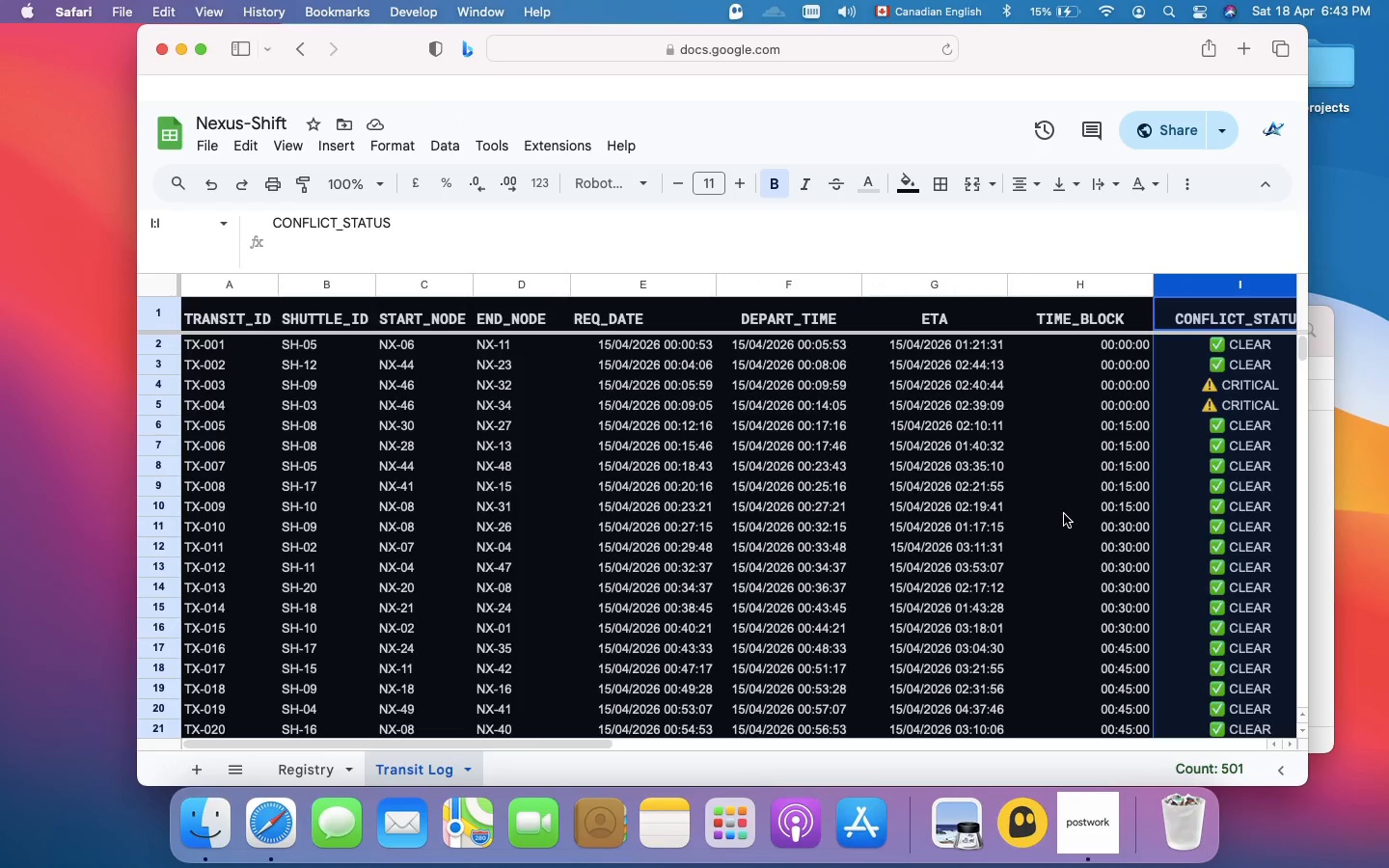 
wait(9.68)
 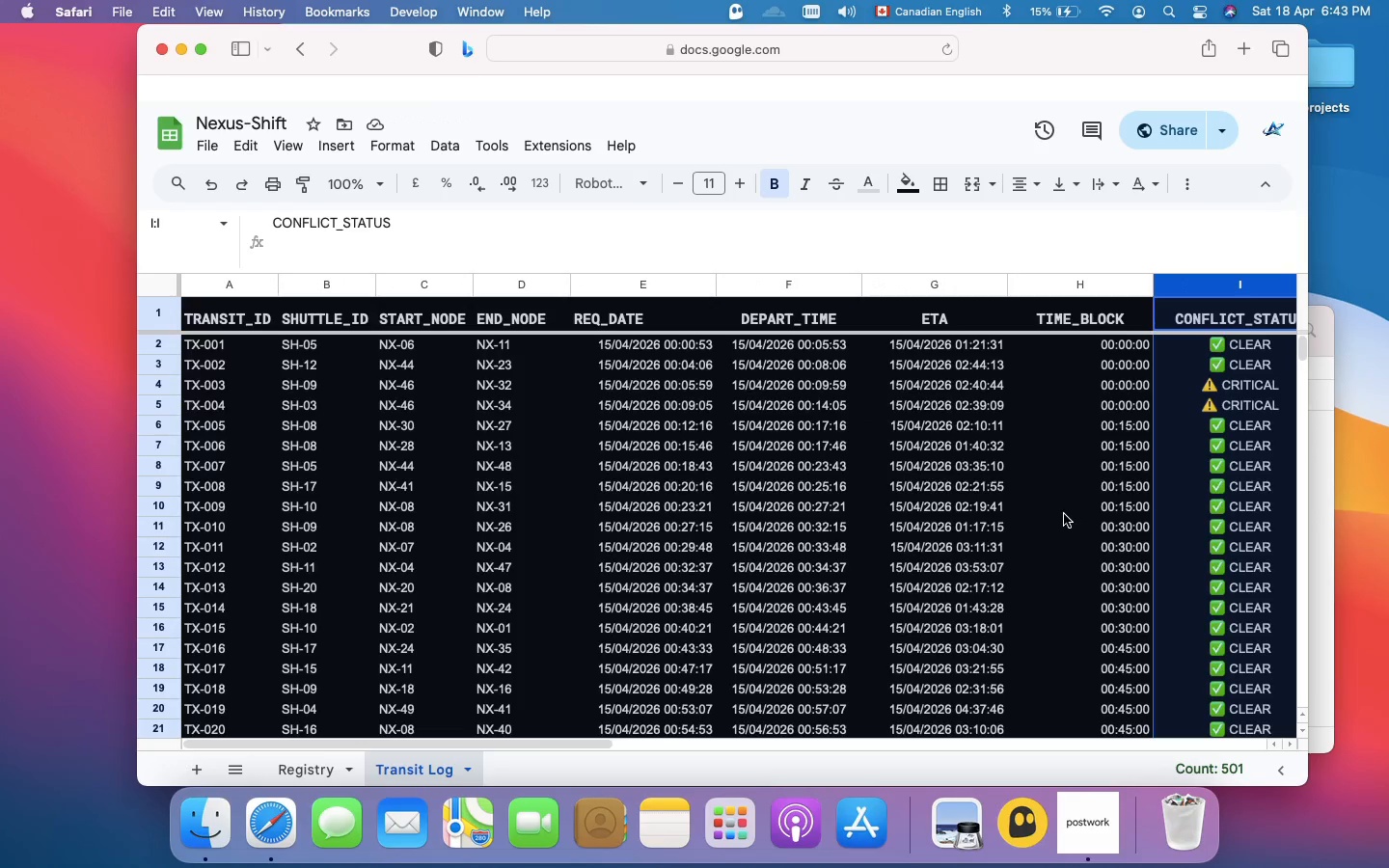 
scroll: coordinate [1064, 514], scroll_direction: down, amount: 2.0
 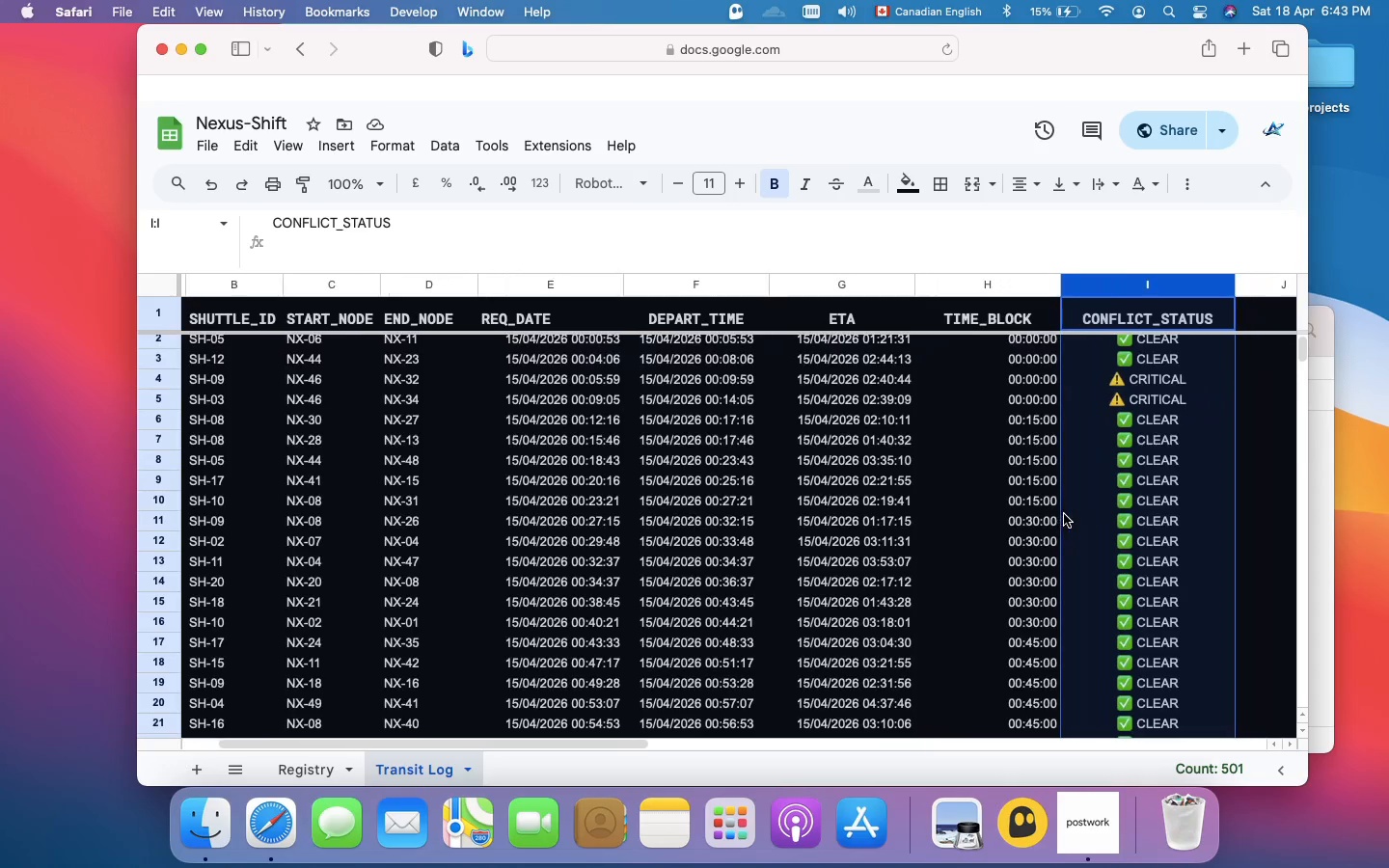 
scroll: coordinate [1064, 514], scroll_direction: up, amount: 4.0
 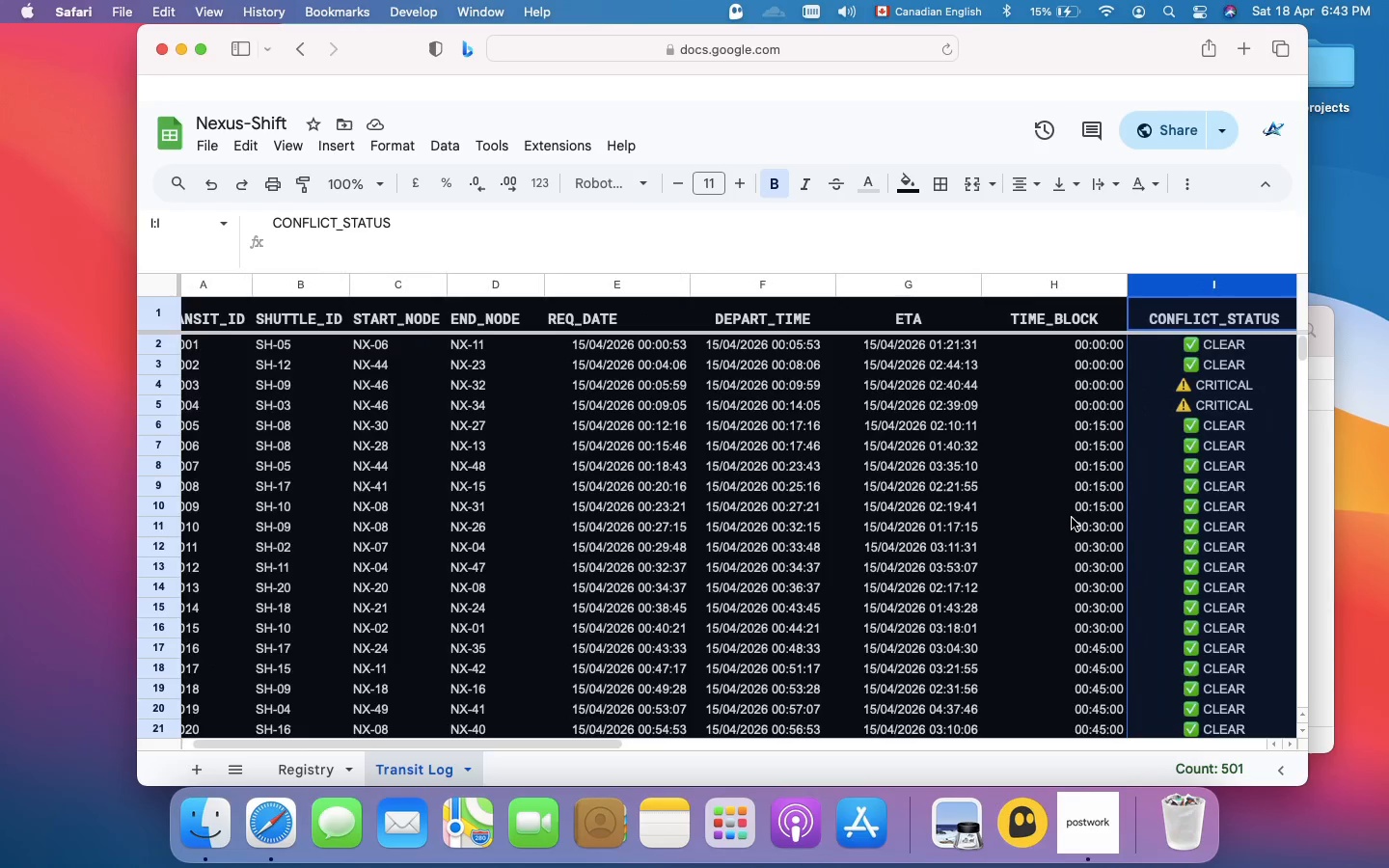 
wait(10.52)
 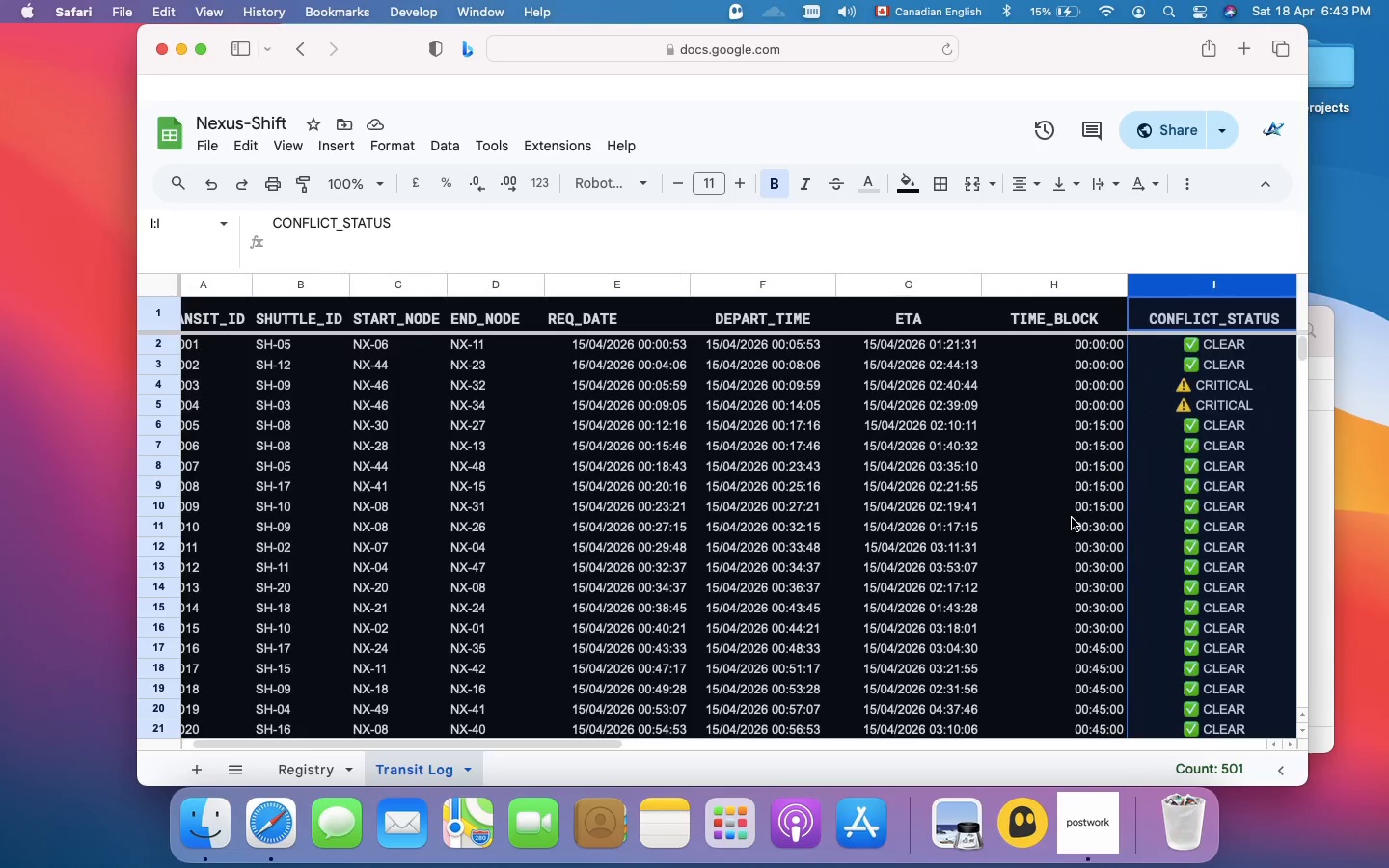 
left_click([1105, 427])
 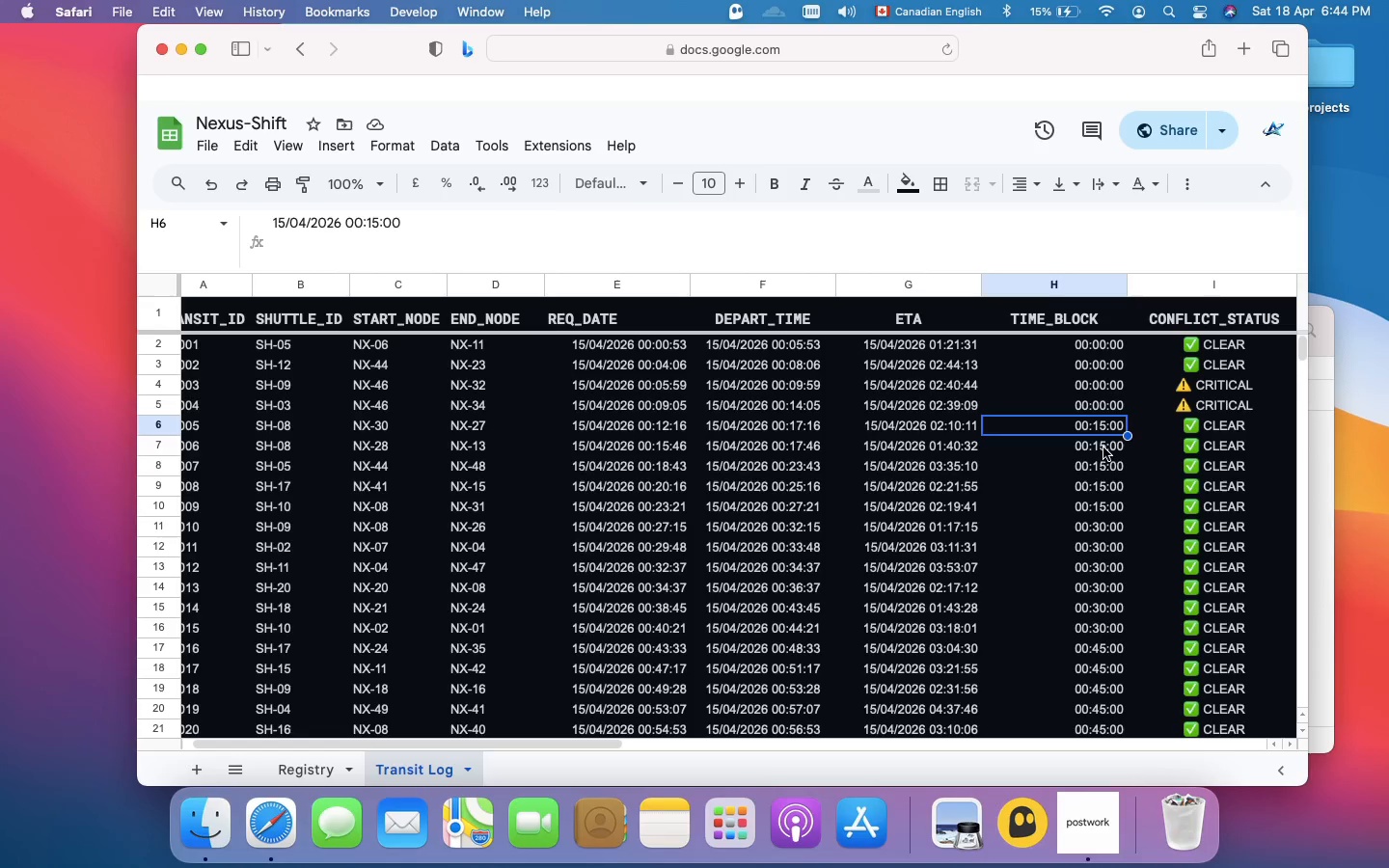 
wait(17.2)
 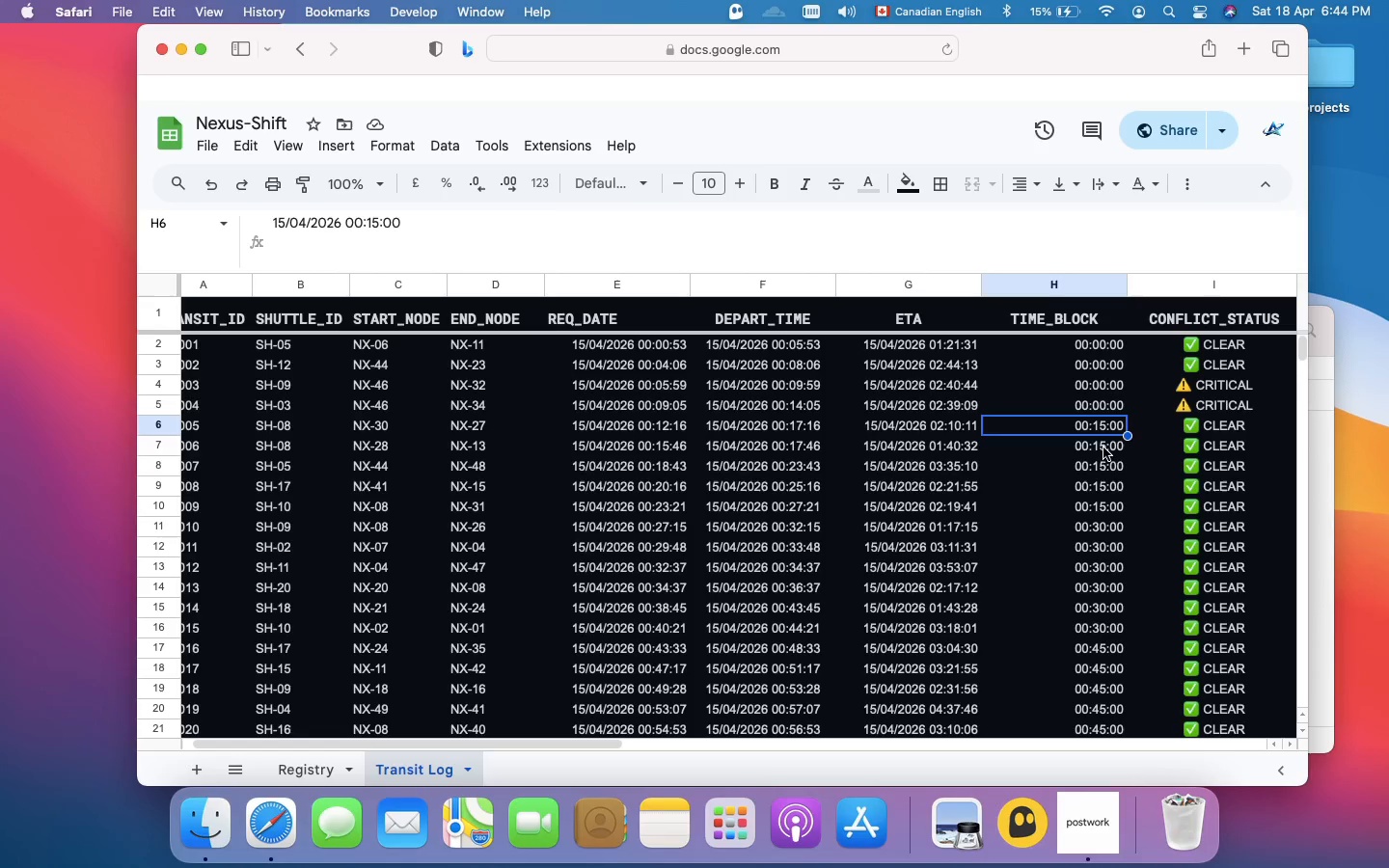 
left_click([1198, 287])
 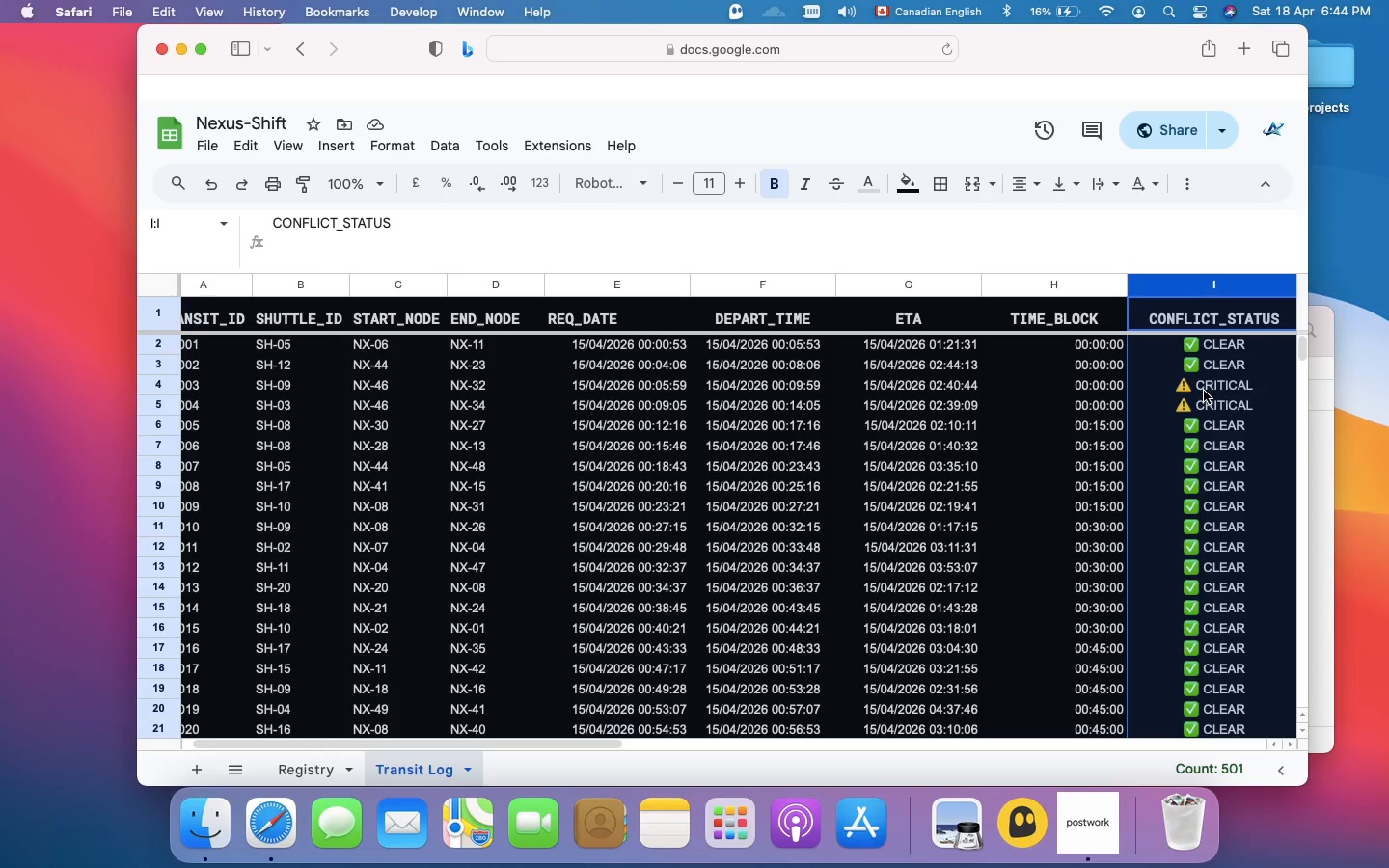 
wait(14.69)
 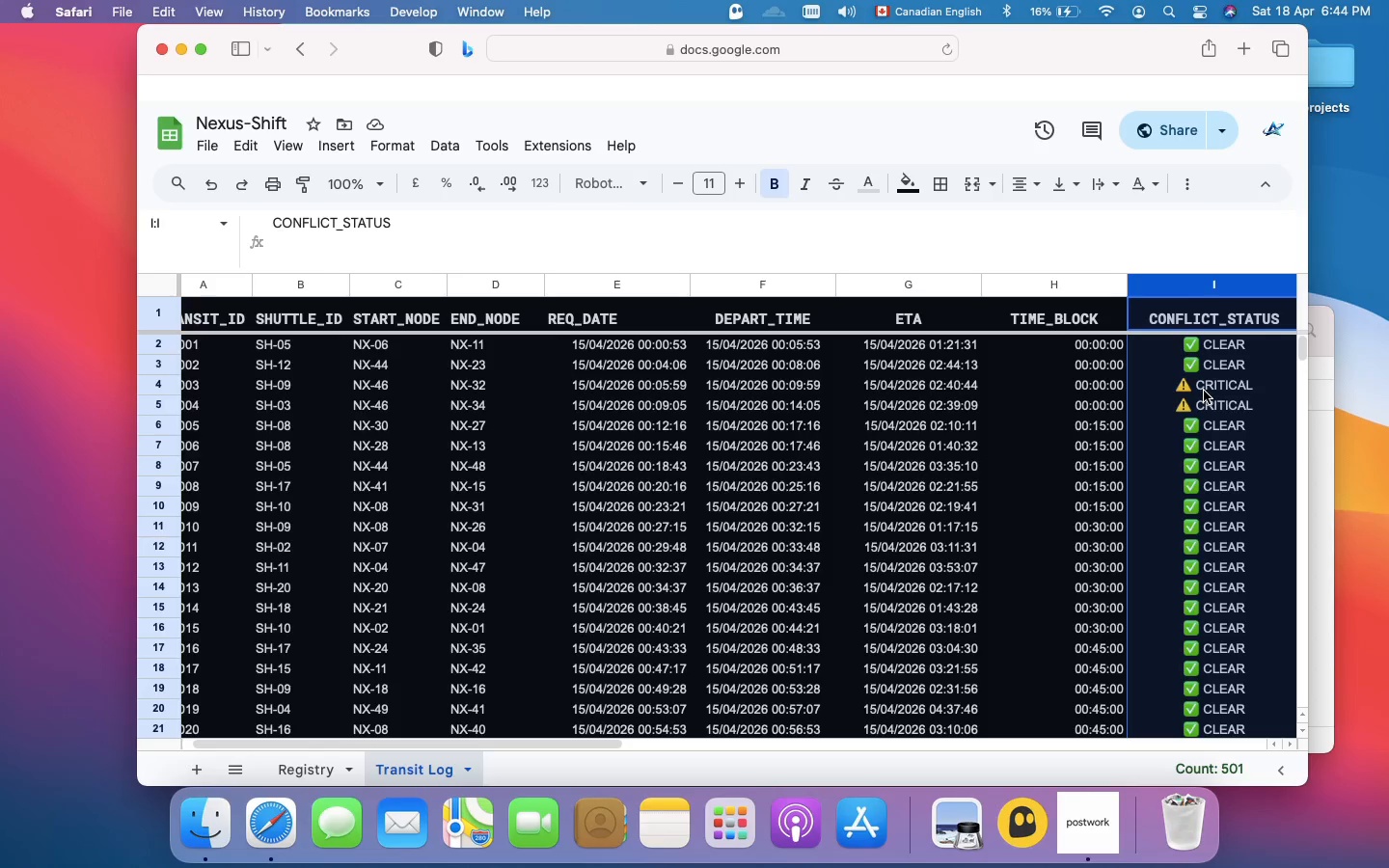 
left_click([1209, 347])
 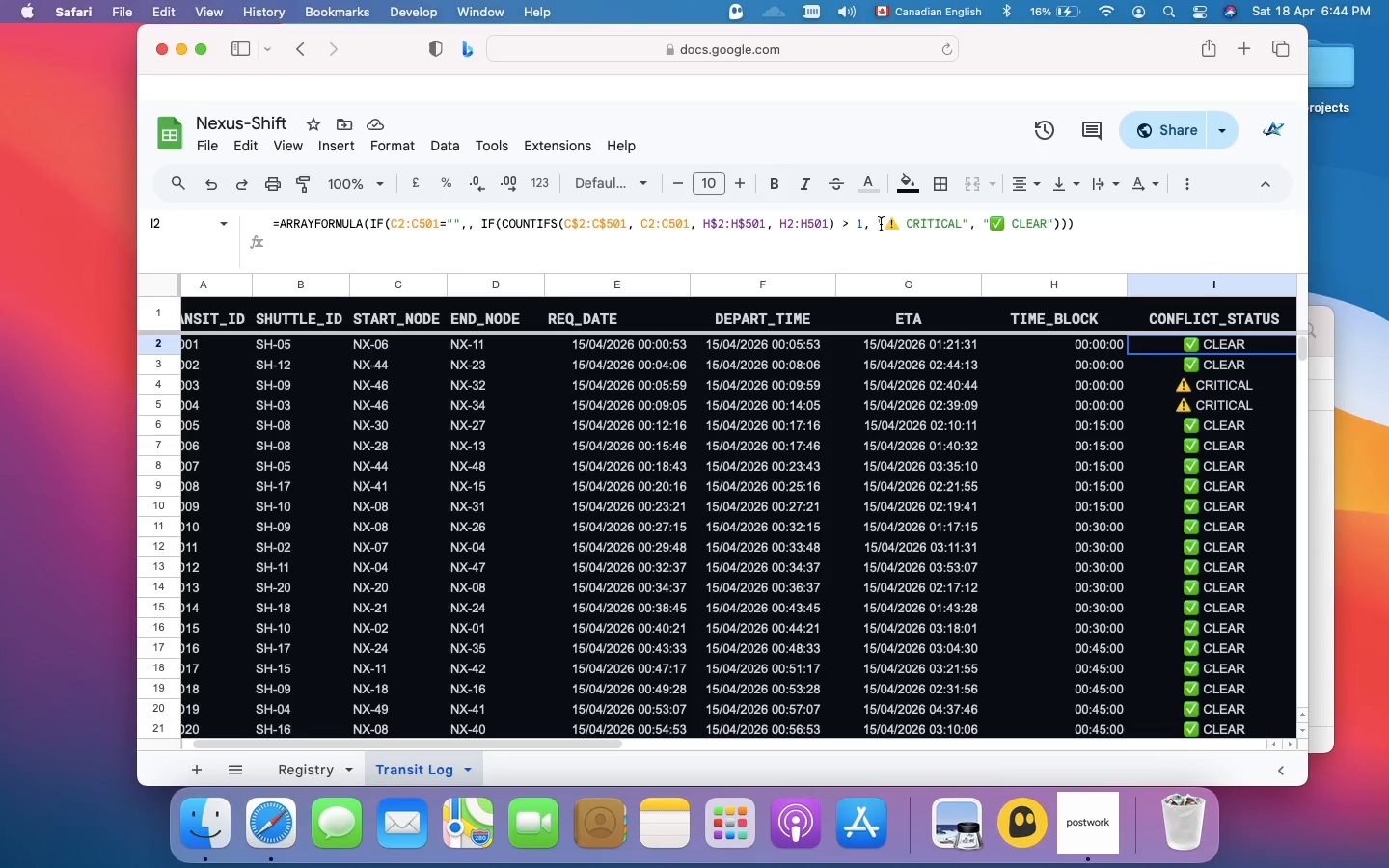 
left_click_drag(start_coordinate=[884, 224], to_coordinate=[1048, 218])
 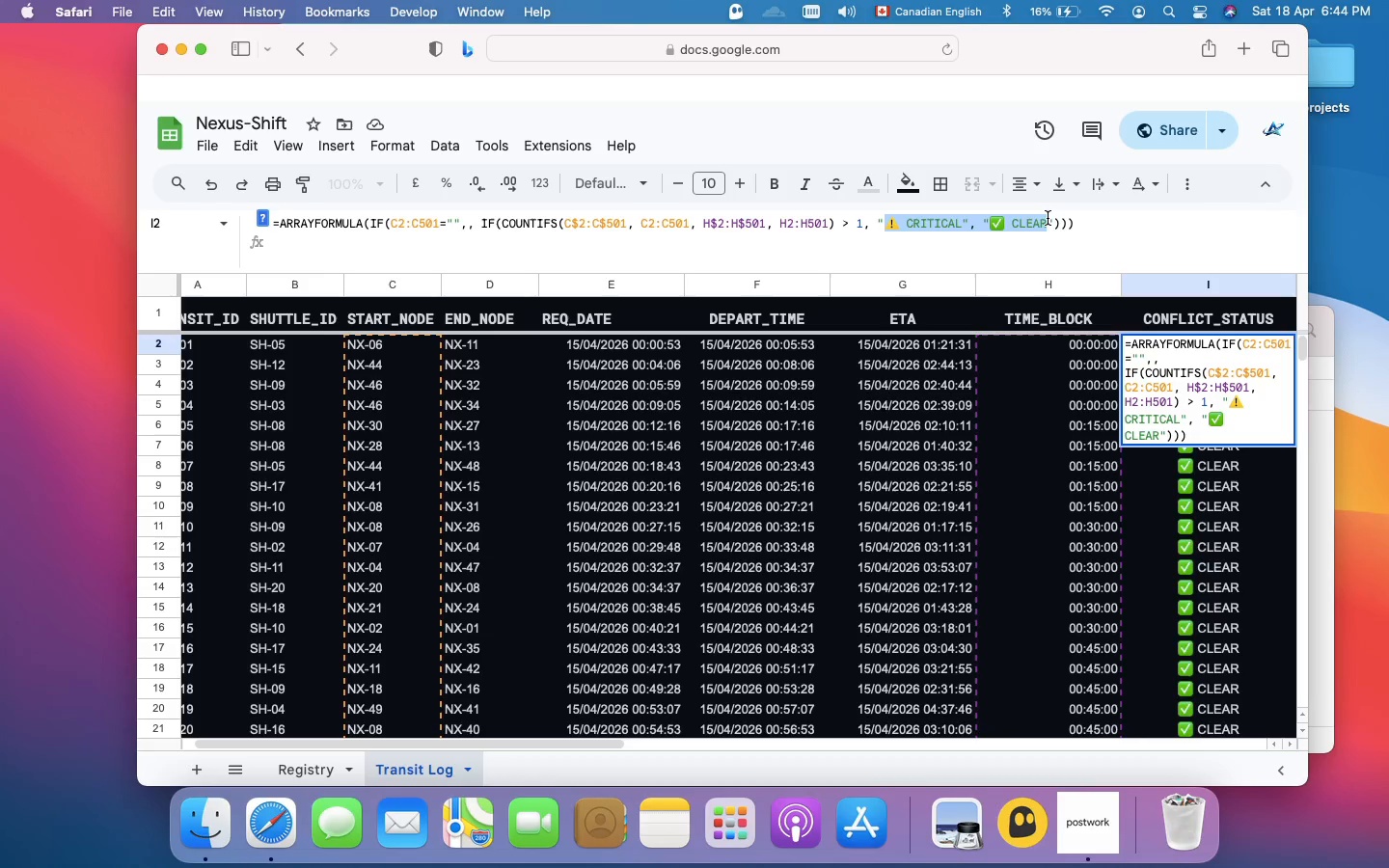 
key(Meta+C)
 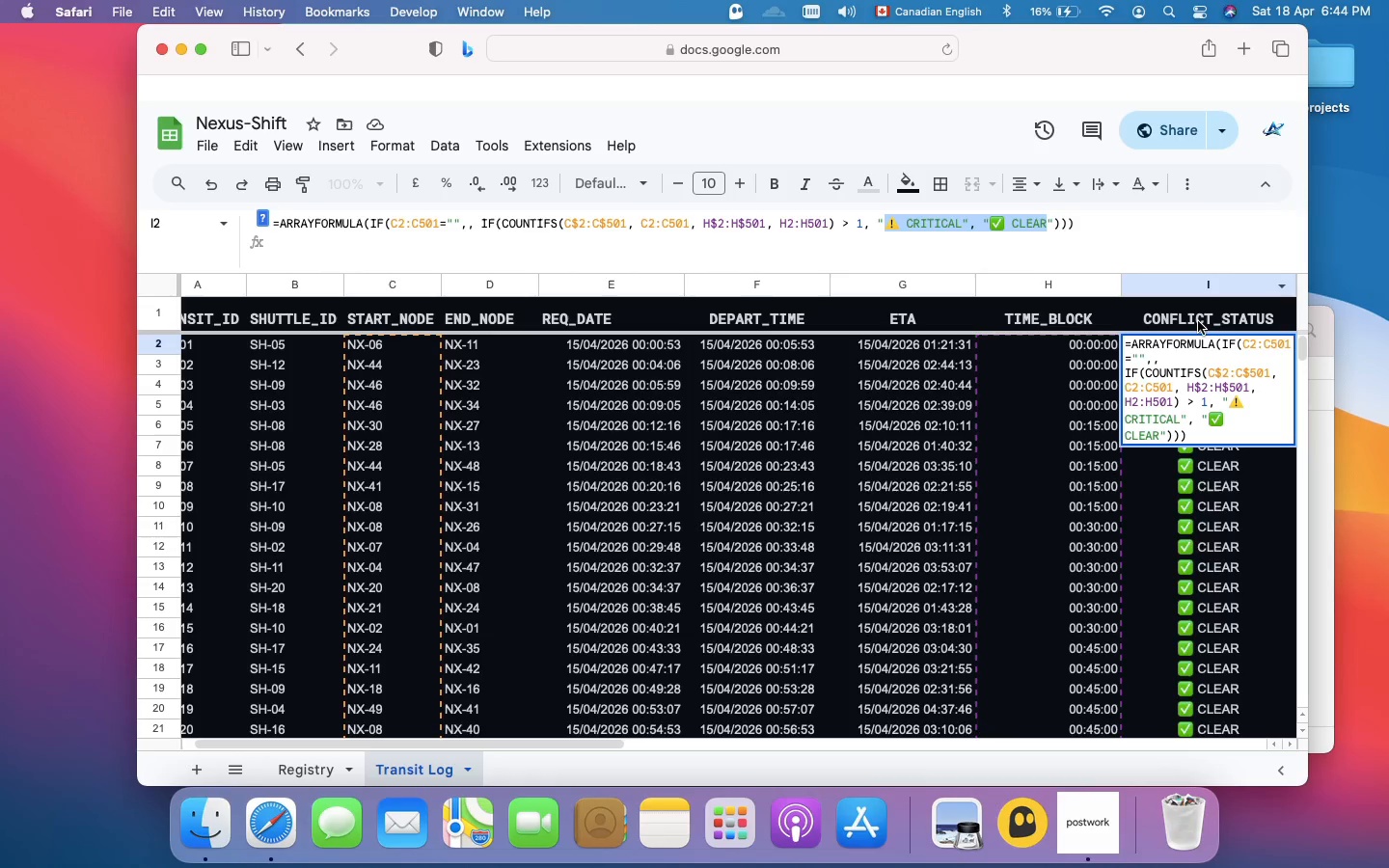 
left_click([1198, 321])
 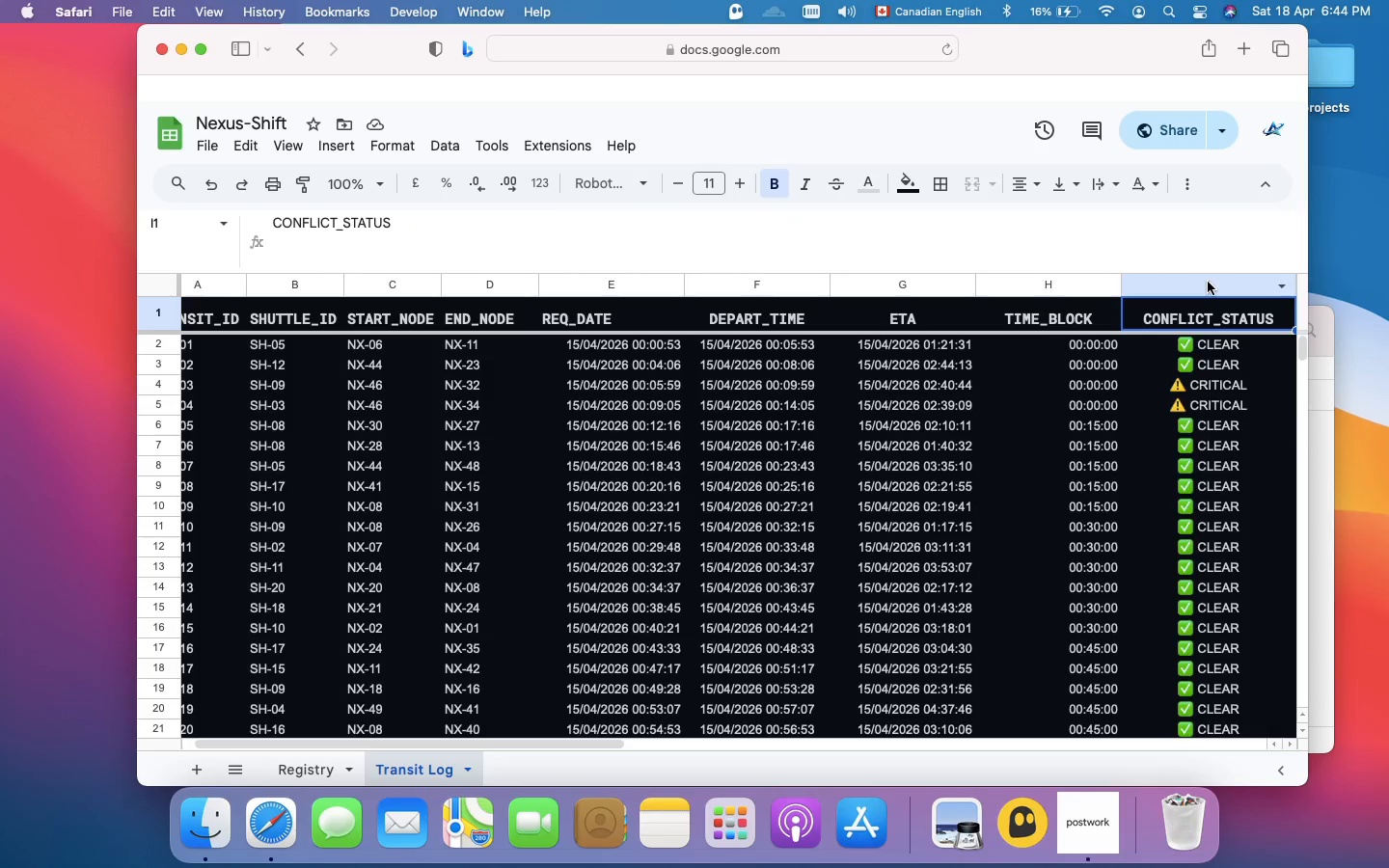 
left_click([1208, 281])
 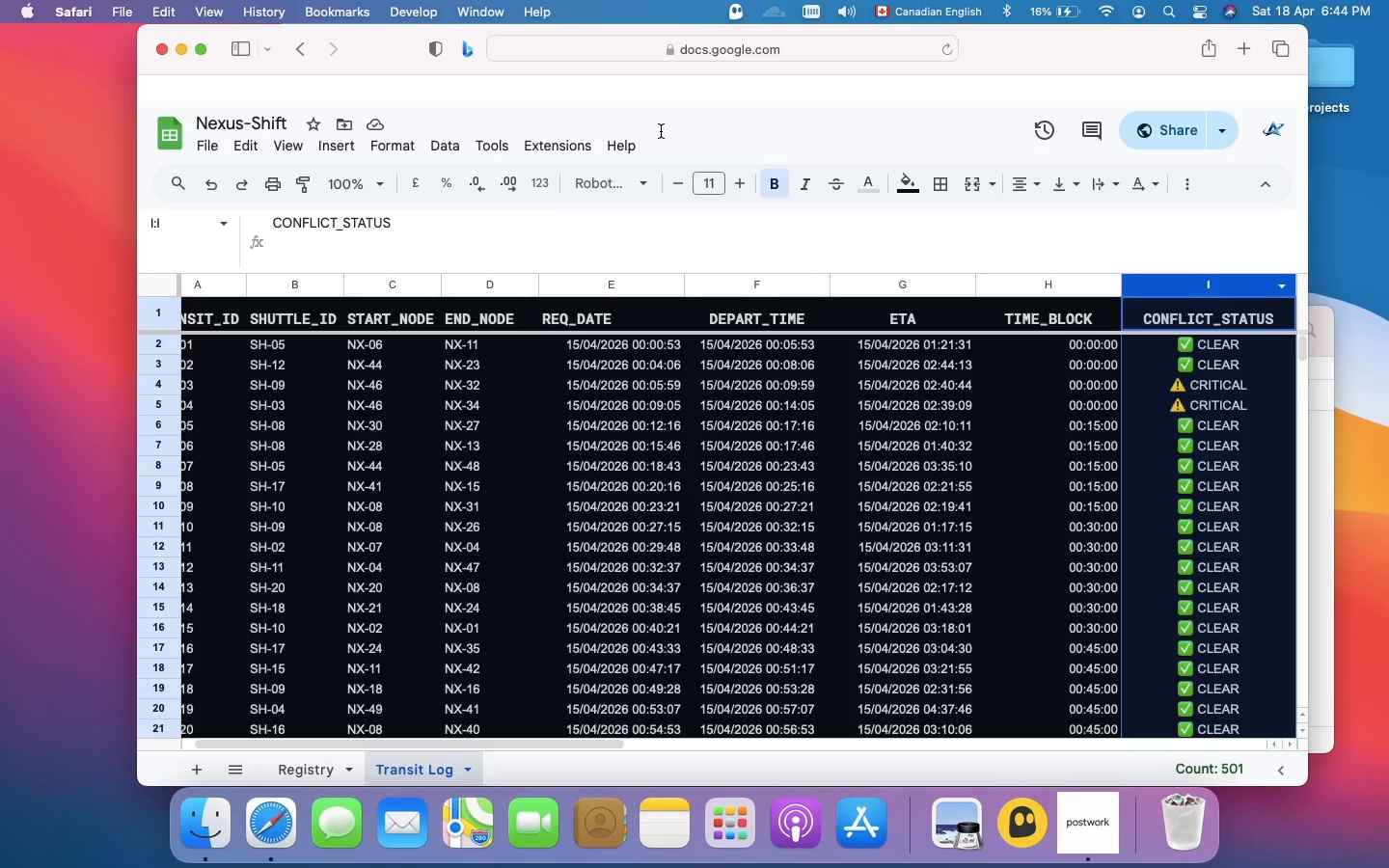 
wait(5.2)
 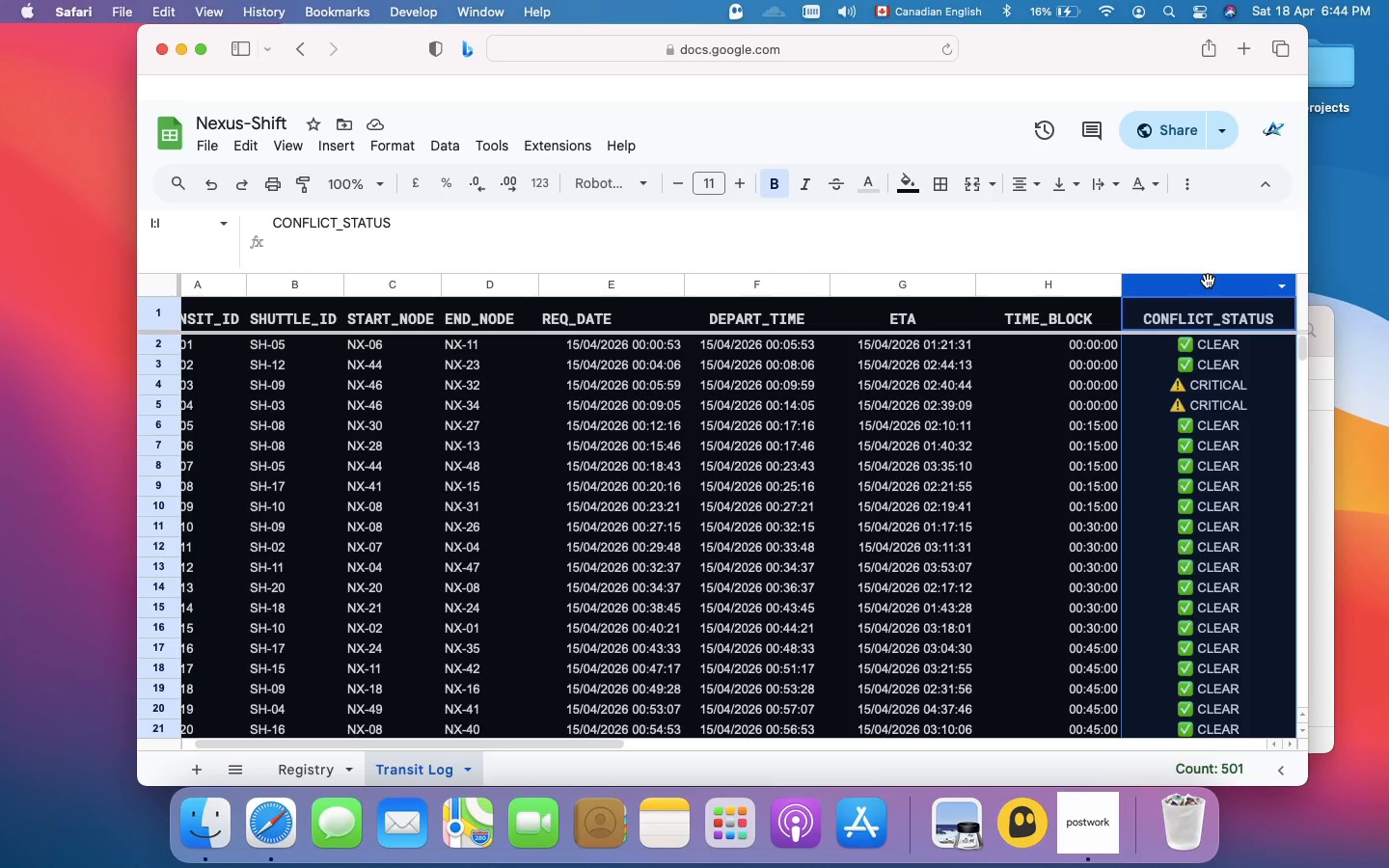 
left_click([388, 144])
 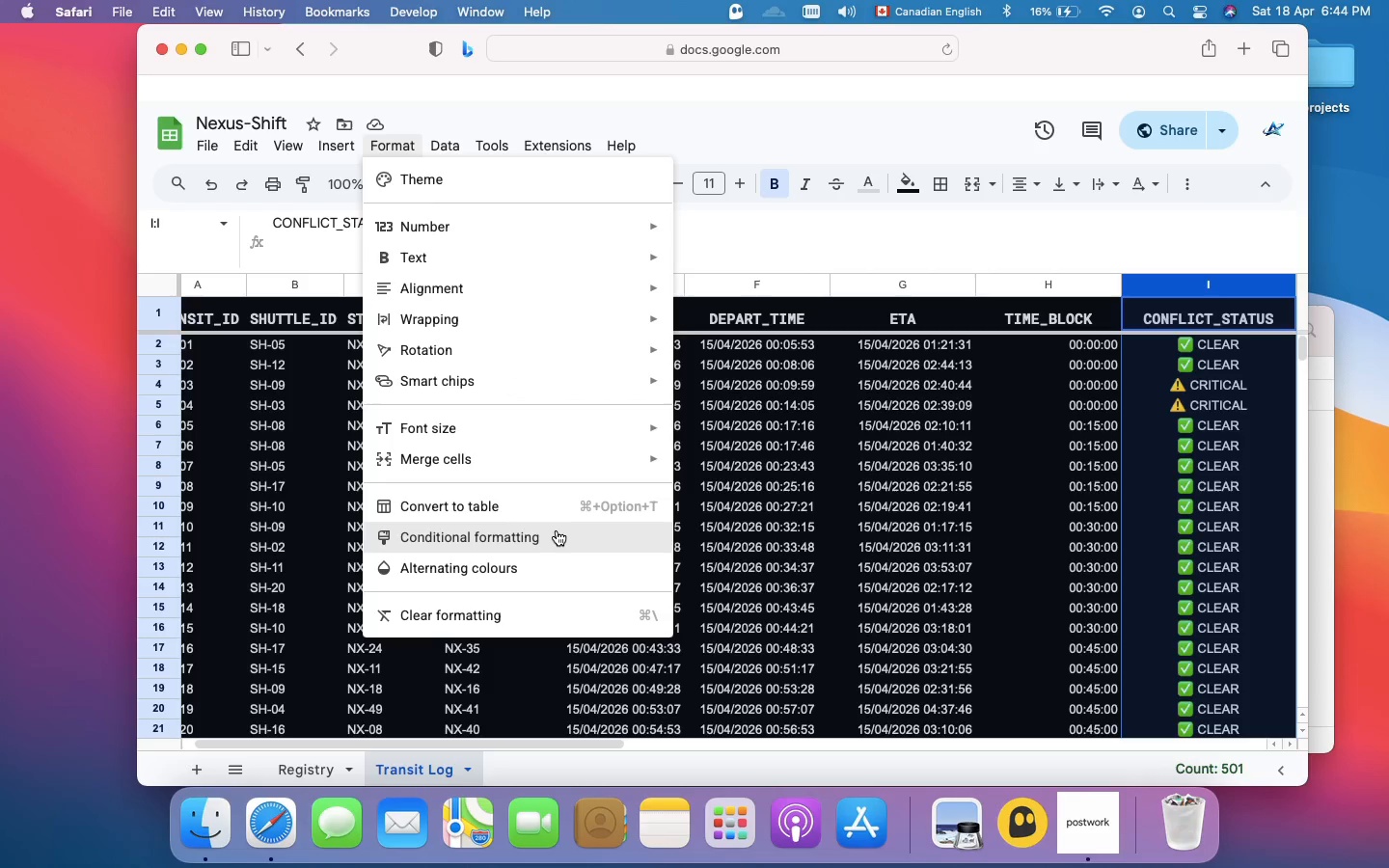 
left_click([557, 530])
 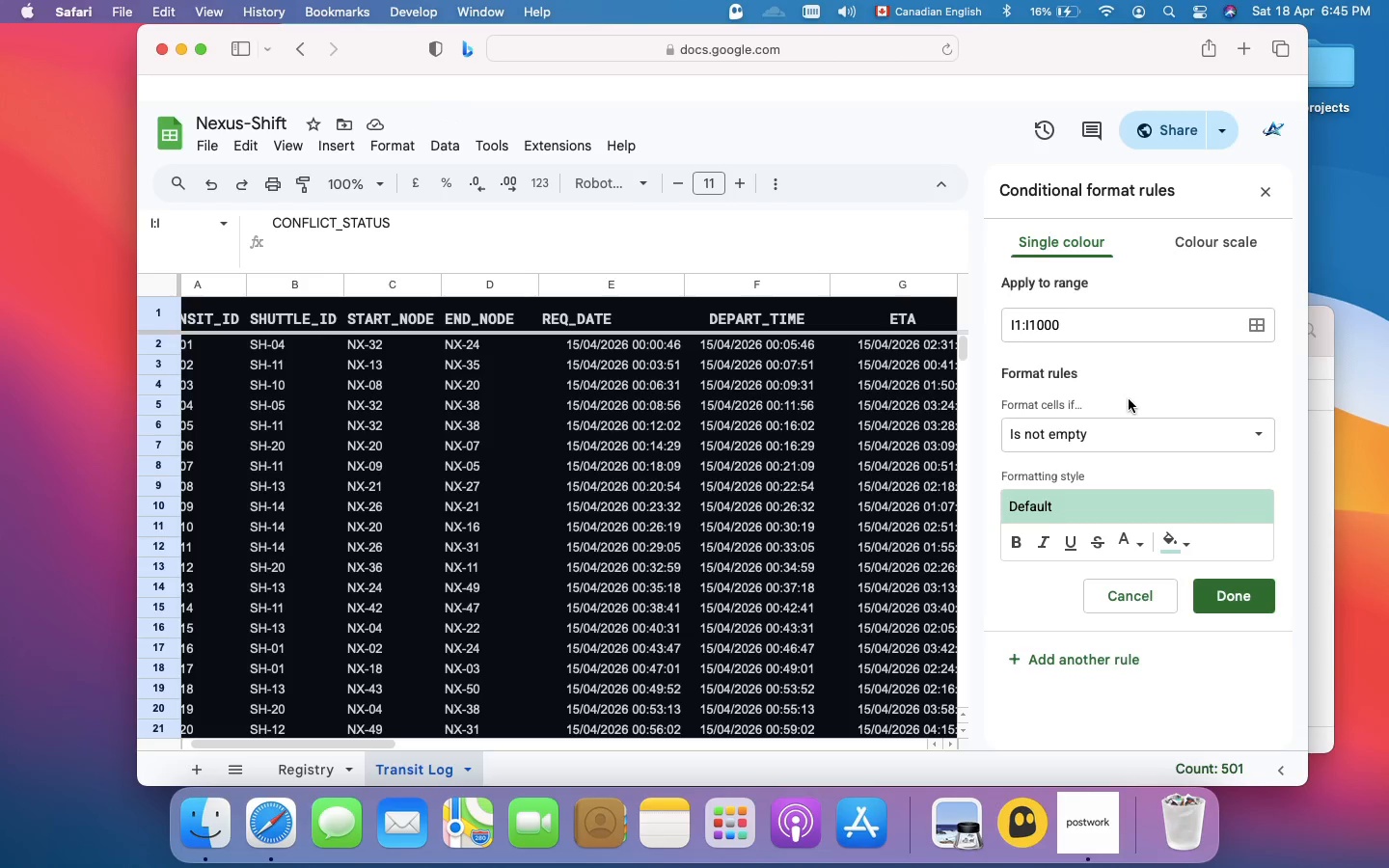 
wait(7.65)
 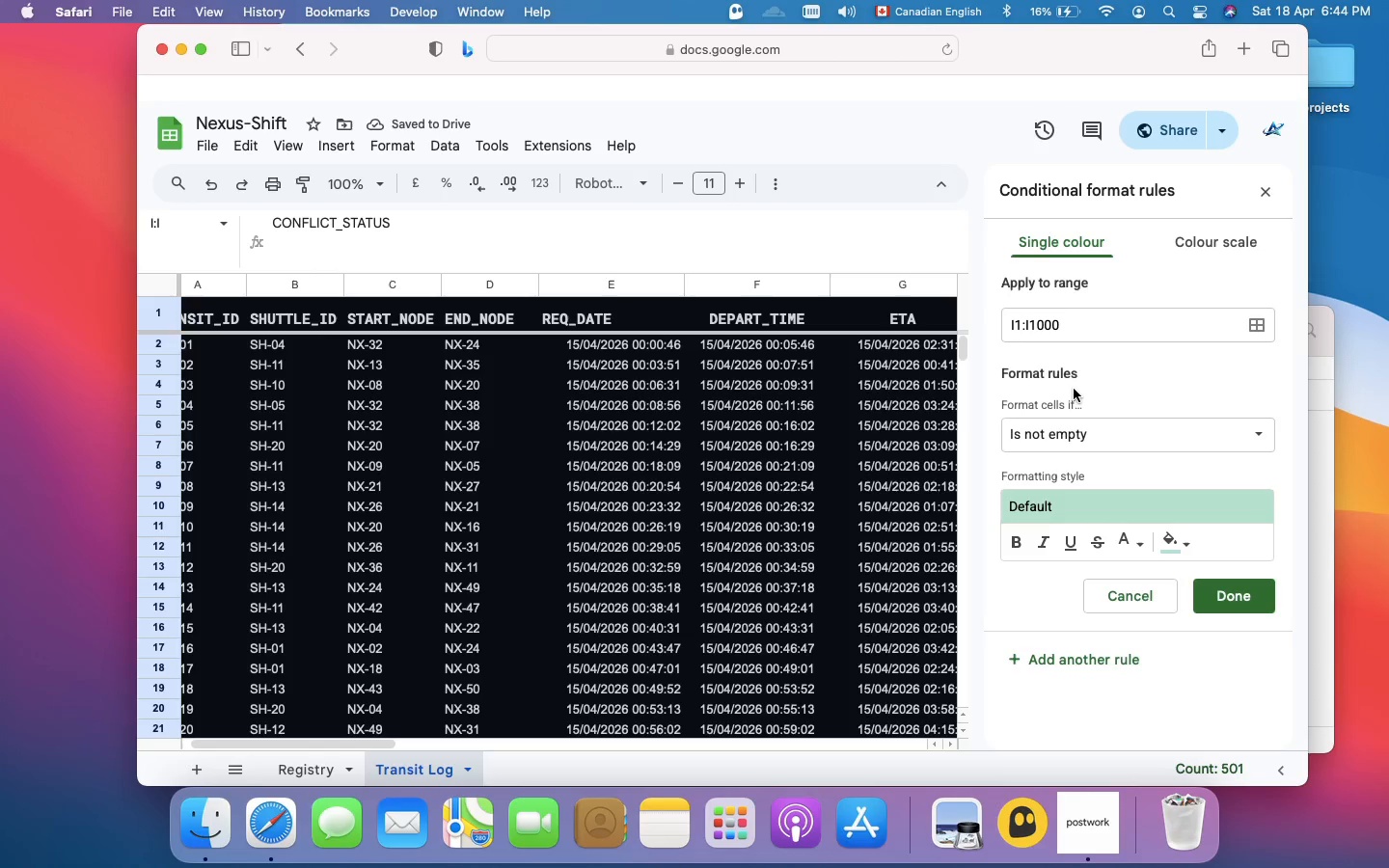 
left_click([1144, 430])
 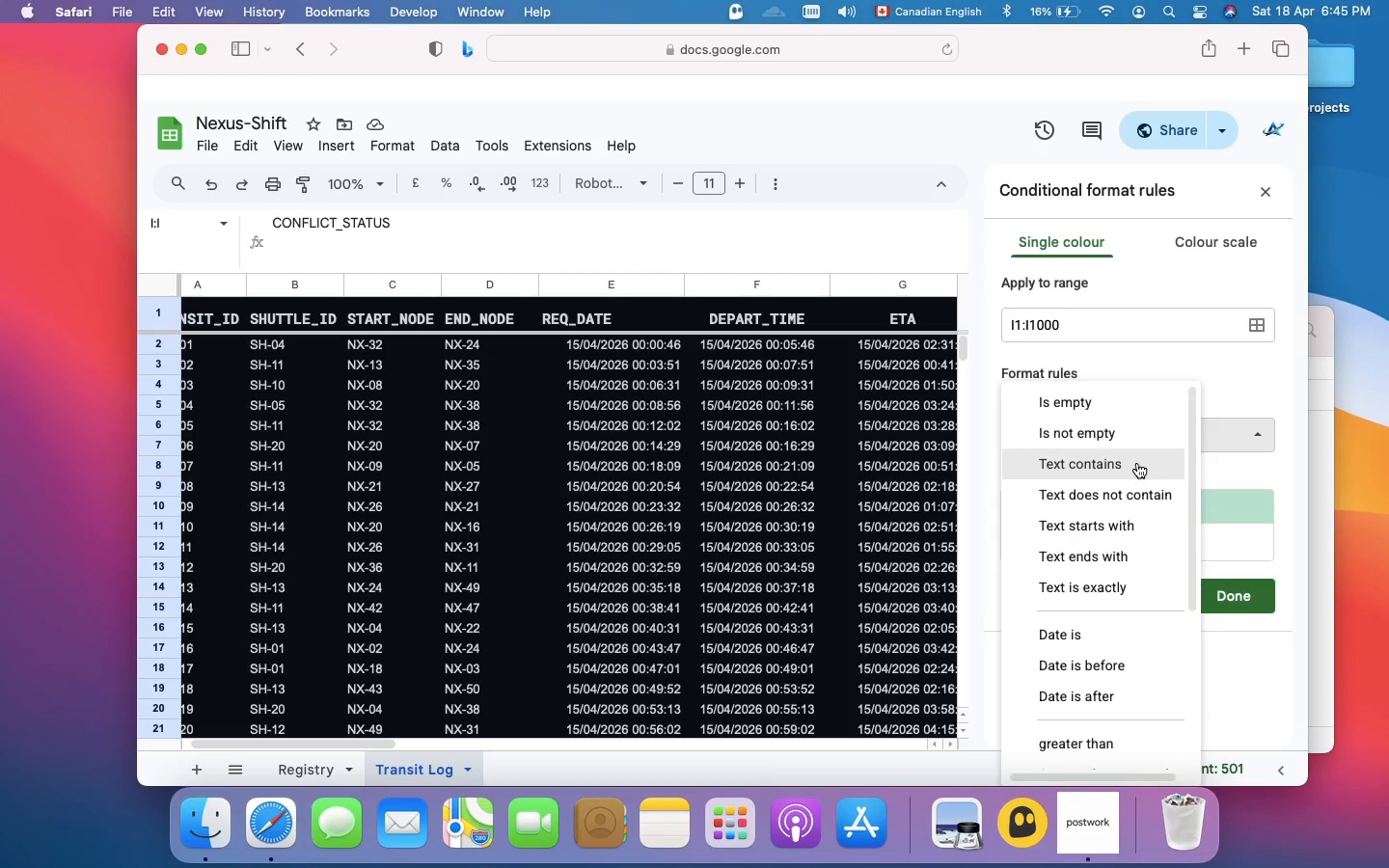 
wait(5.28)
 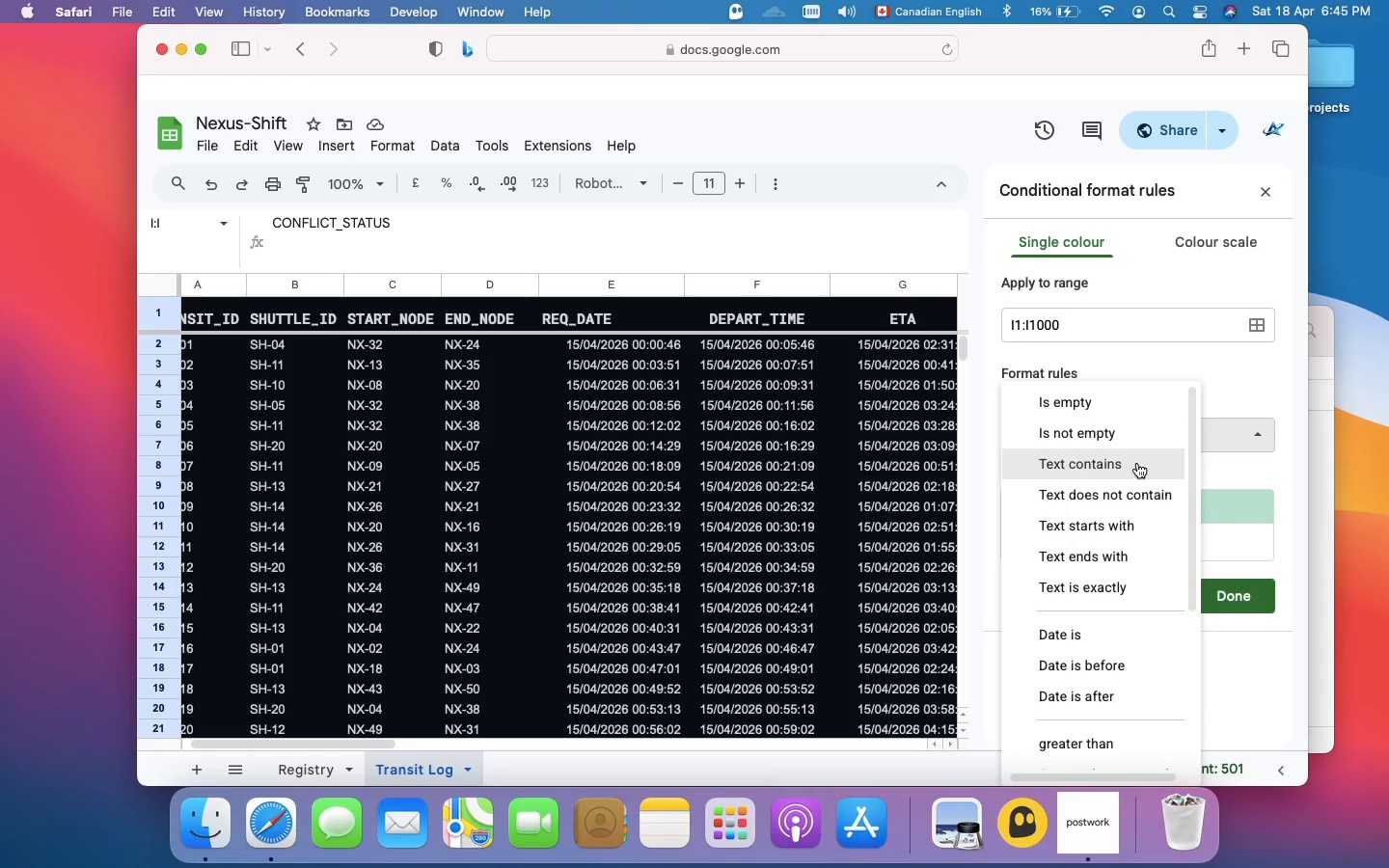 
left_click([1137, 463])
 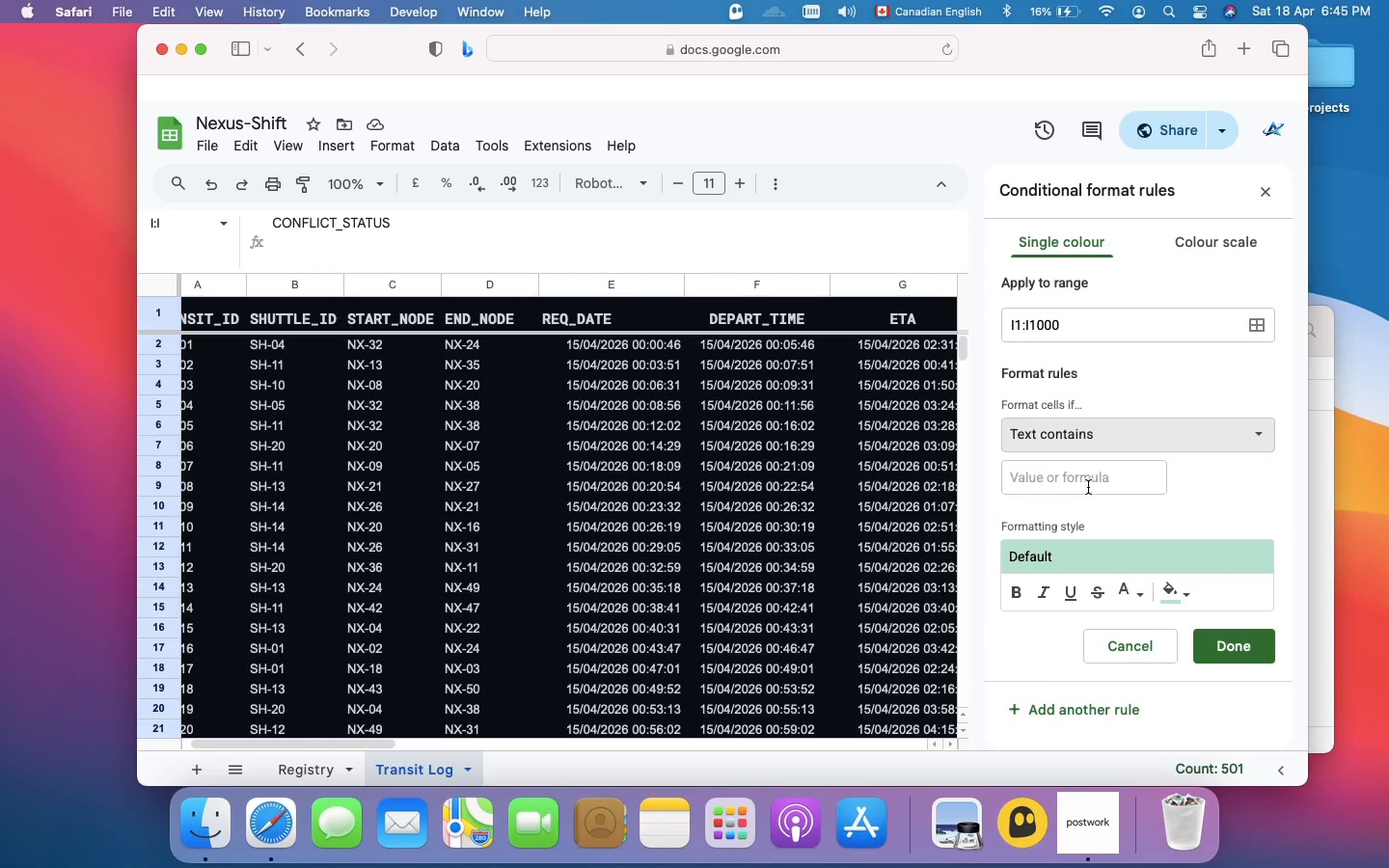 
left_click([1086, 481])
 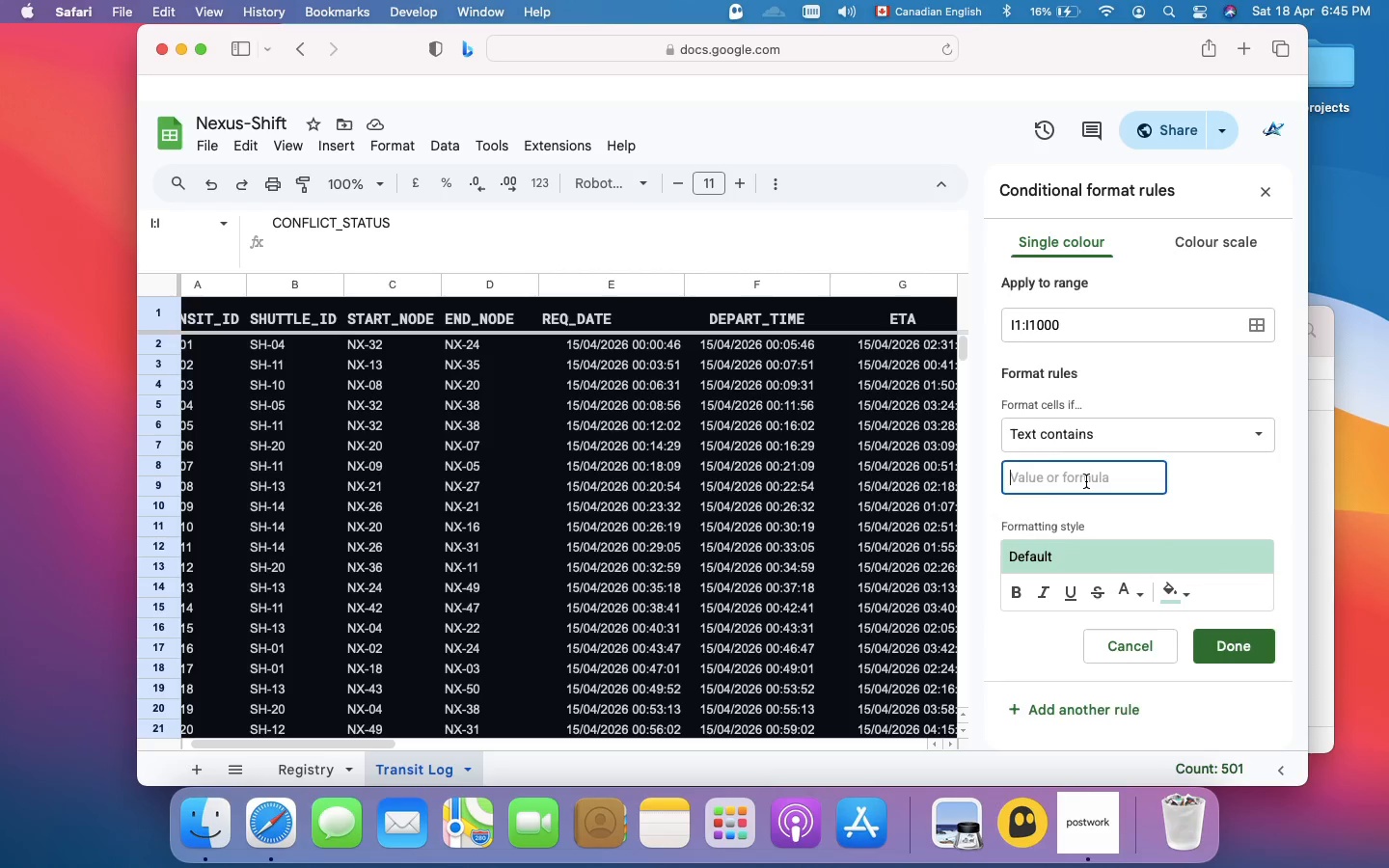 
type(CRITICAL)
 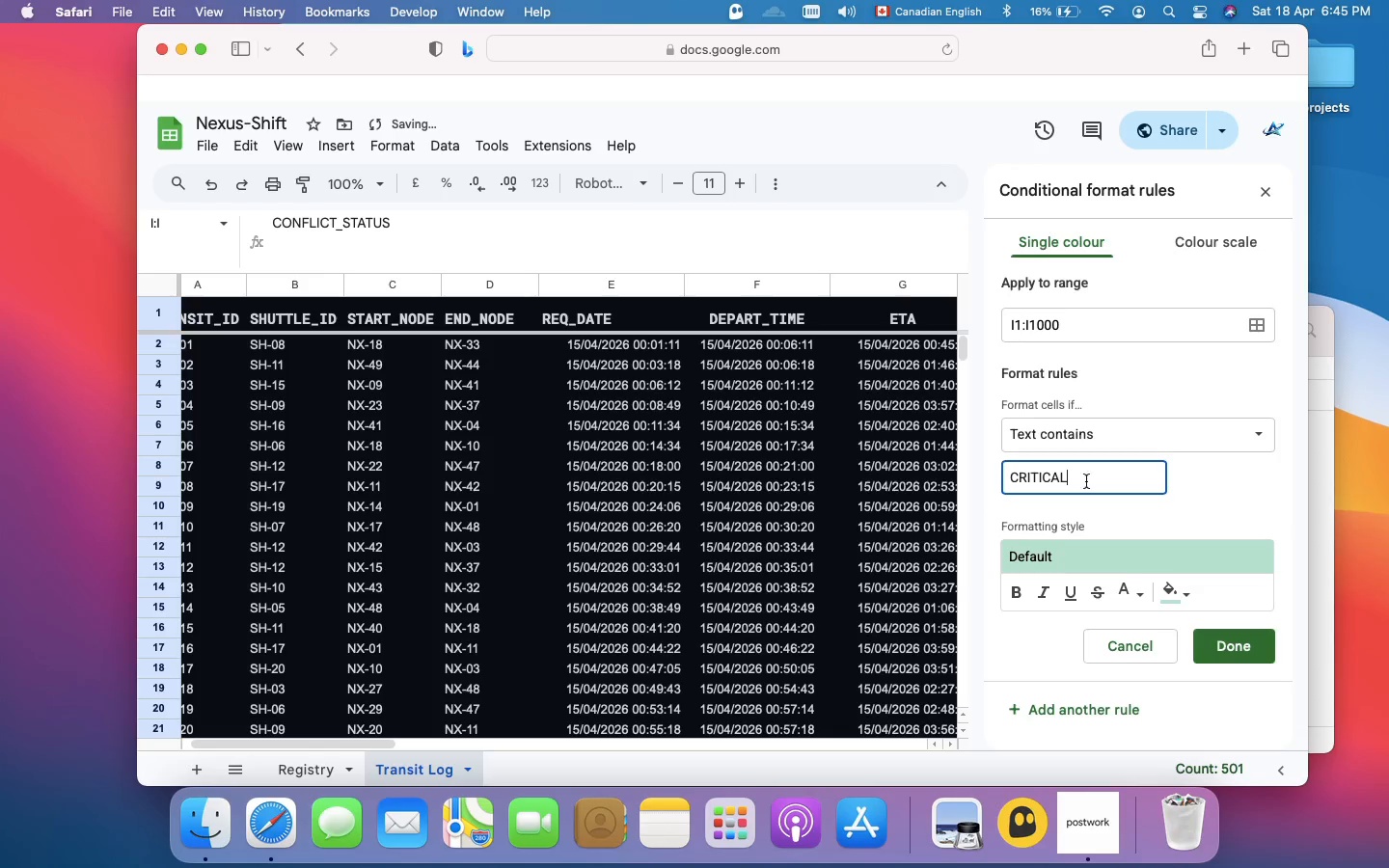 
mouse_move([1212, 560])
 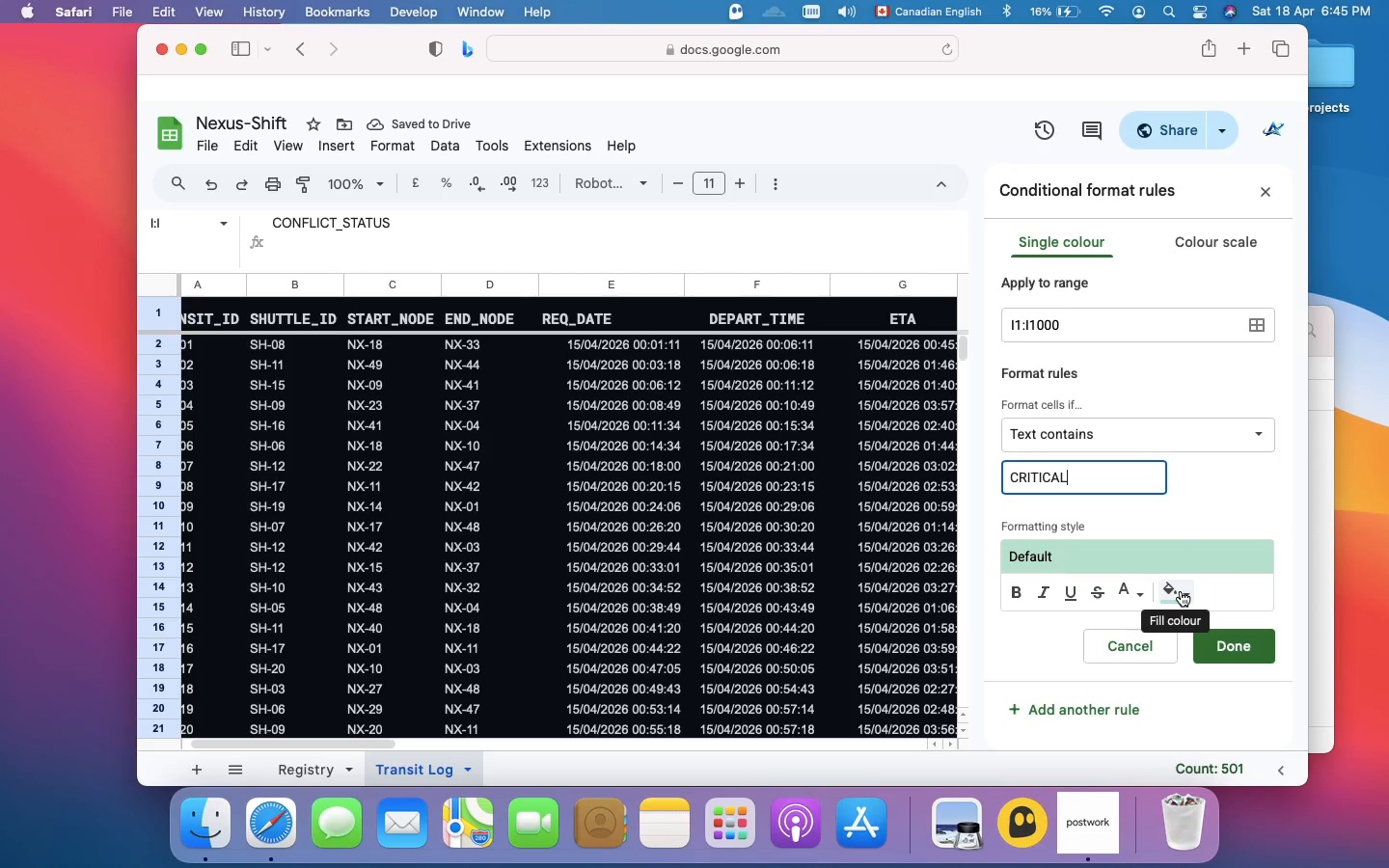 
left_click([1181, 591])
 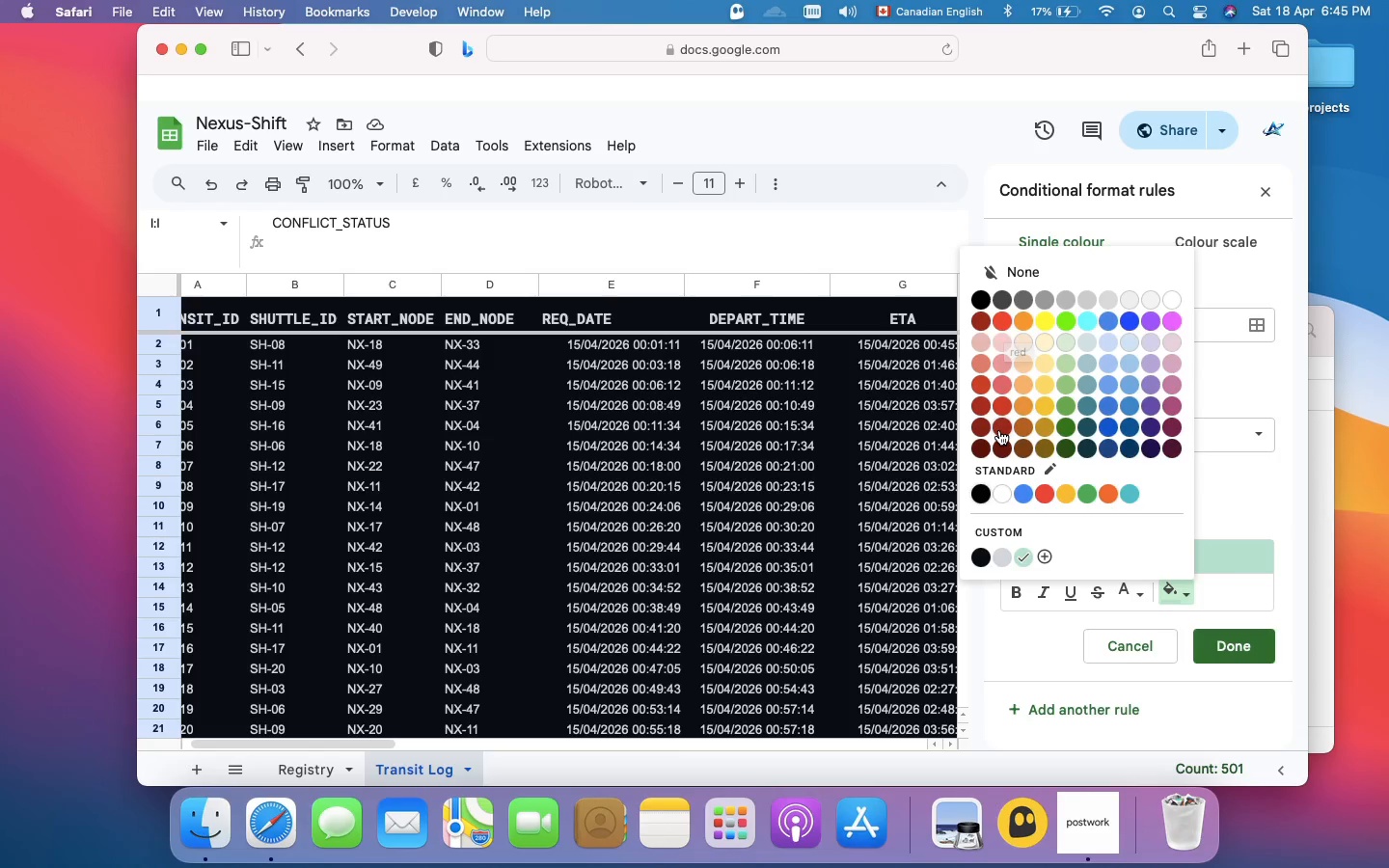 
wait(14.11)
 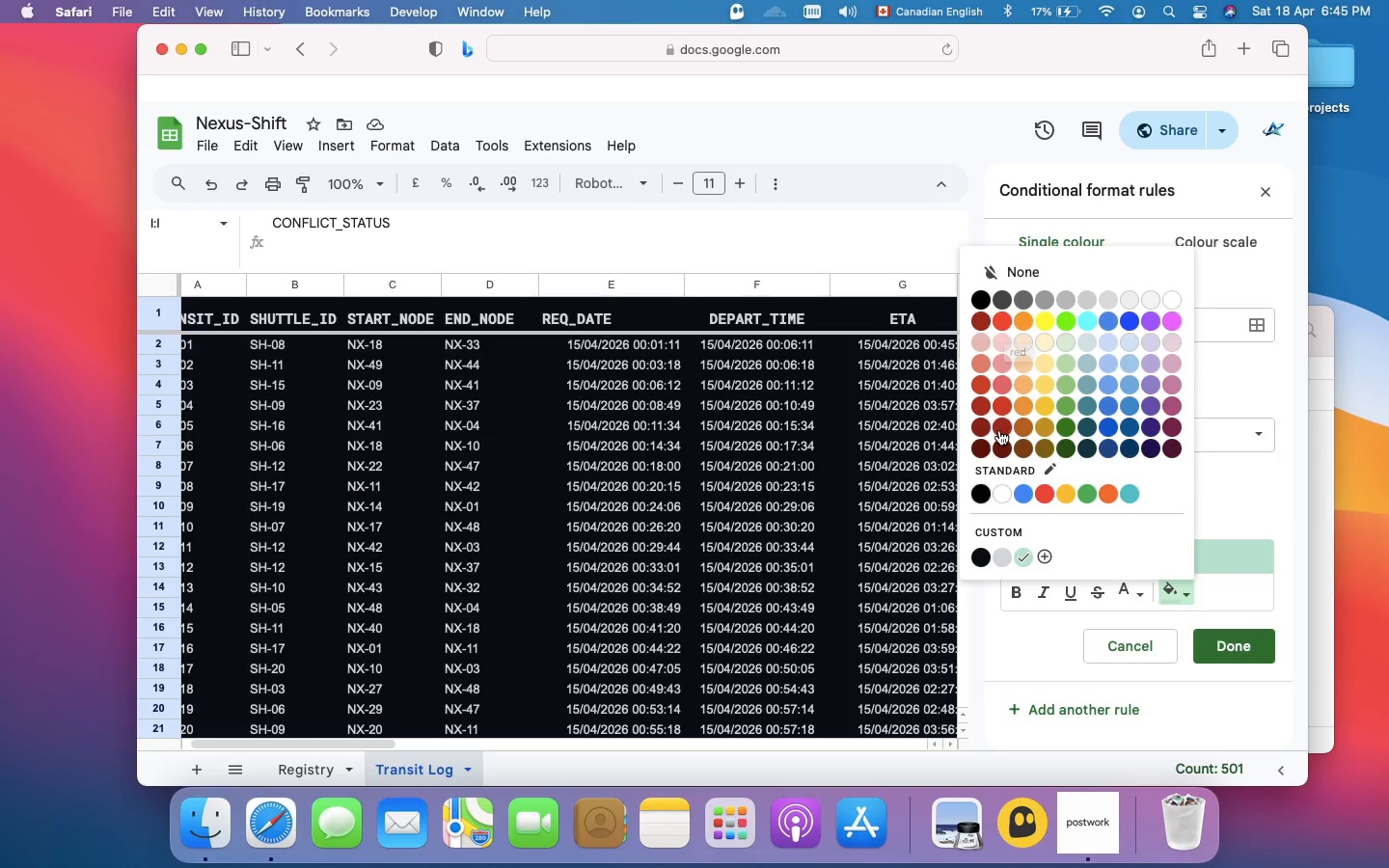 
left_click([1003, 409])
 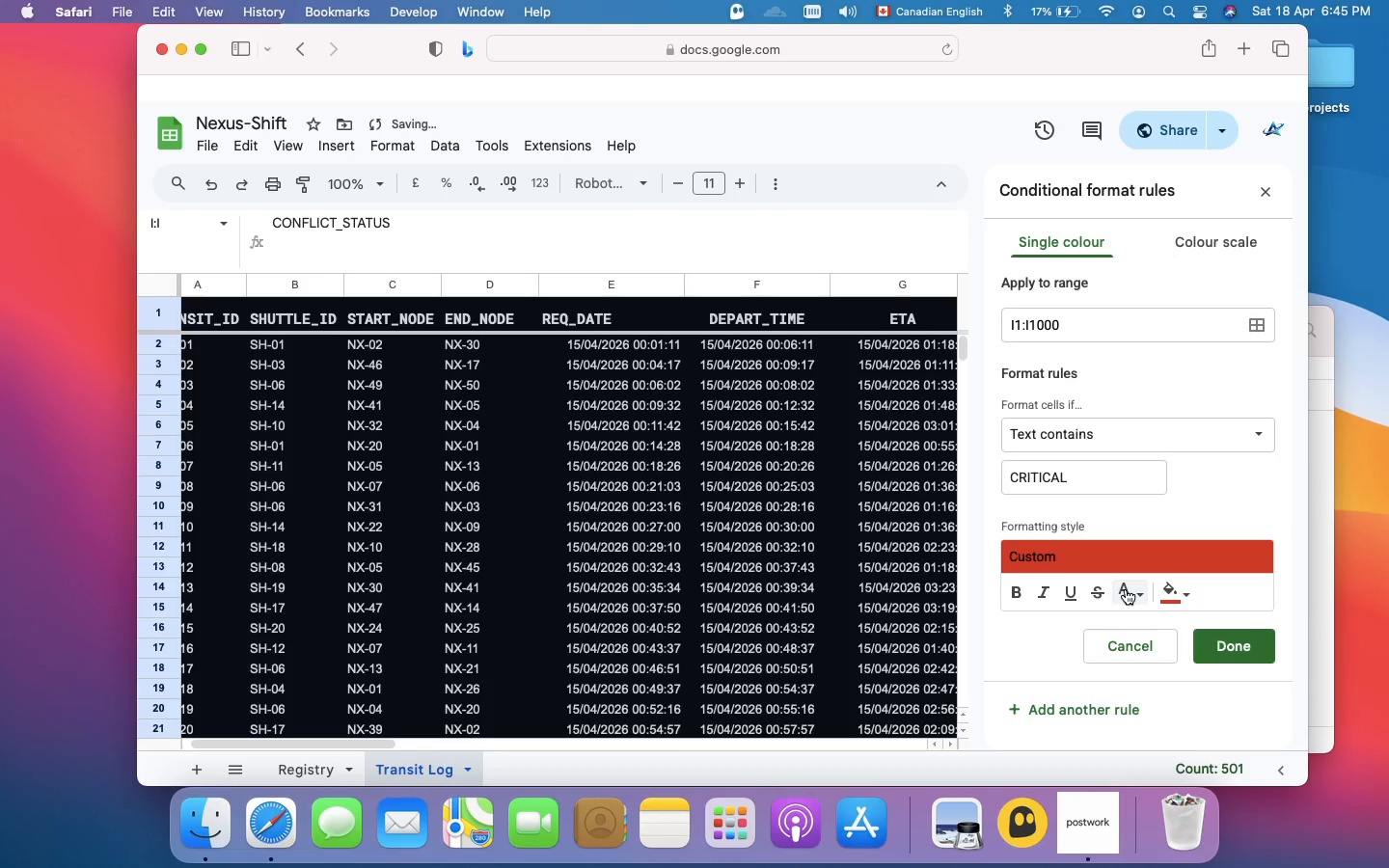 
left_click([1127, 589])
 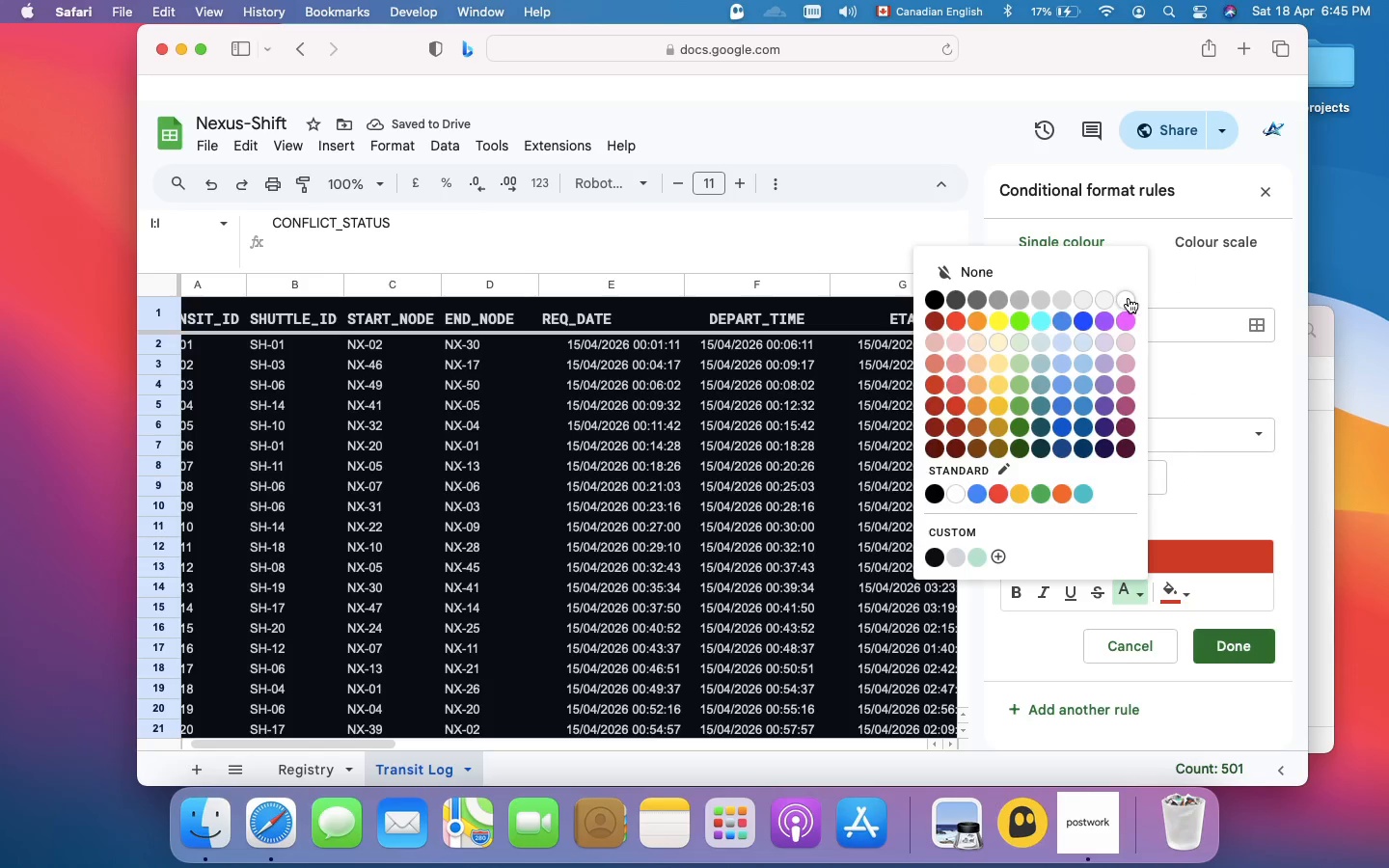 
left_click([1130, 298])
 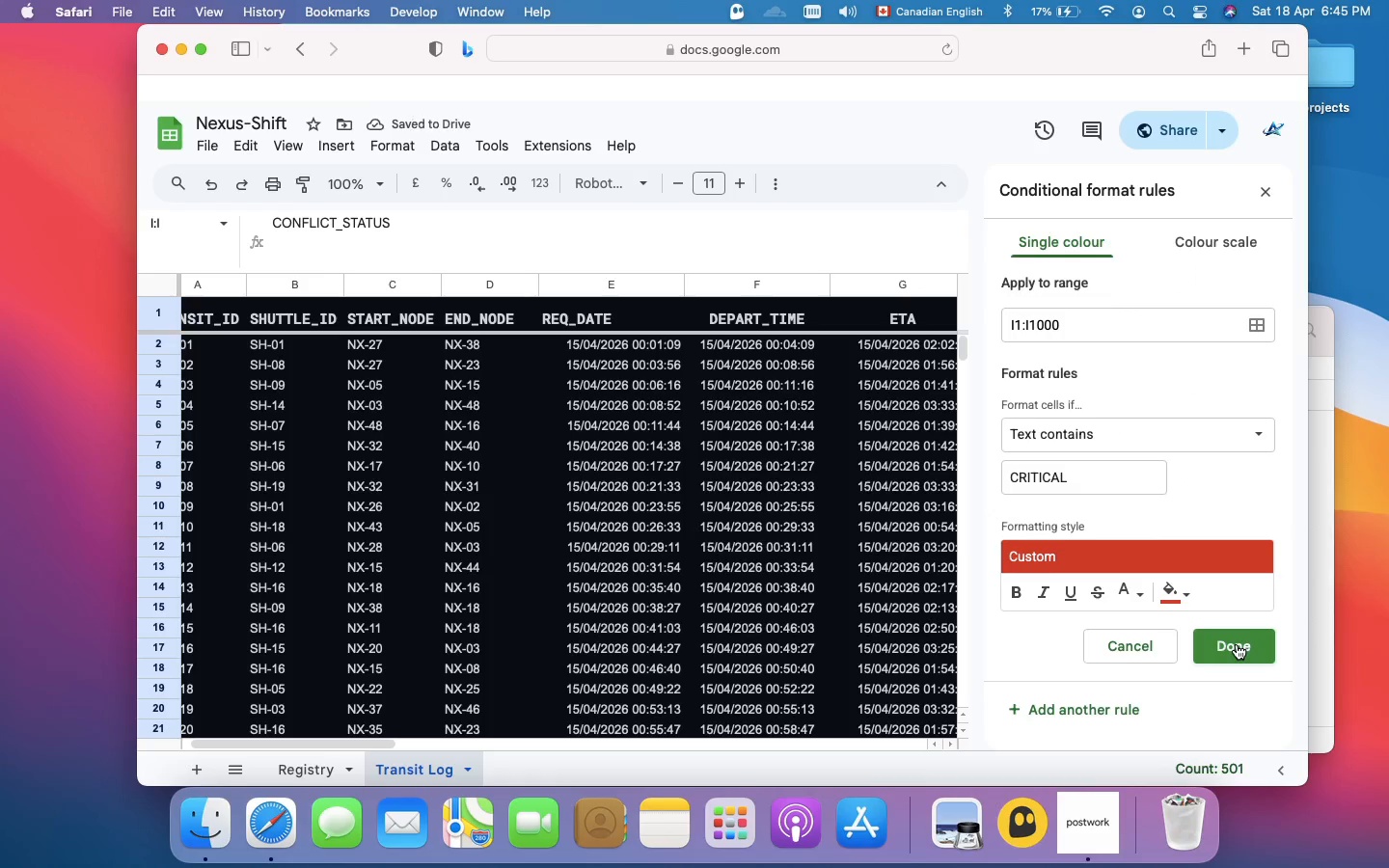 
left_click([1237, 644])
 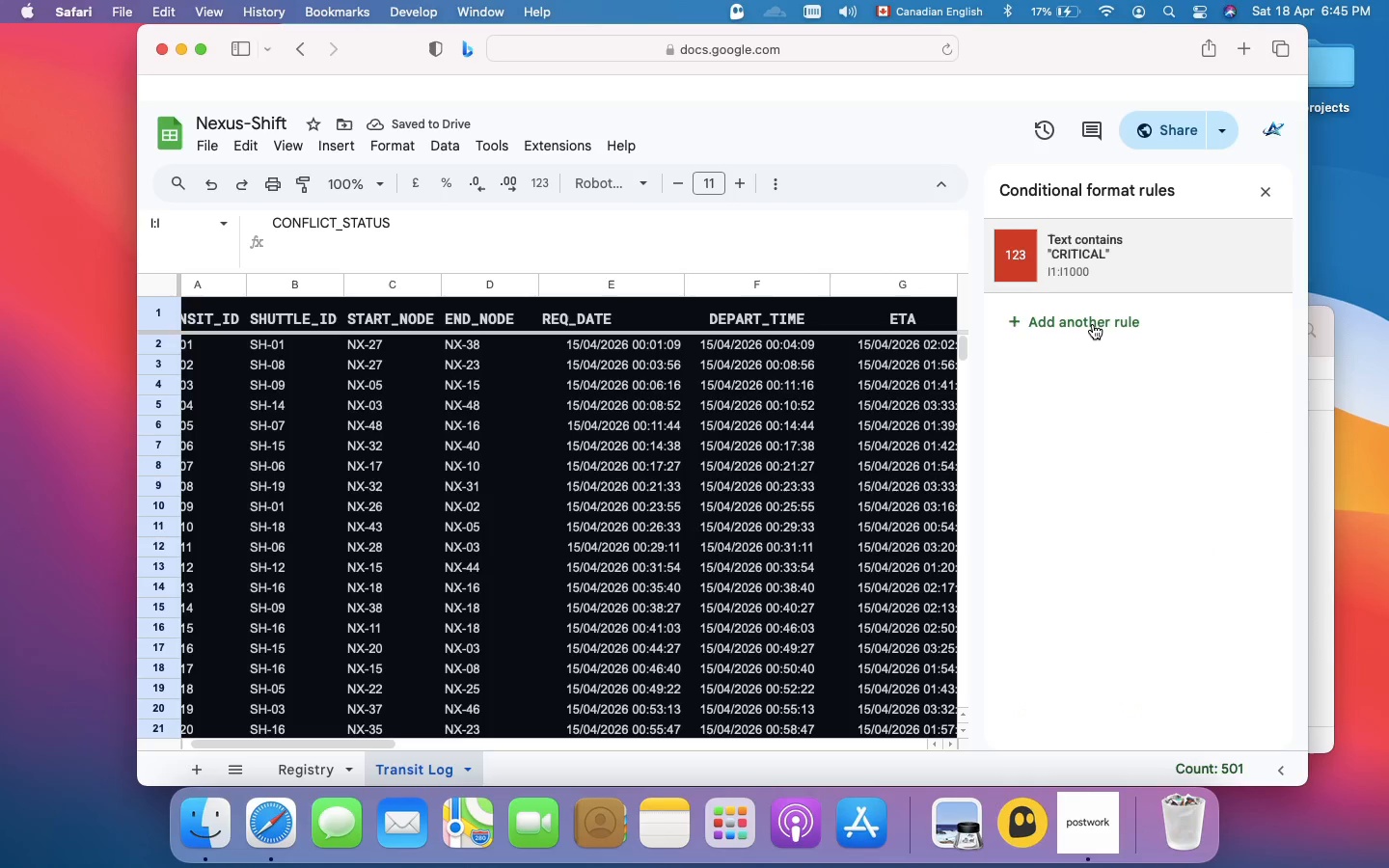 
left_click([1093, 324])
 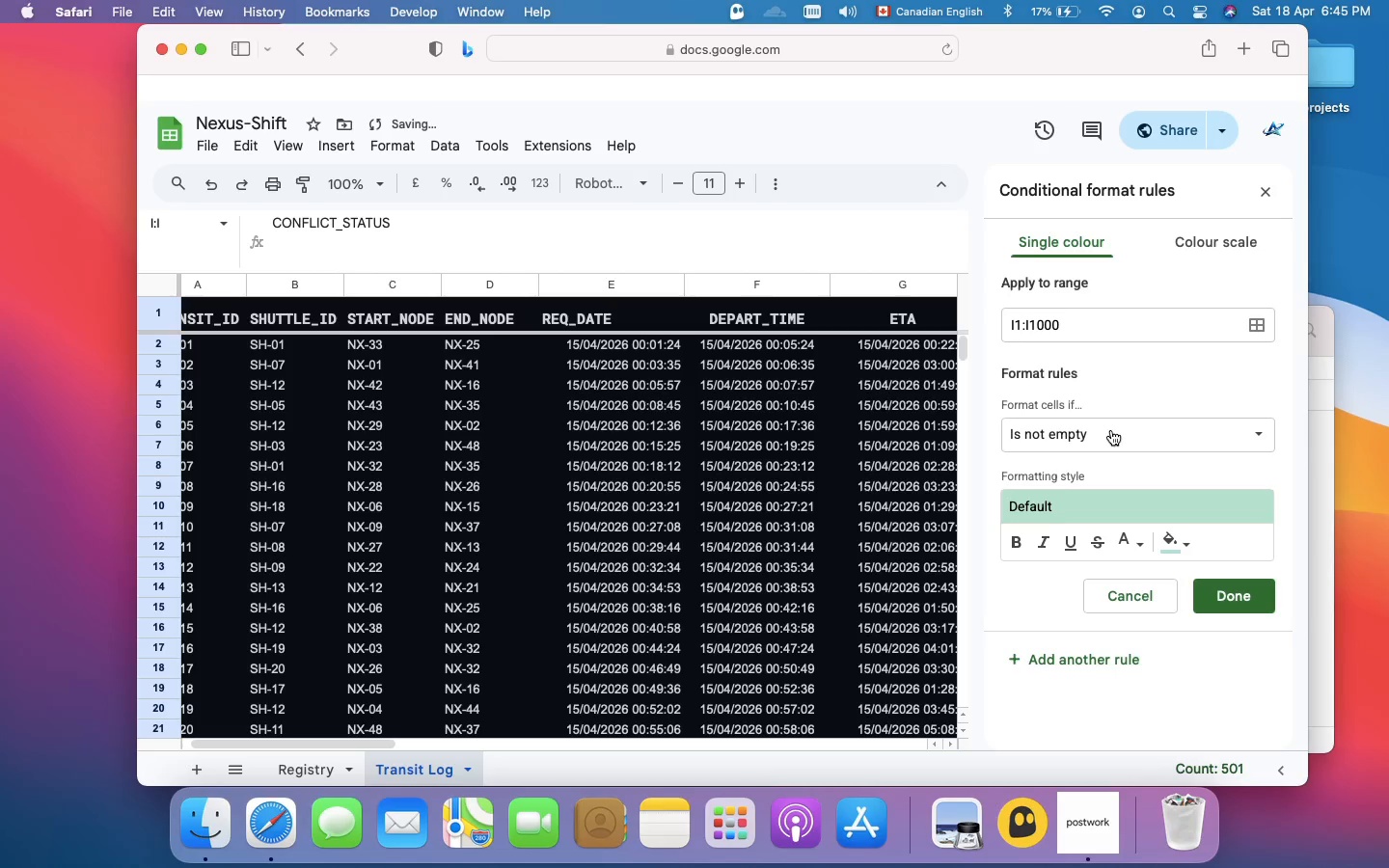 
left_click([1111, 431])
 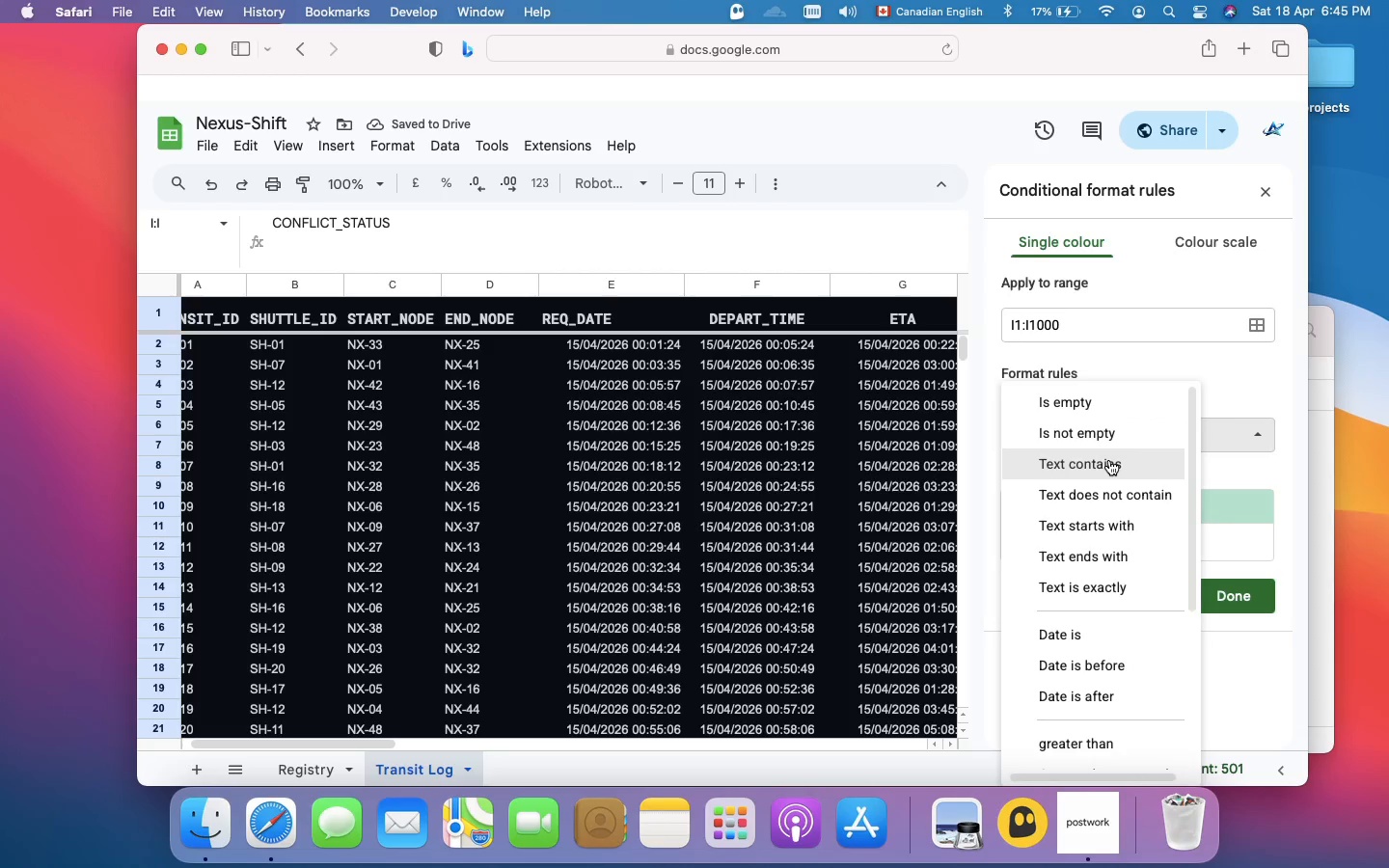 
left_click([1109, 460])
 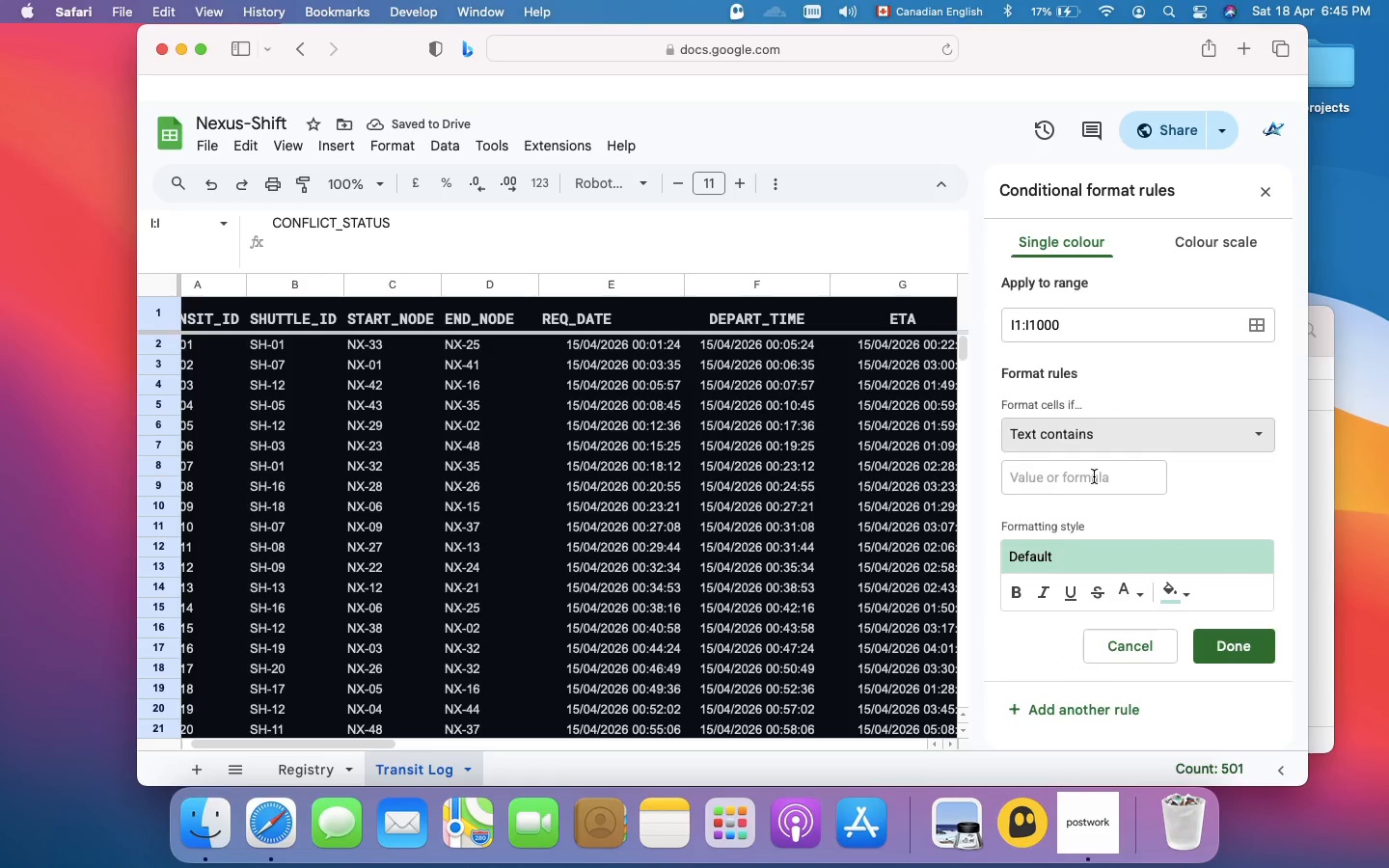 
left_click([1083, 475])
 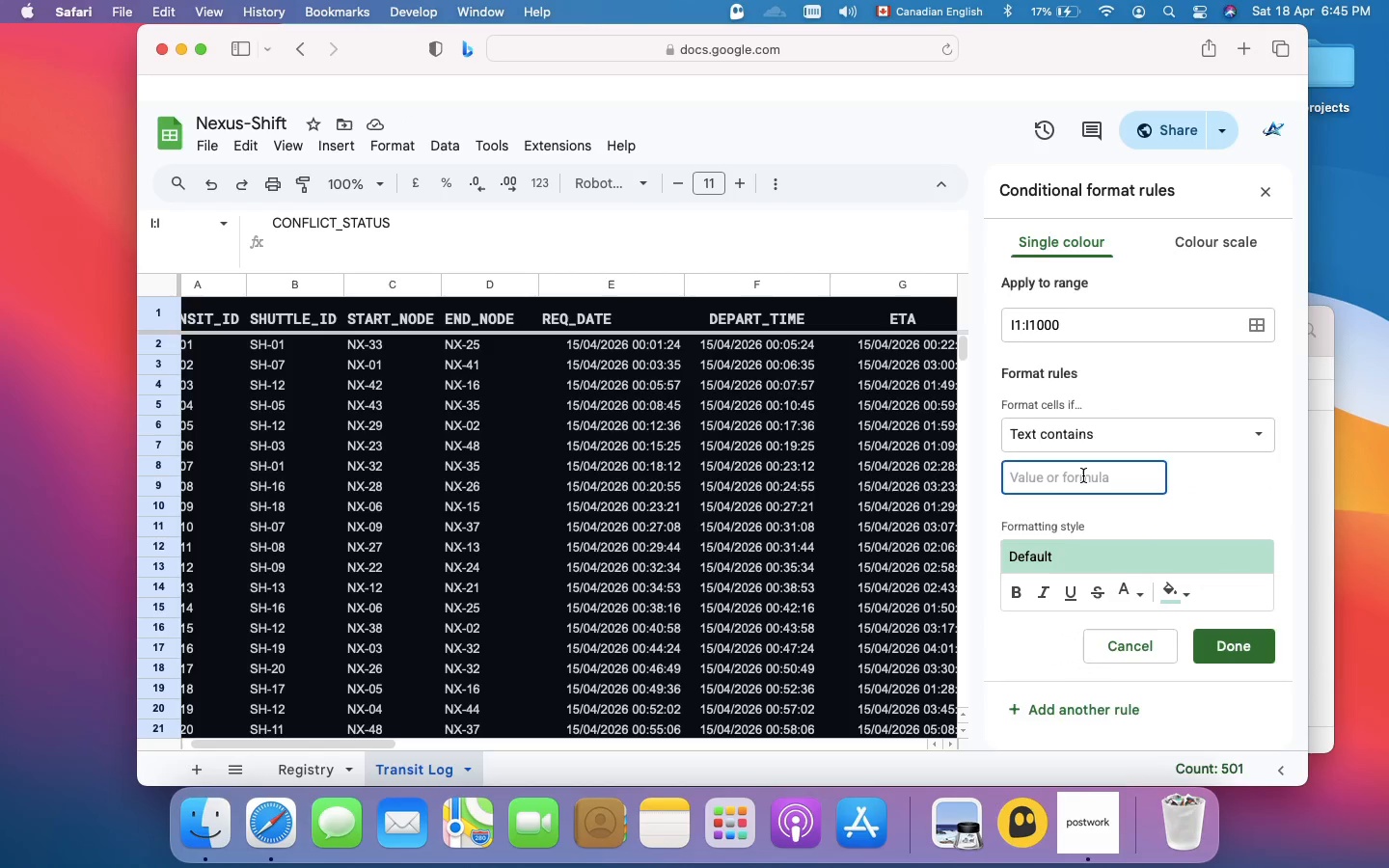 
type(CLEAR)
 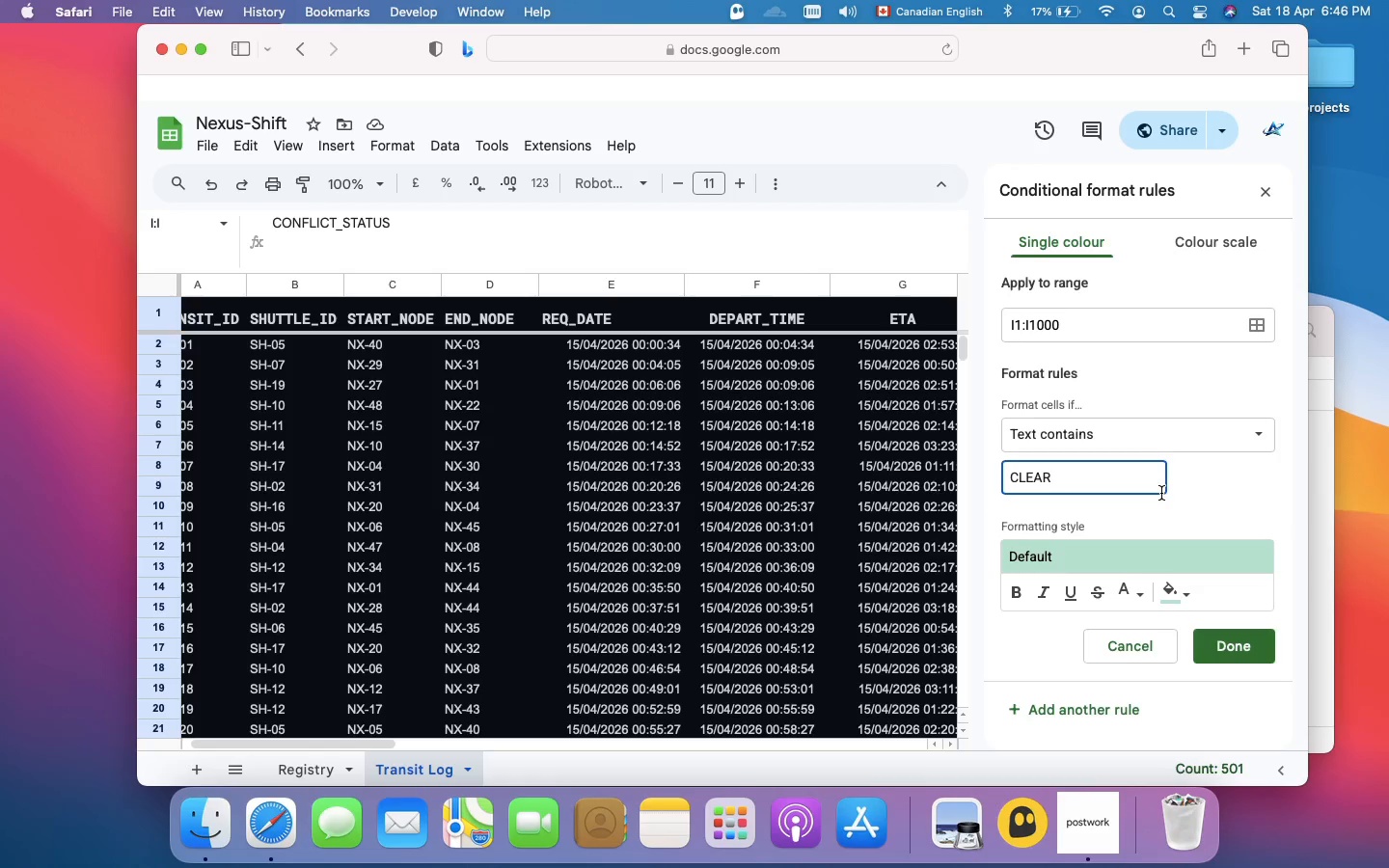 
wait(15.84)
 